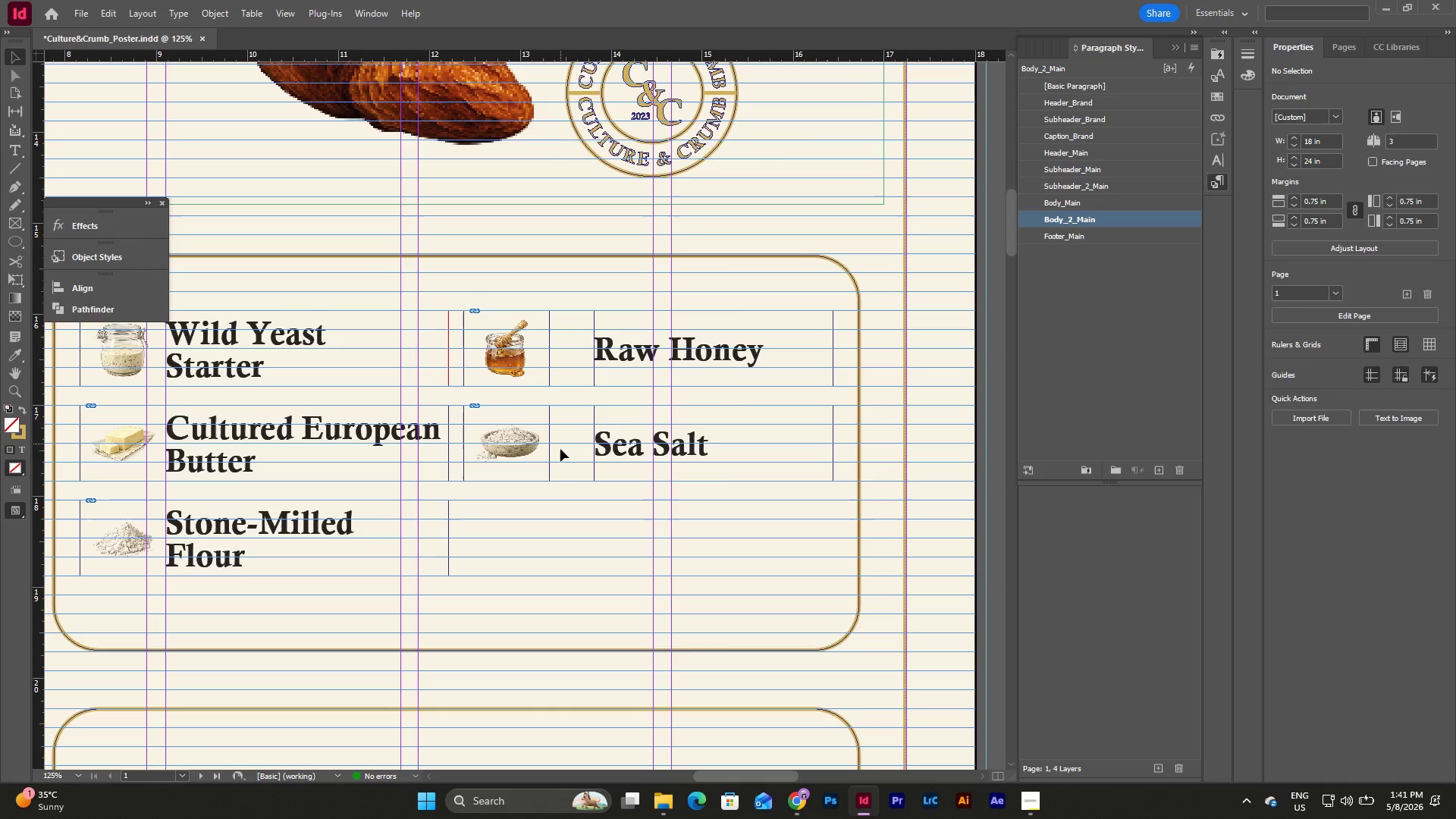 
left_click_drag(start_coordinate=[560, 454], to_coordinate=[528, 347])
 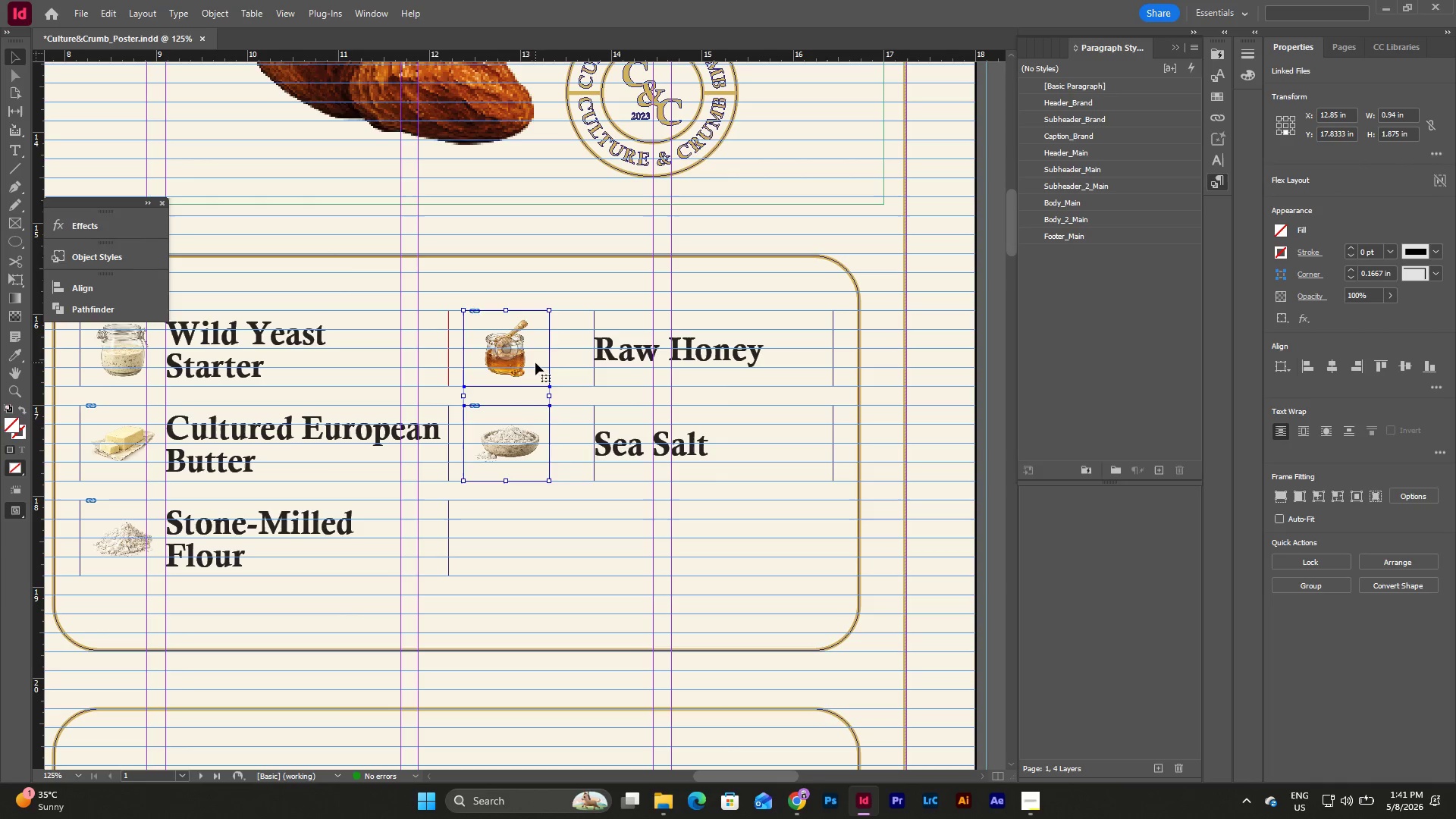 
left_click_drag(start_coordinate=[535, 362], to_coordinate=[578, 366])
 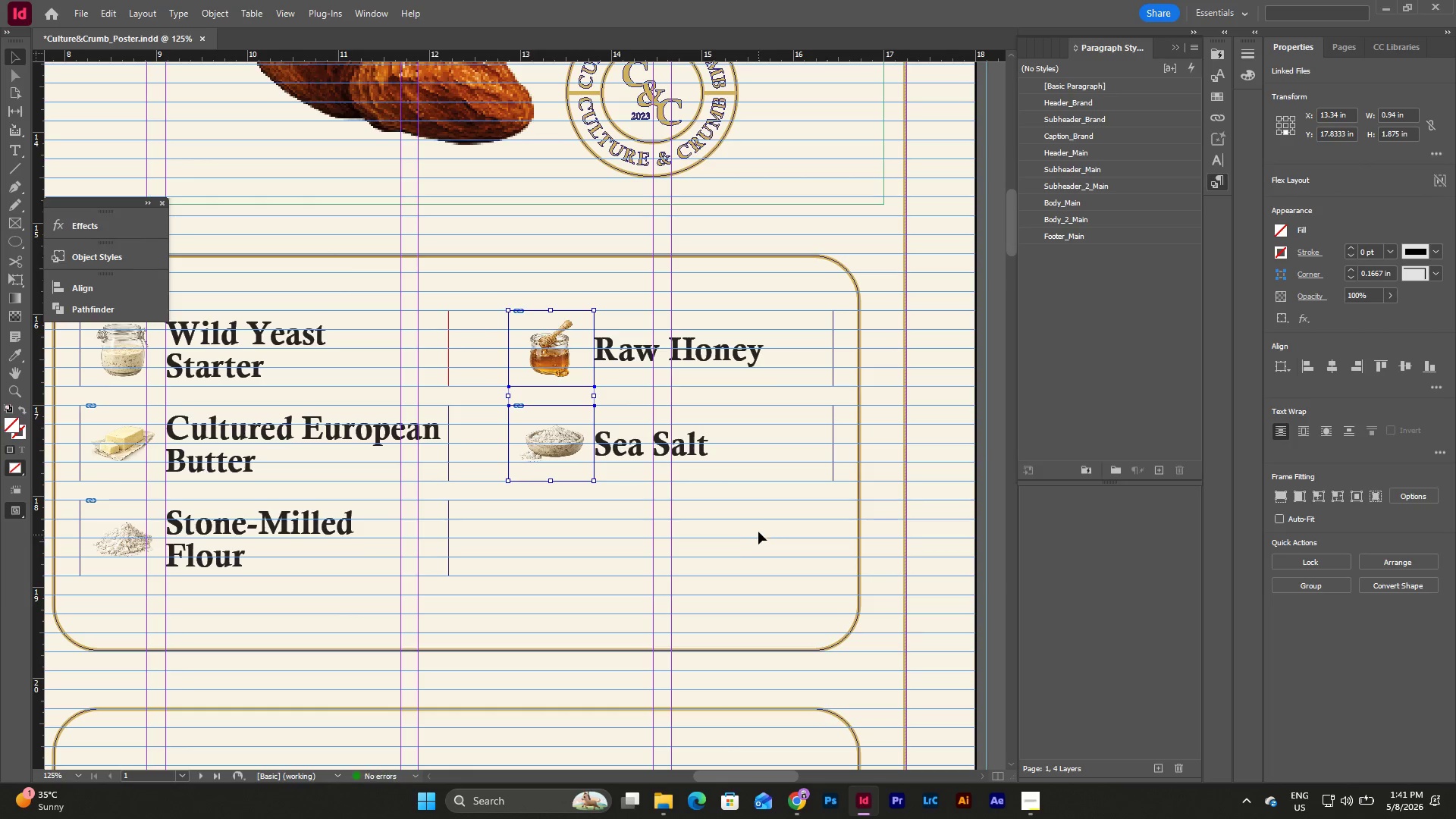 
left_click([755, 523])
 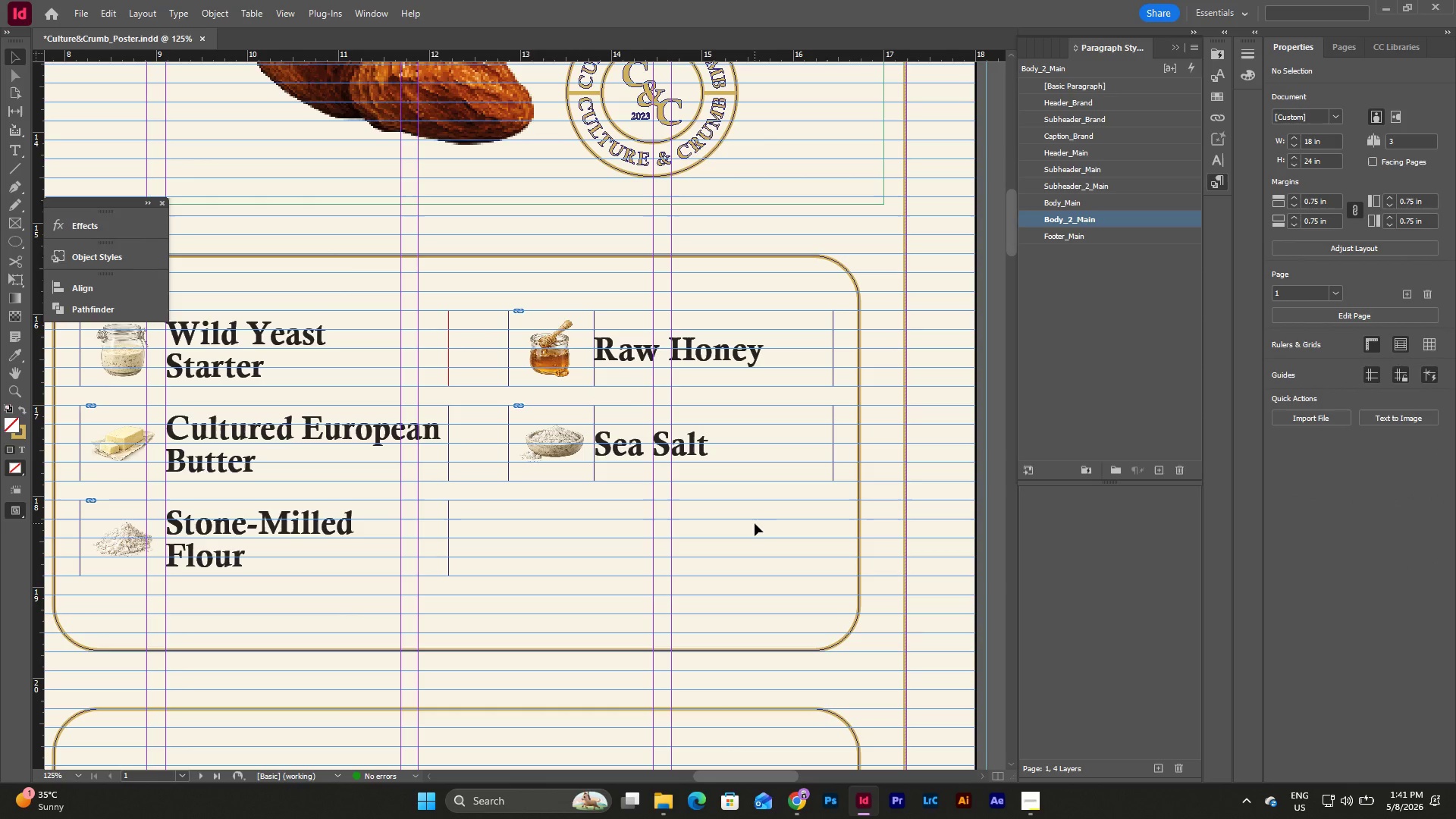 
type(ww)
 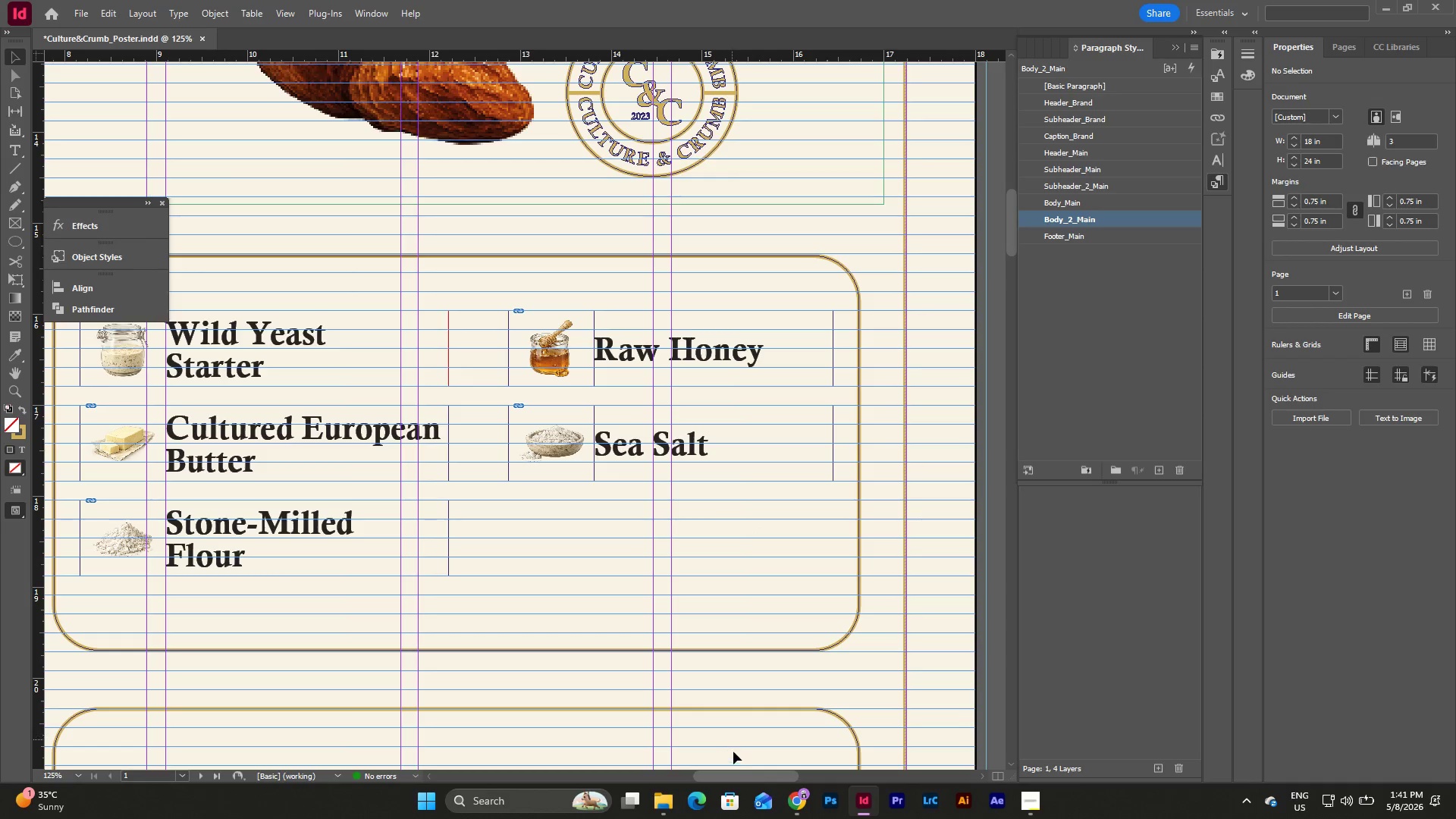 
left_click_drag(start_coordinate=[739, 774], to_coordinate=[724, 777])
 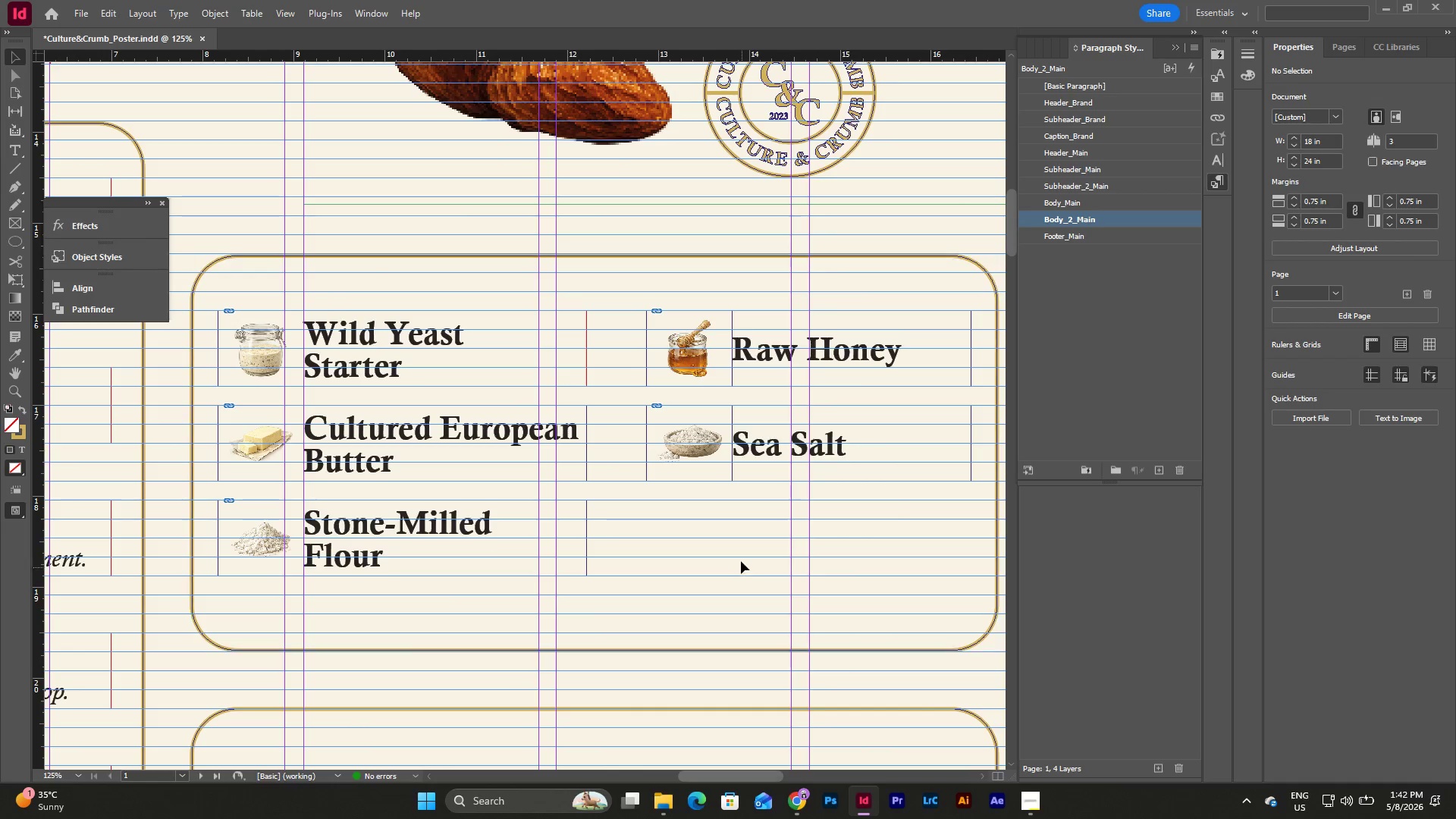 
left_click([741, 561])
 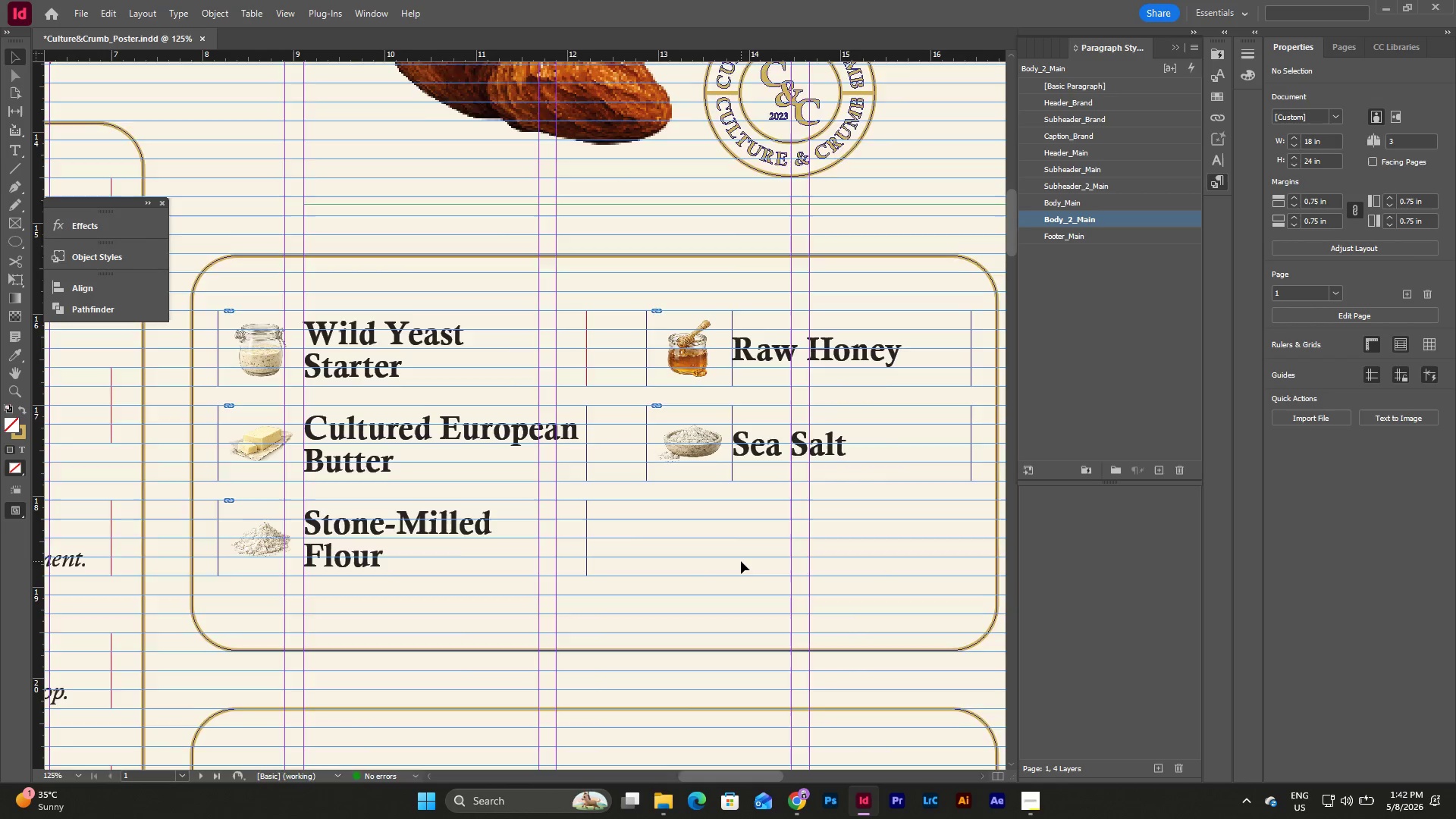 
type(ww)
 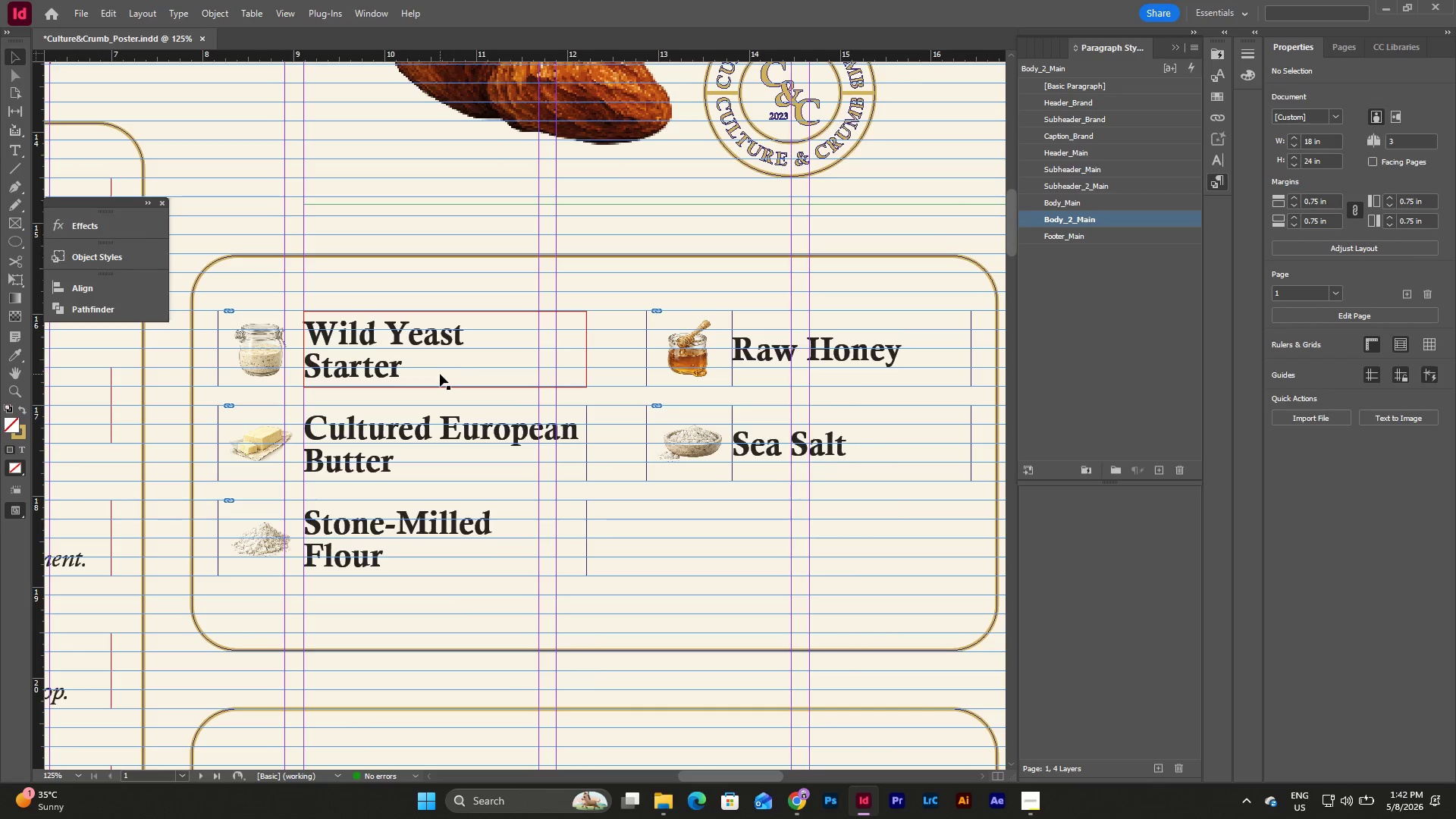 
double_click([440, 374])
 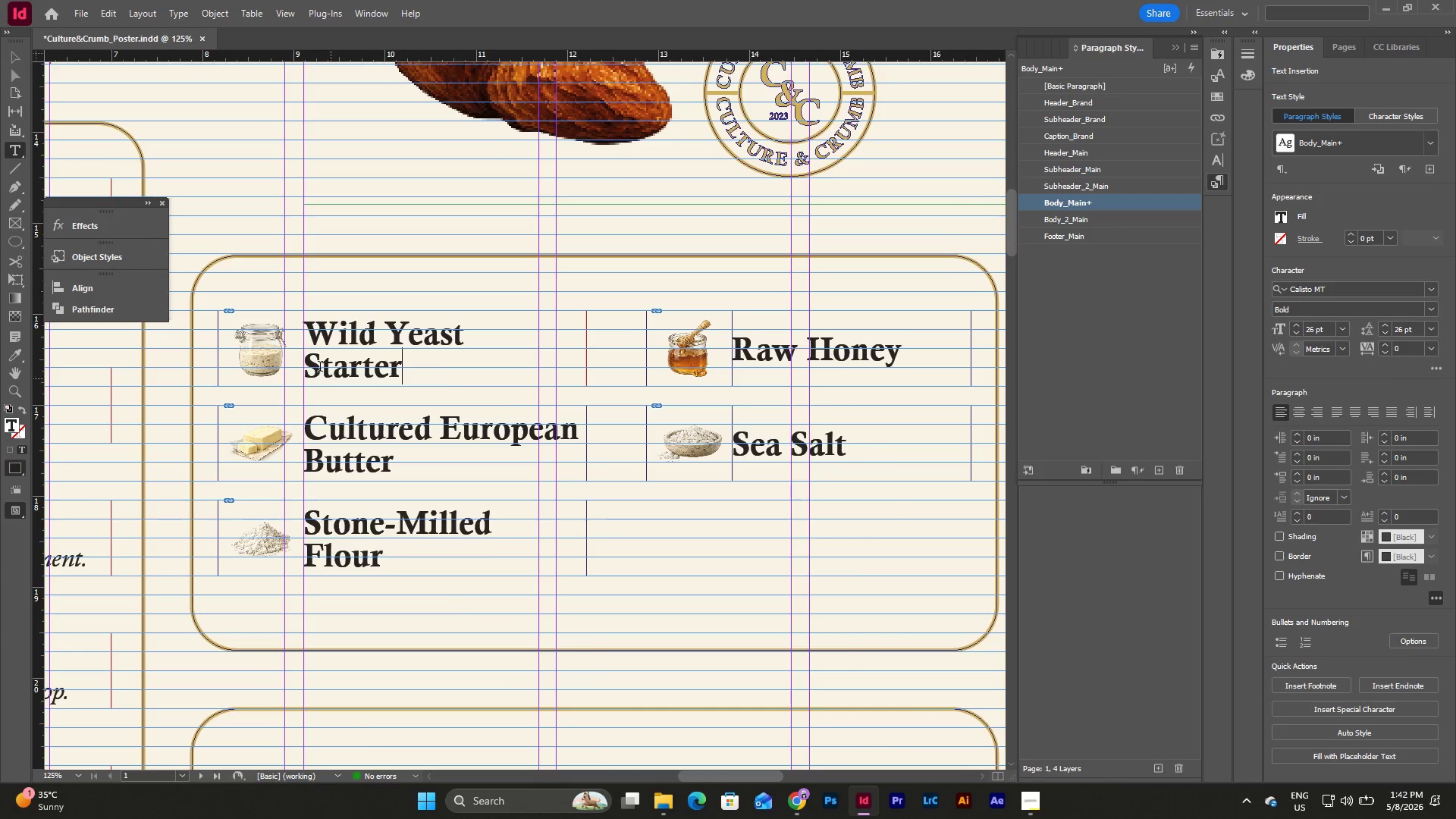 
left_click([311, 367])
 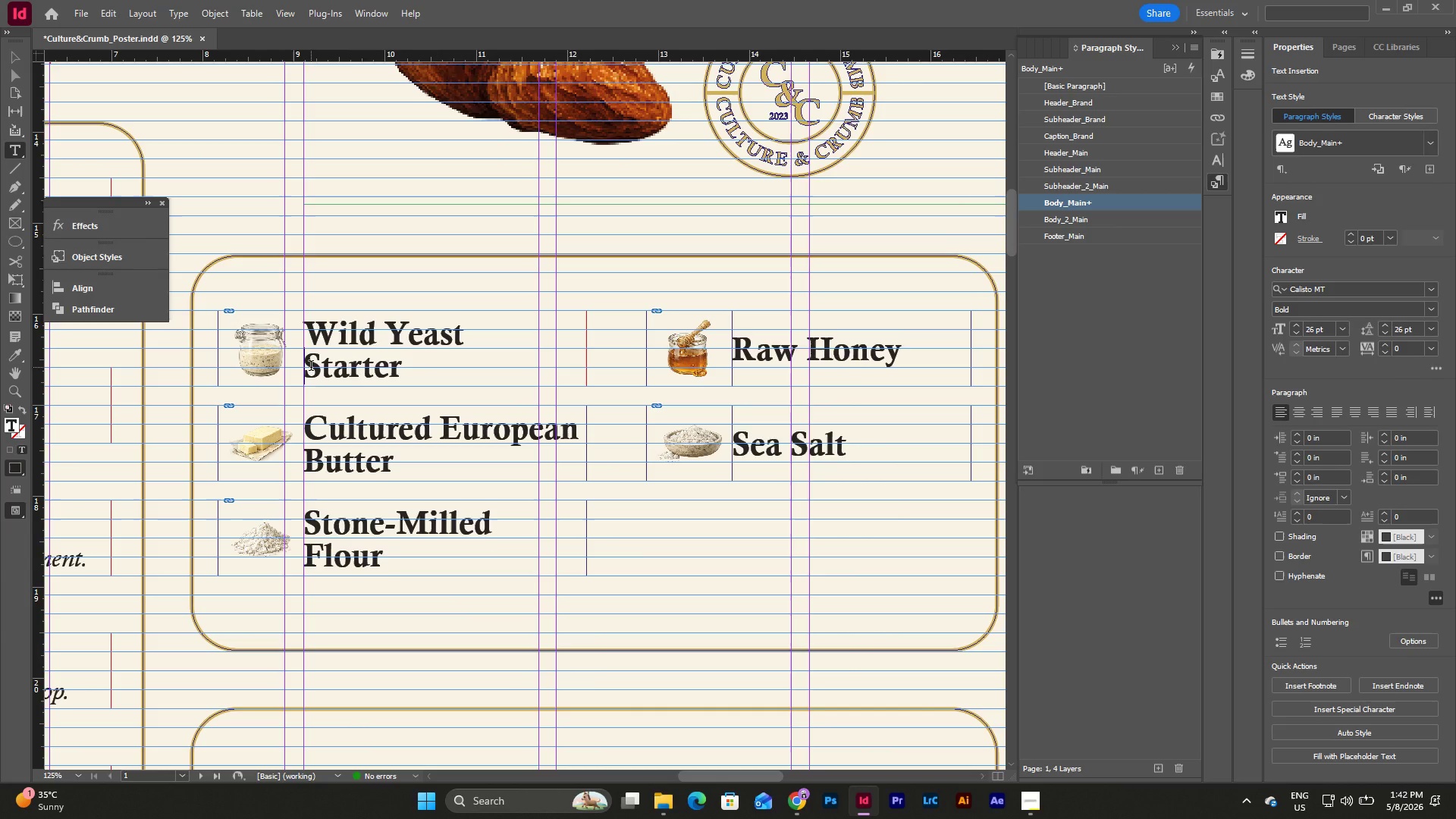 
key(Backspace)
 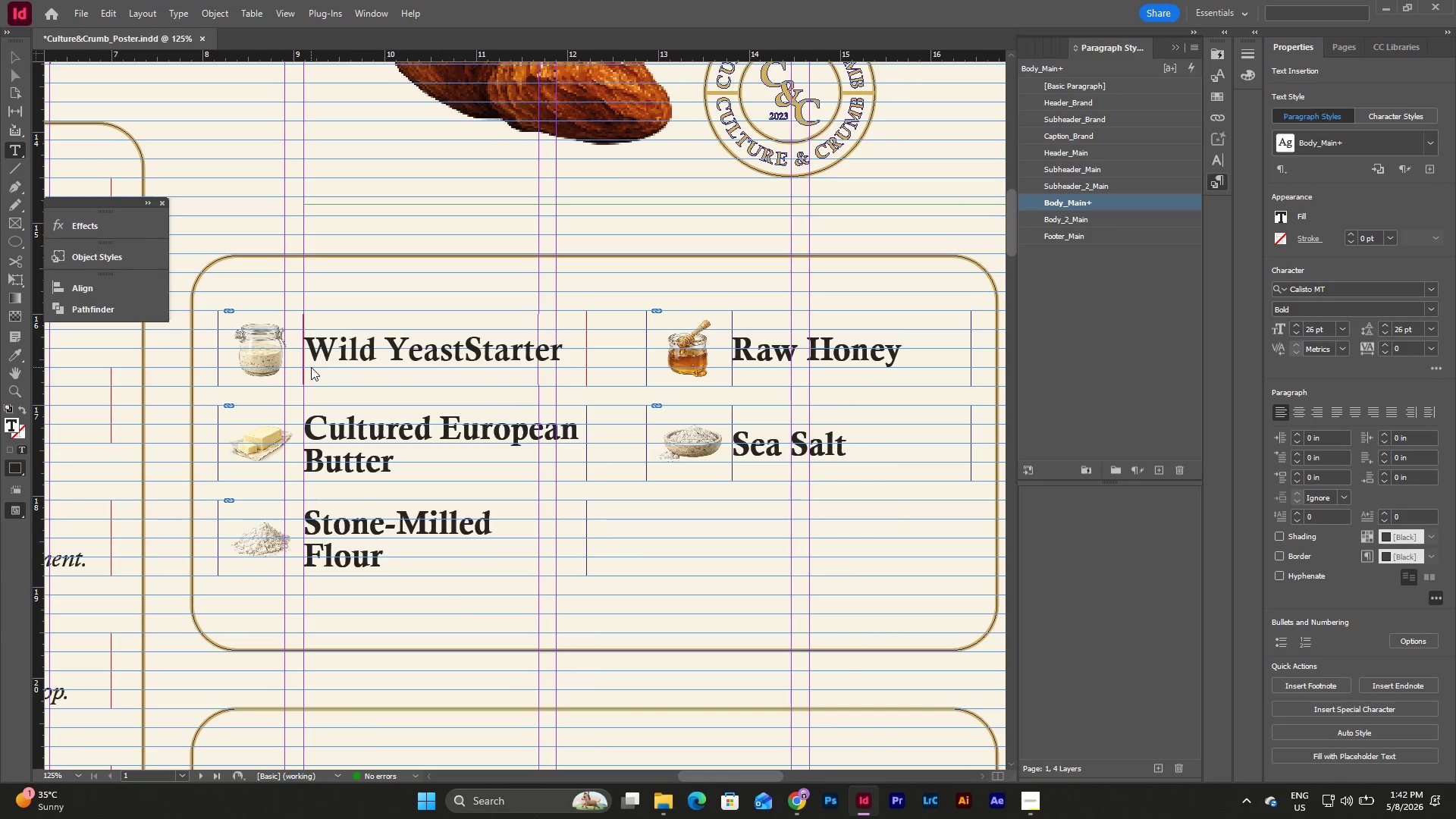 
key(Space)
 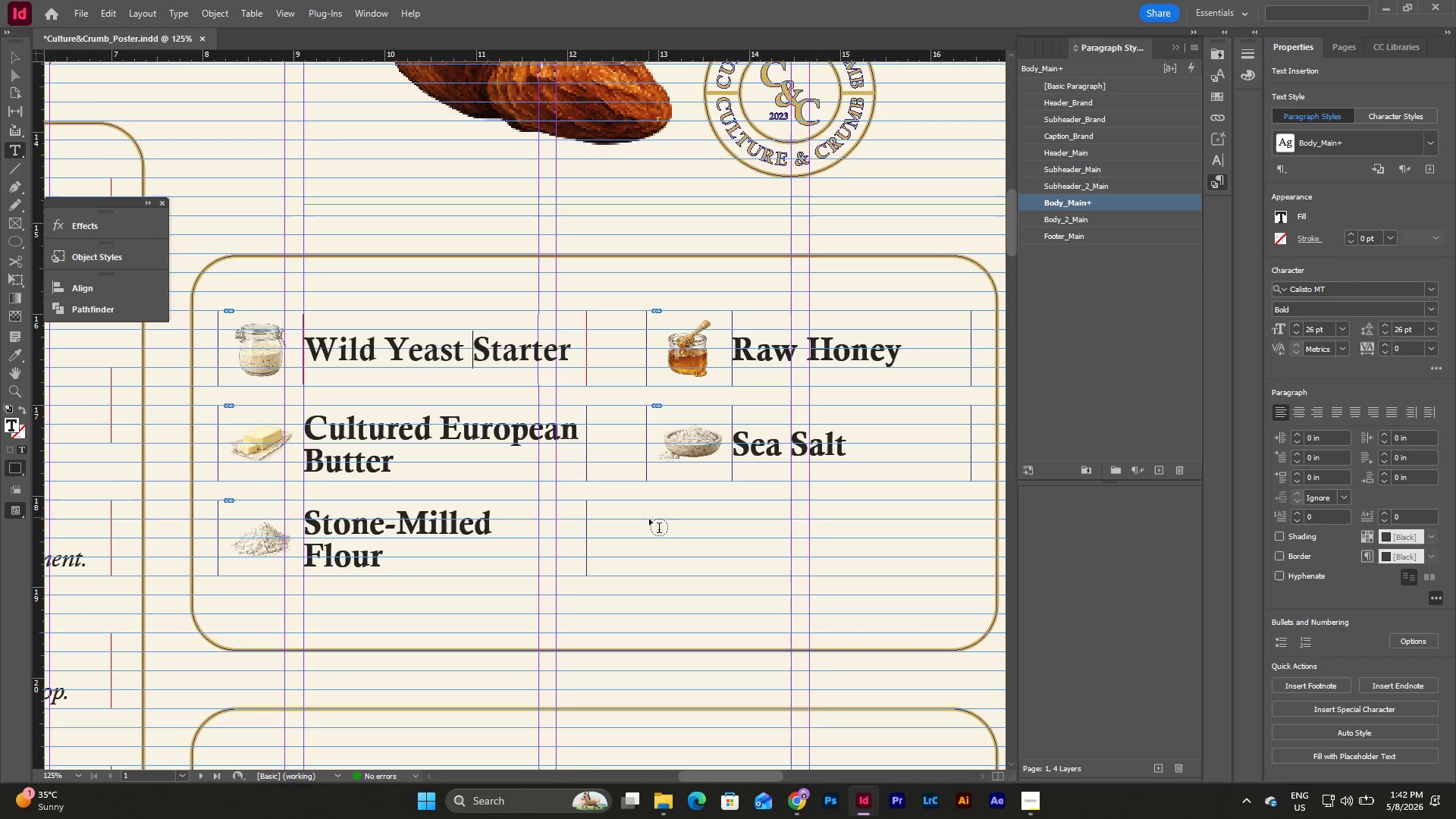 
key(Escape)
 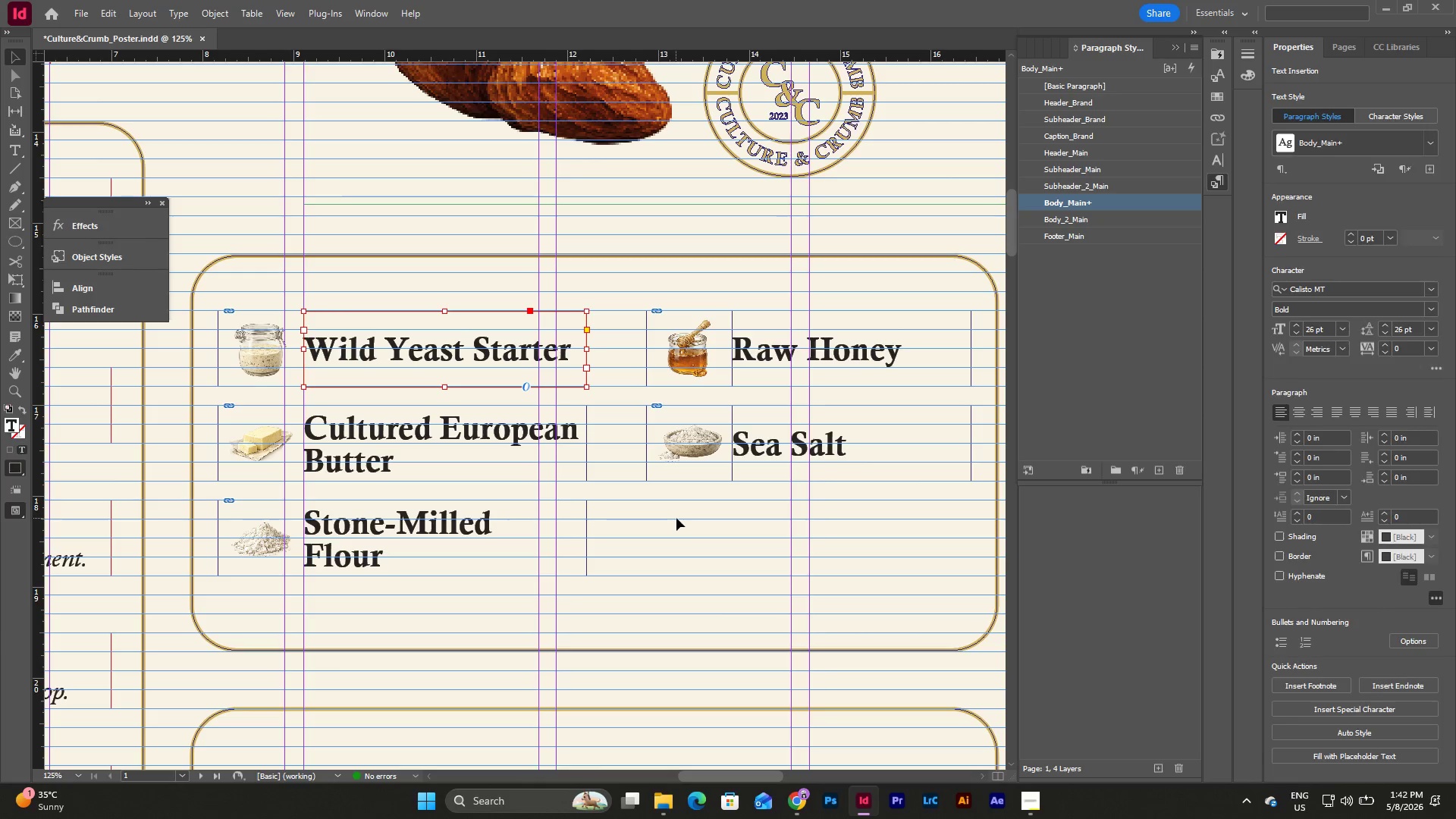 
left_click([676, 518])
 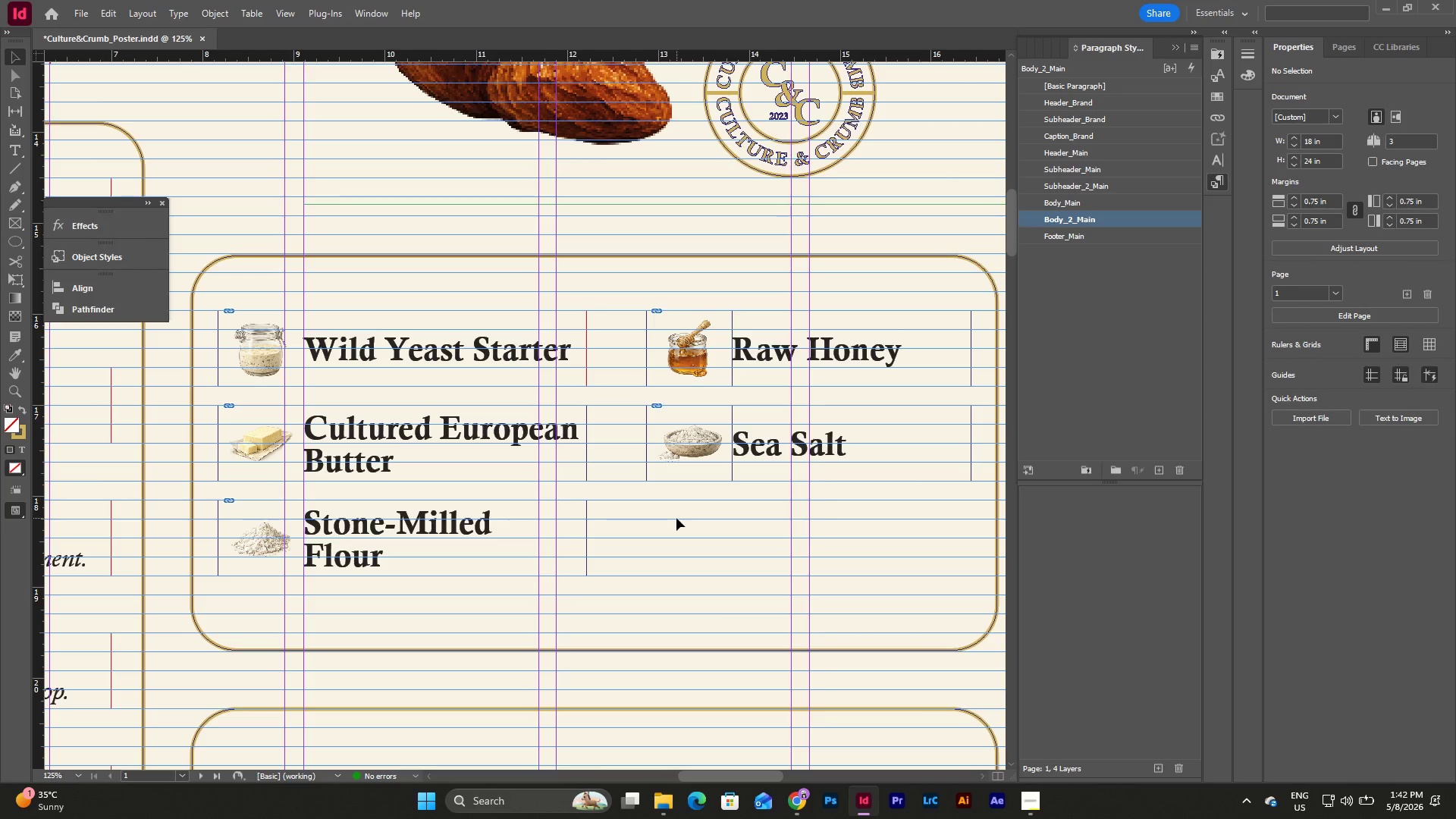 
key(Escape)
 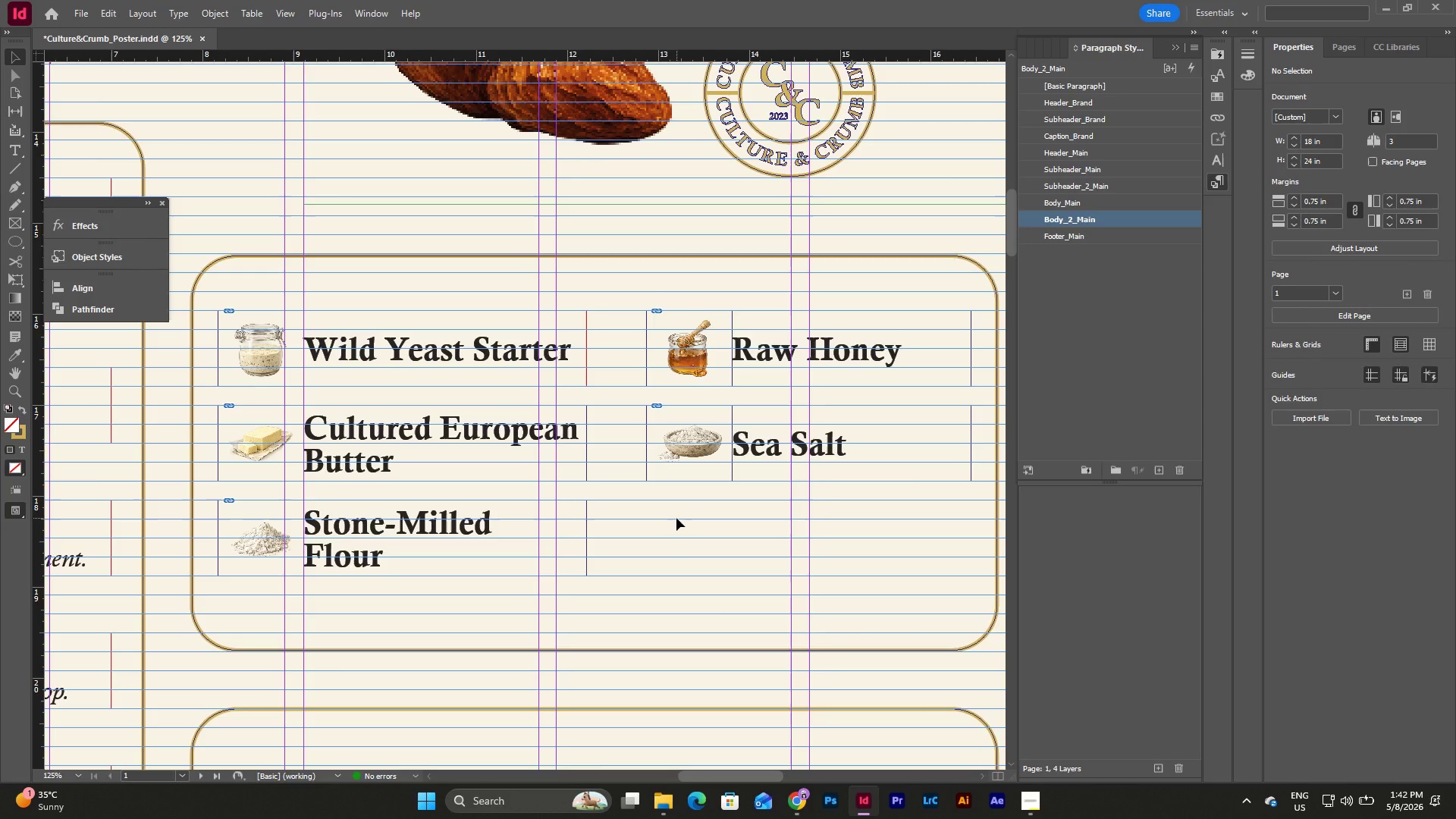 
key(Escape)
 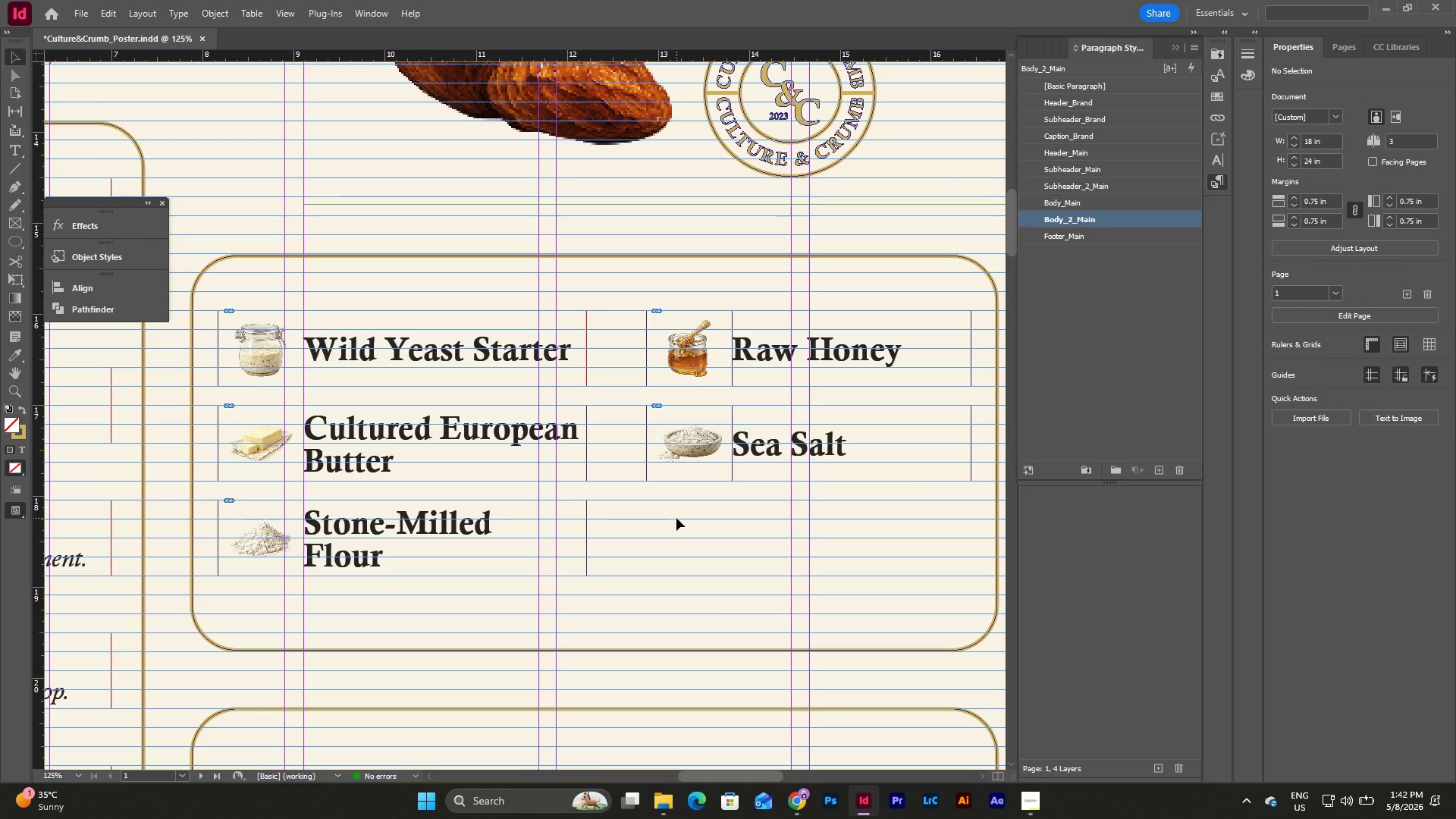 
left_click([676, 518])
 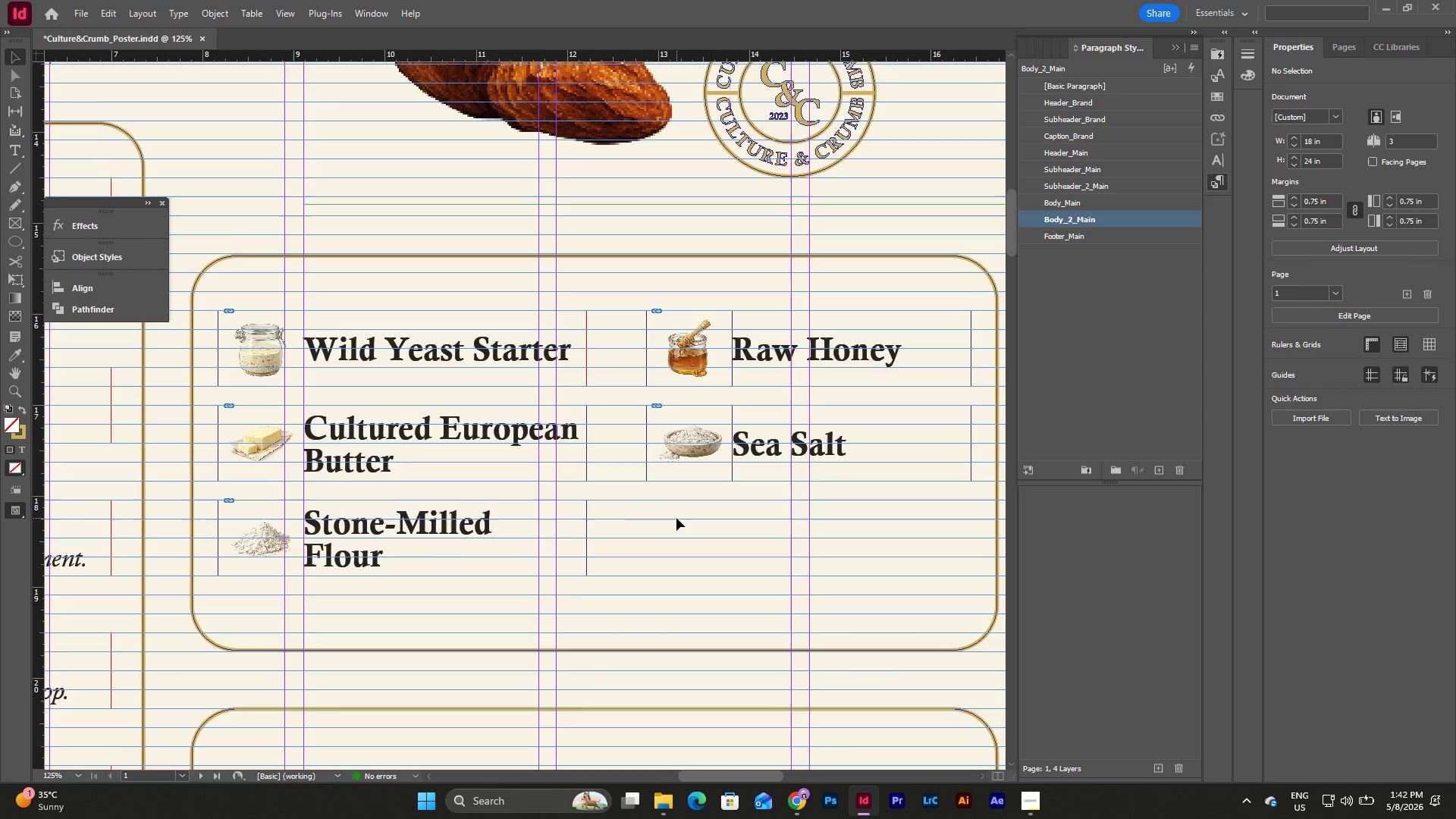 
type(www)
 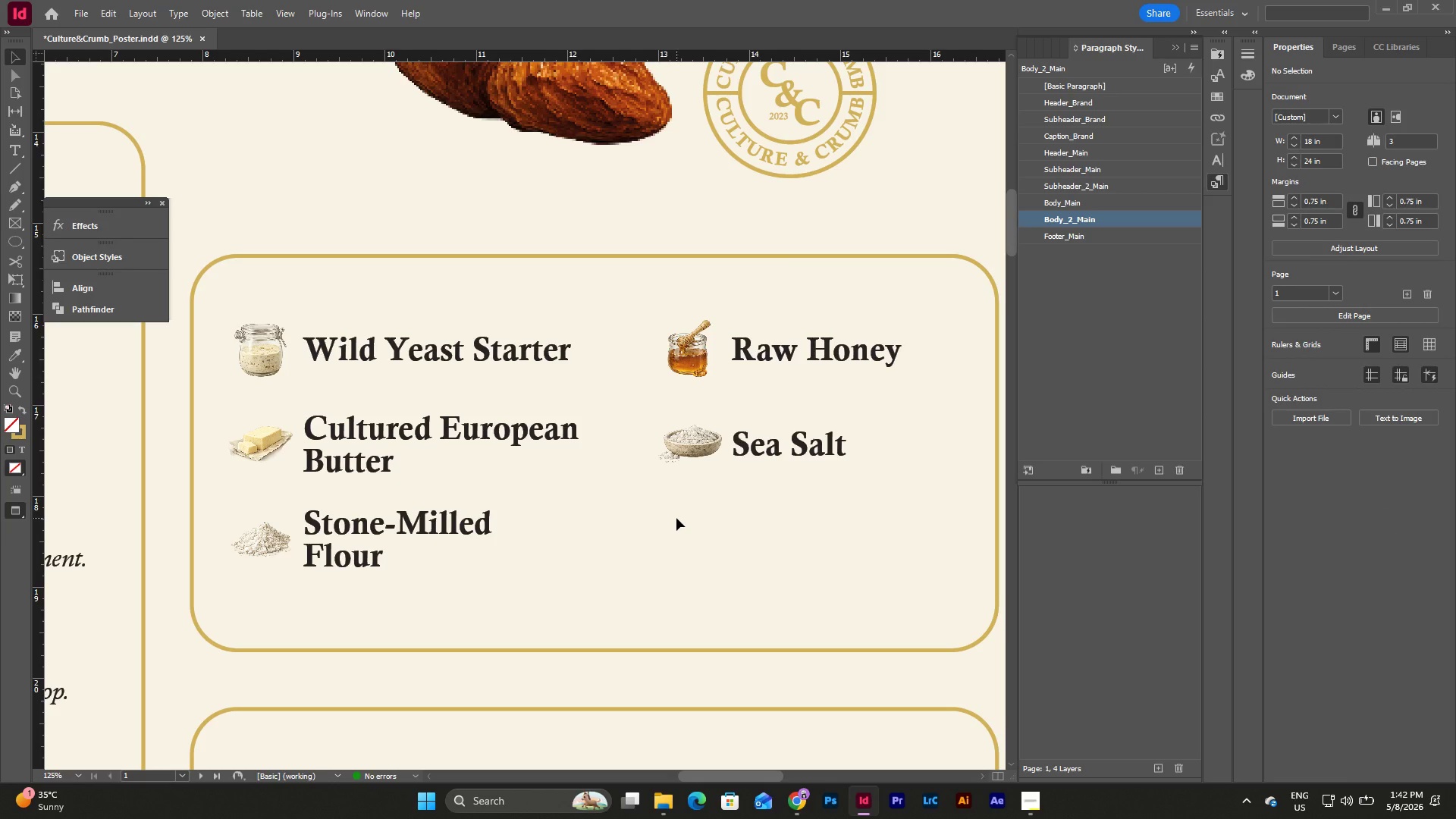 
scroll: coordinate [676, 518], scroll_direction: none, amount: 0.0
 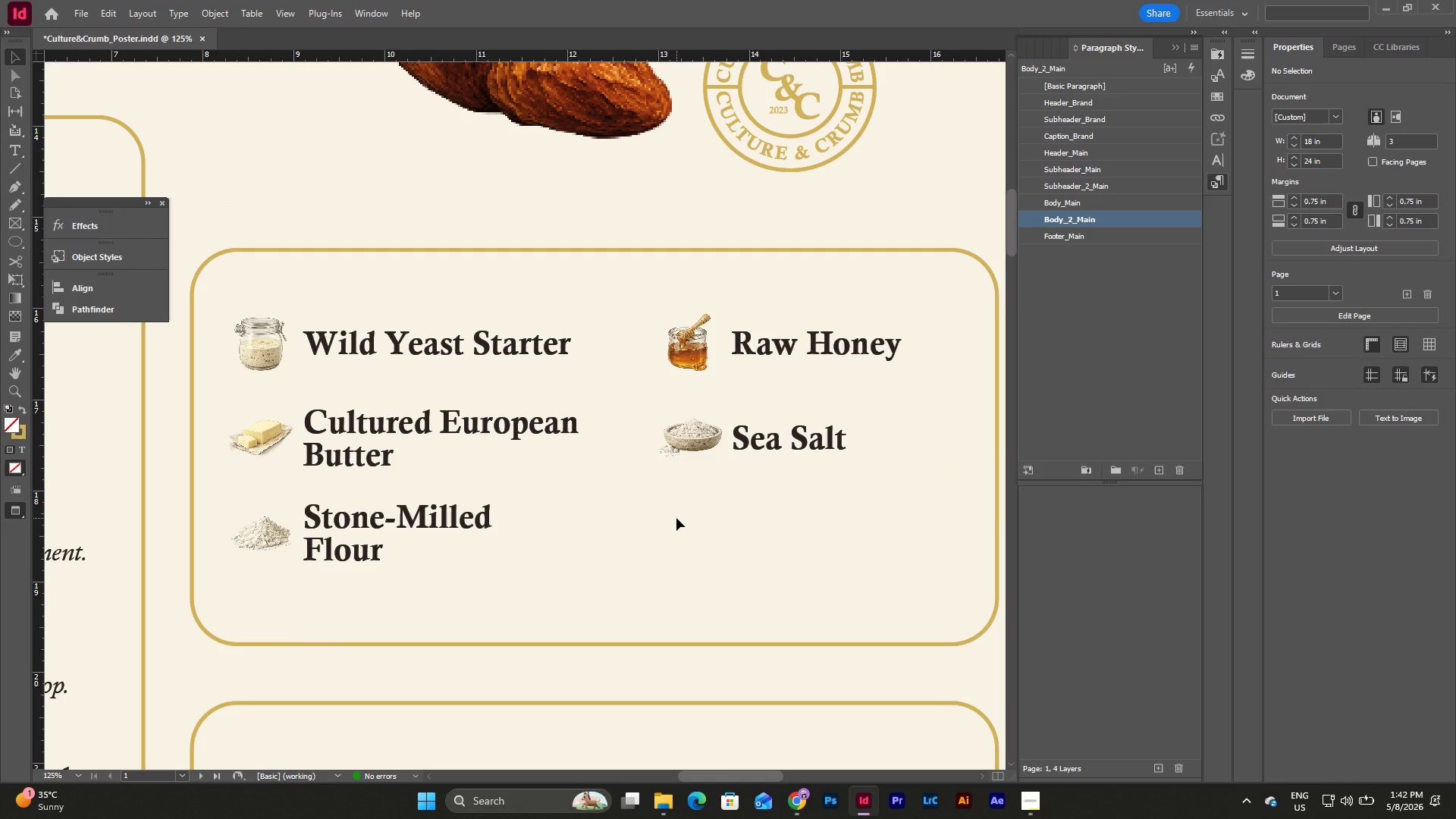 
key(W)
 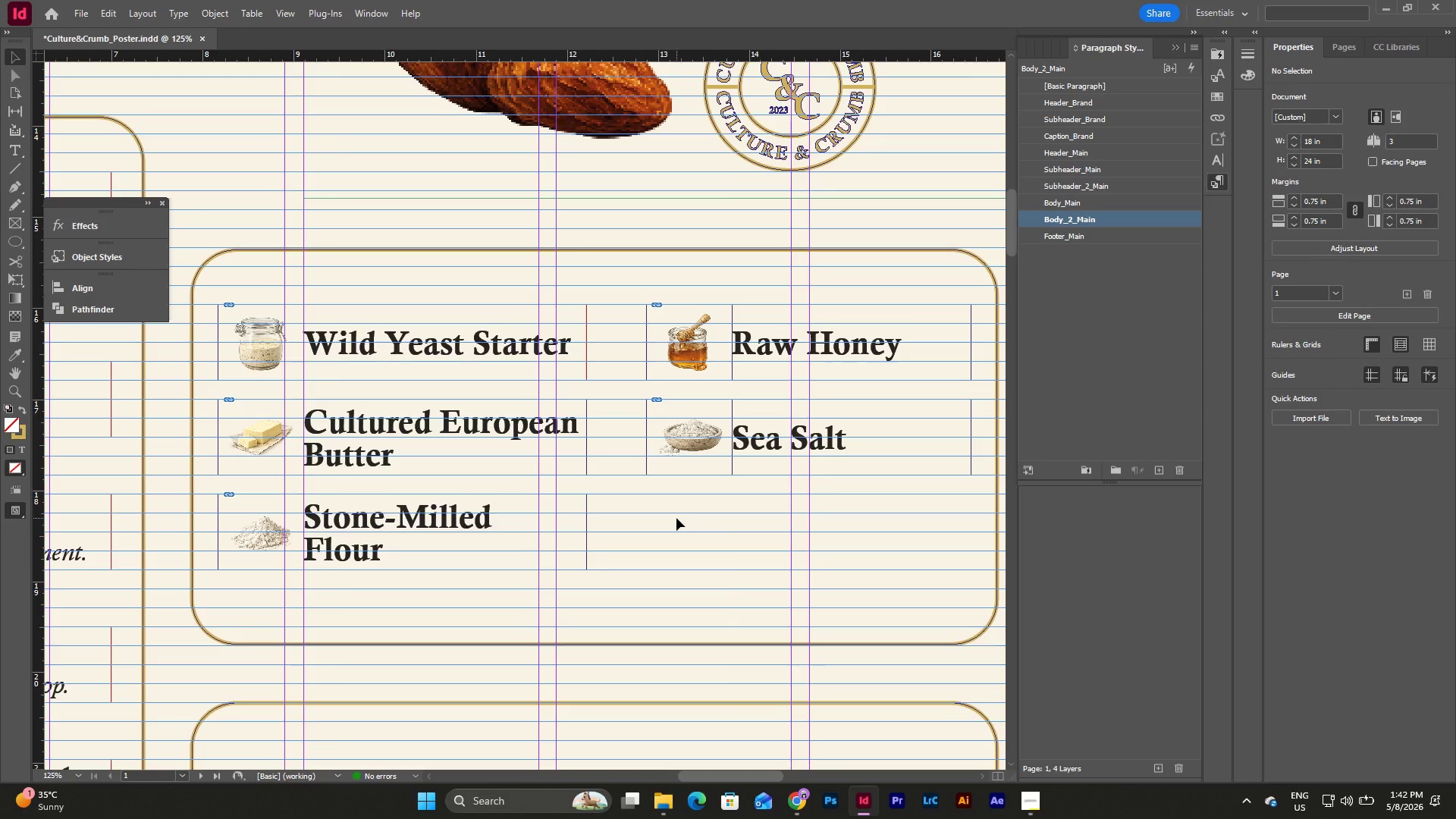 
left_click_drag(start_coordinate=[611, 595], to_coordinate=[212, 288])
 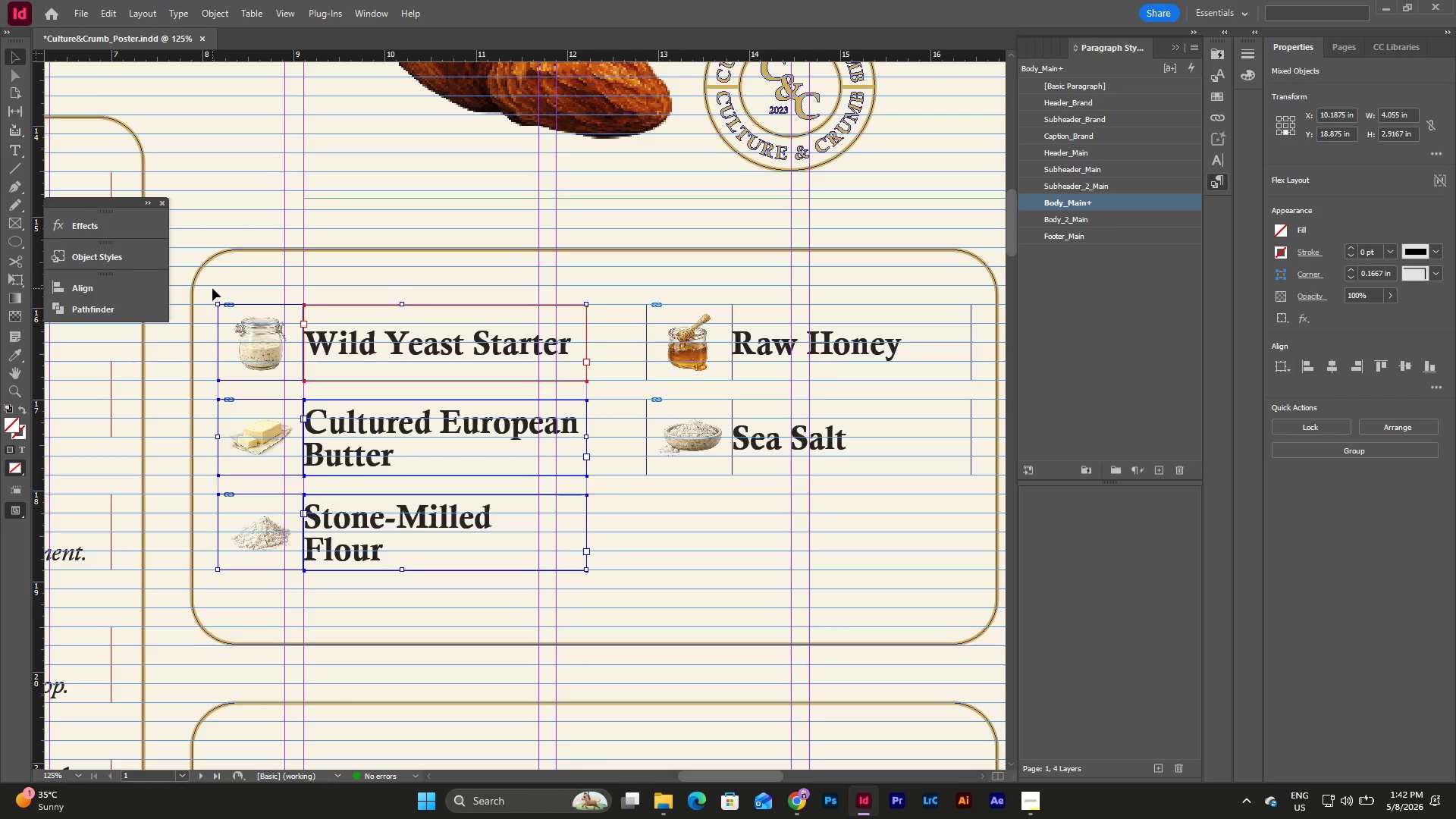 
key(Shift+ArrowRight)
 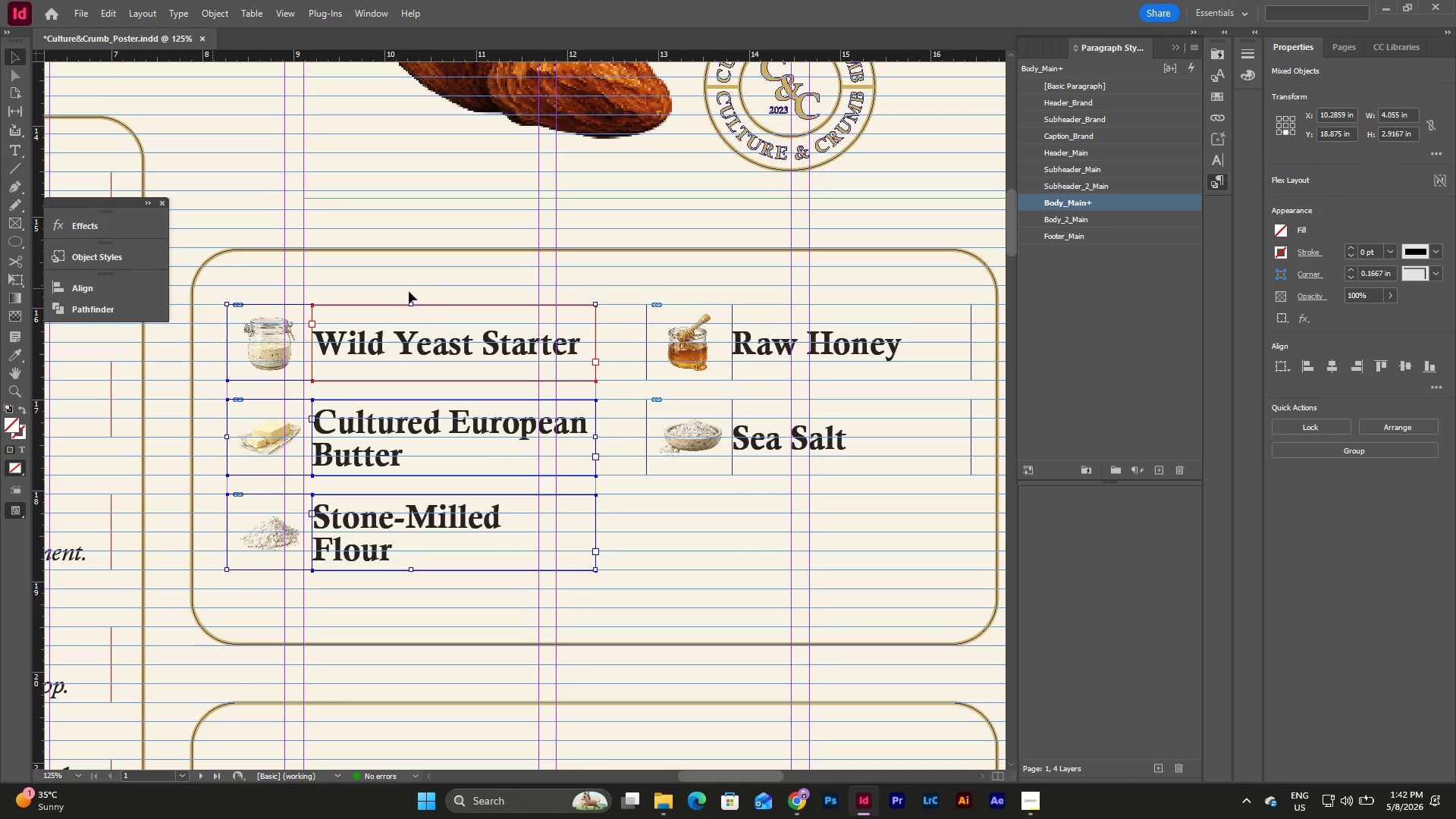 
left_click([867, 526])
 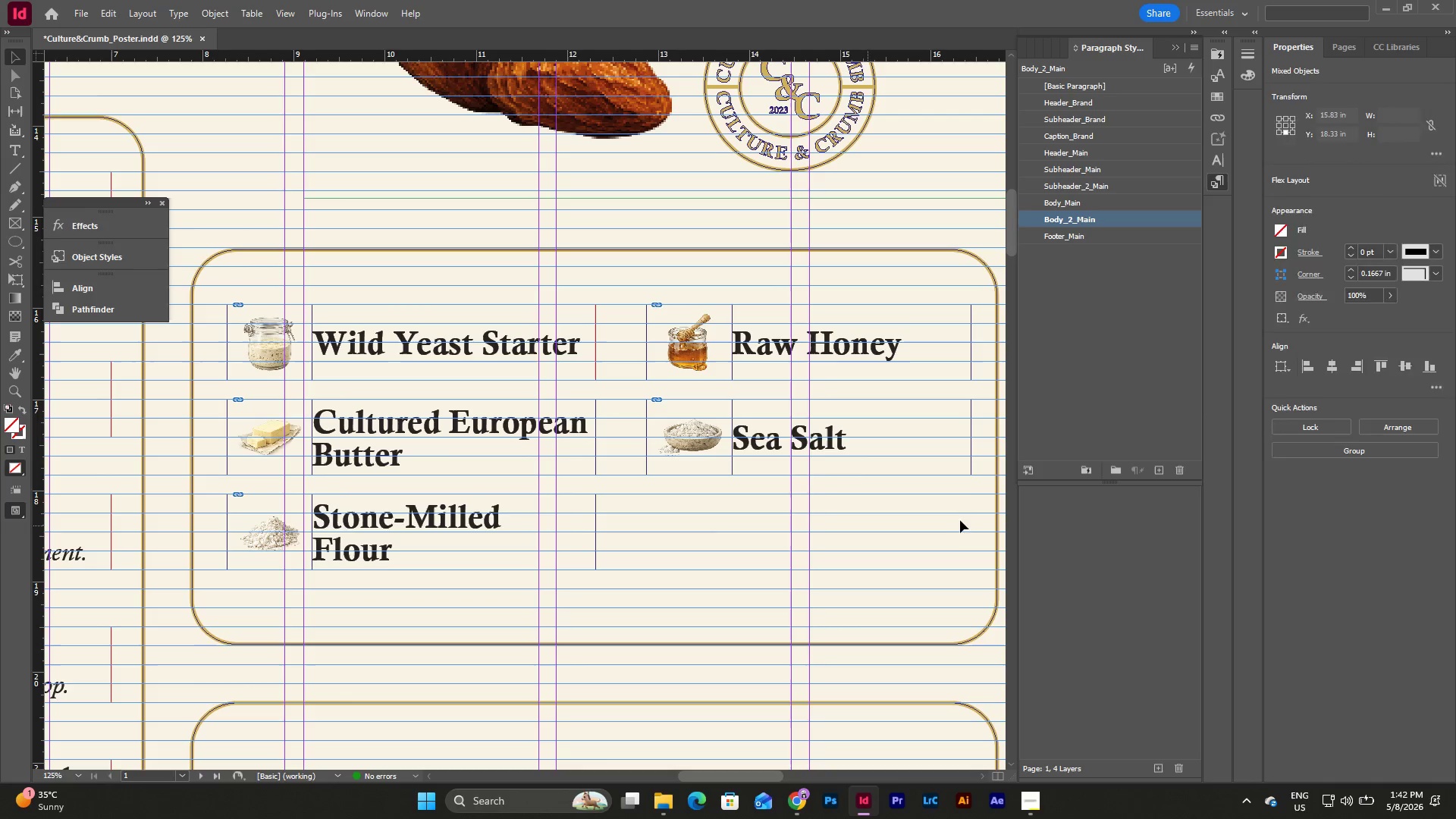 
left_click_drag(start_coordinate=[960, 519], to_coordinate=[651, 305])
 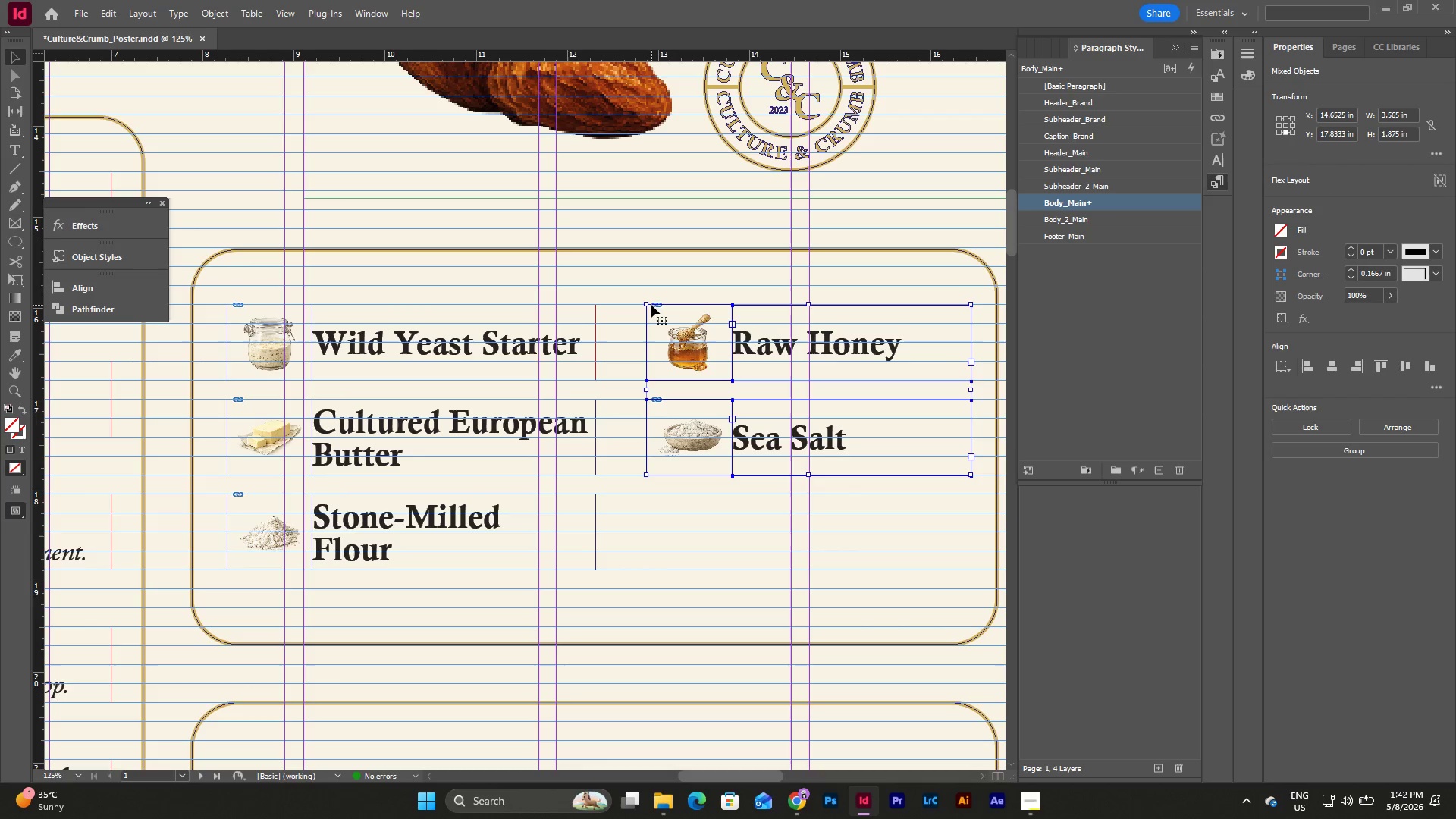 
key(Shift+ArrowLeft)
 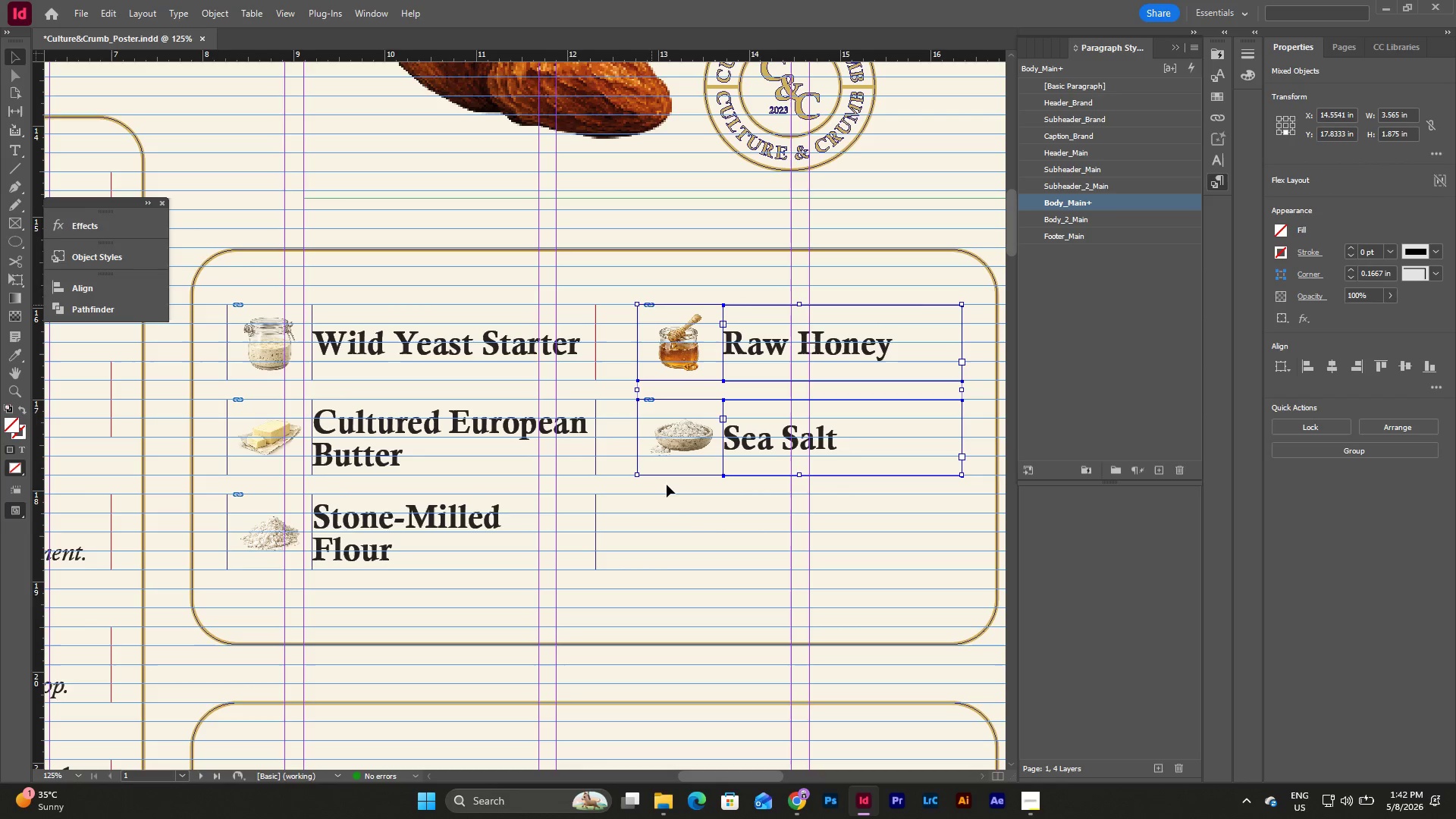 
left_click([674, 527])
 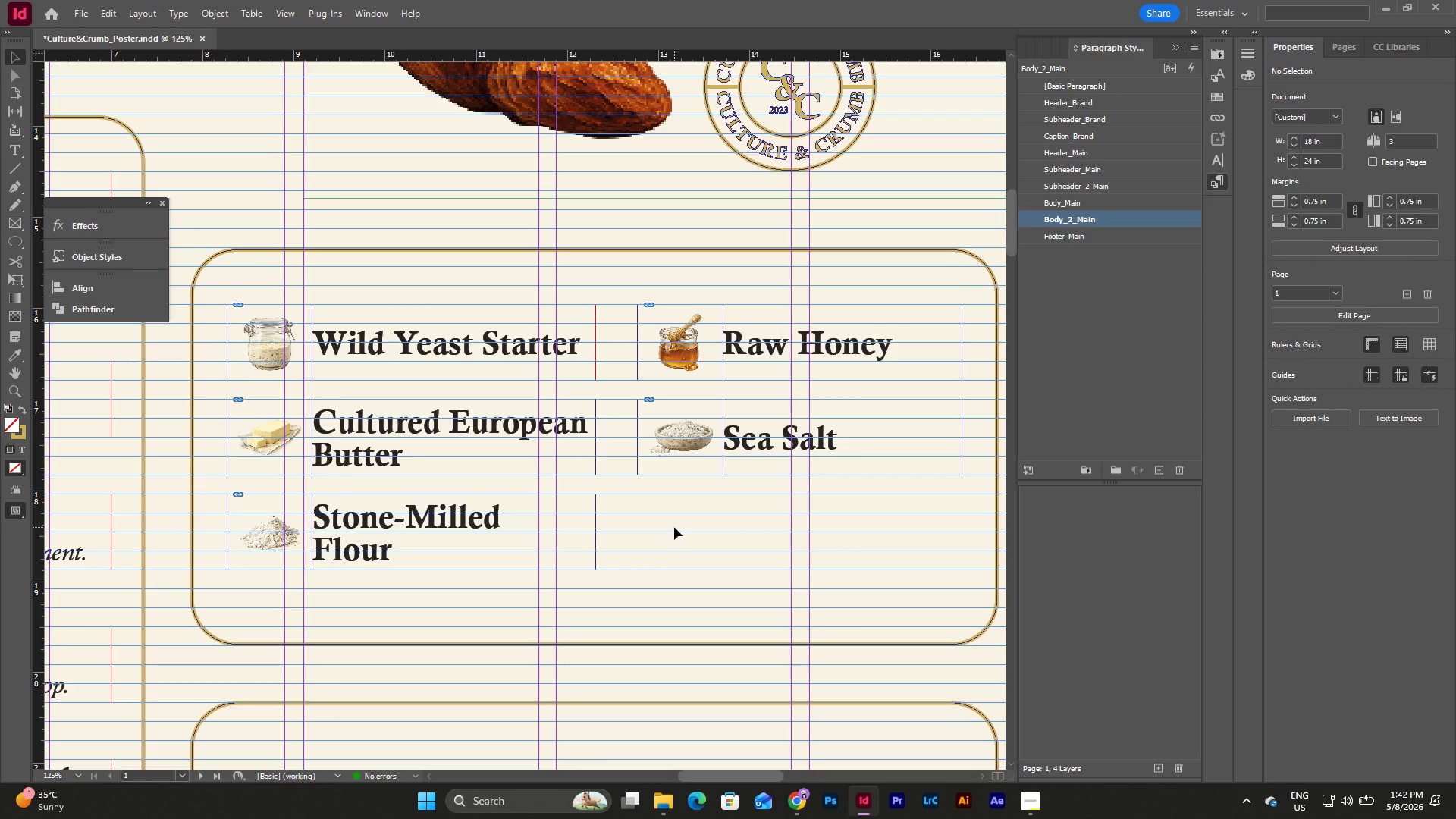 
key(W)
 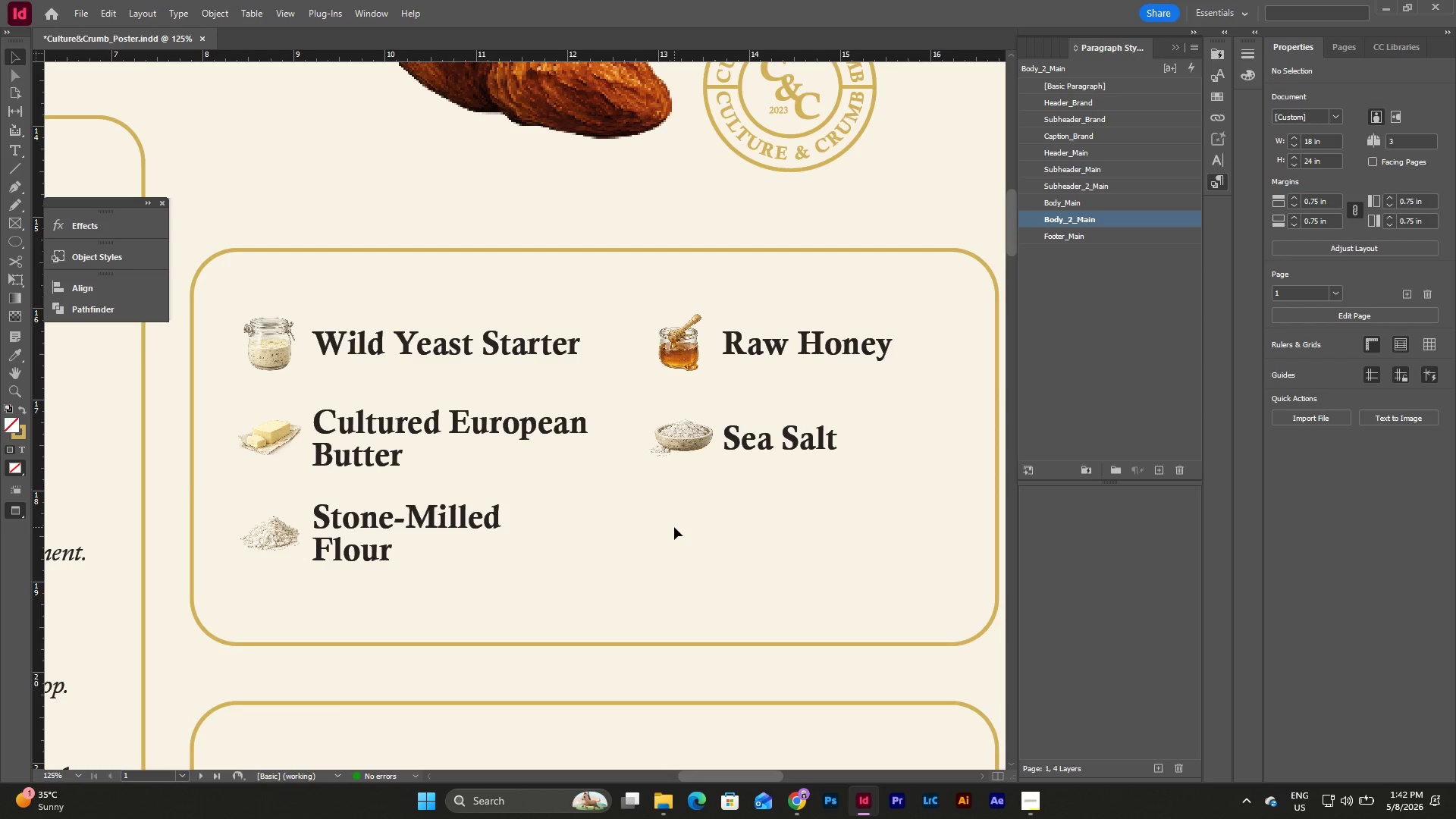 
scroll: coordinate [674, 527], scroll_direction: up, amount: 1.0
 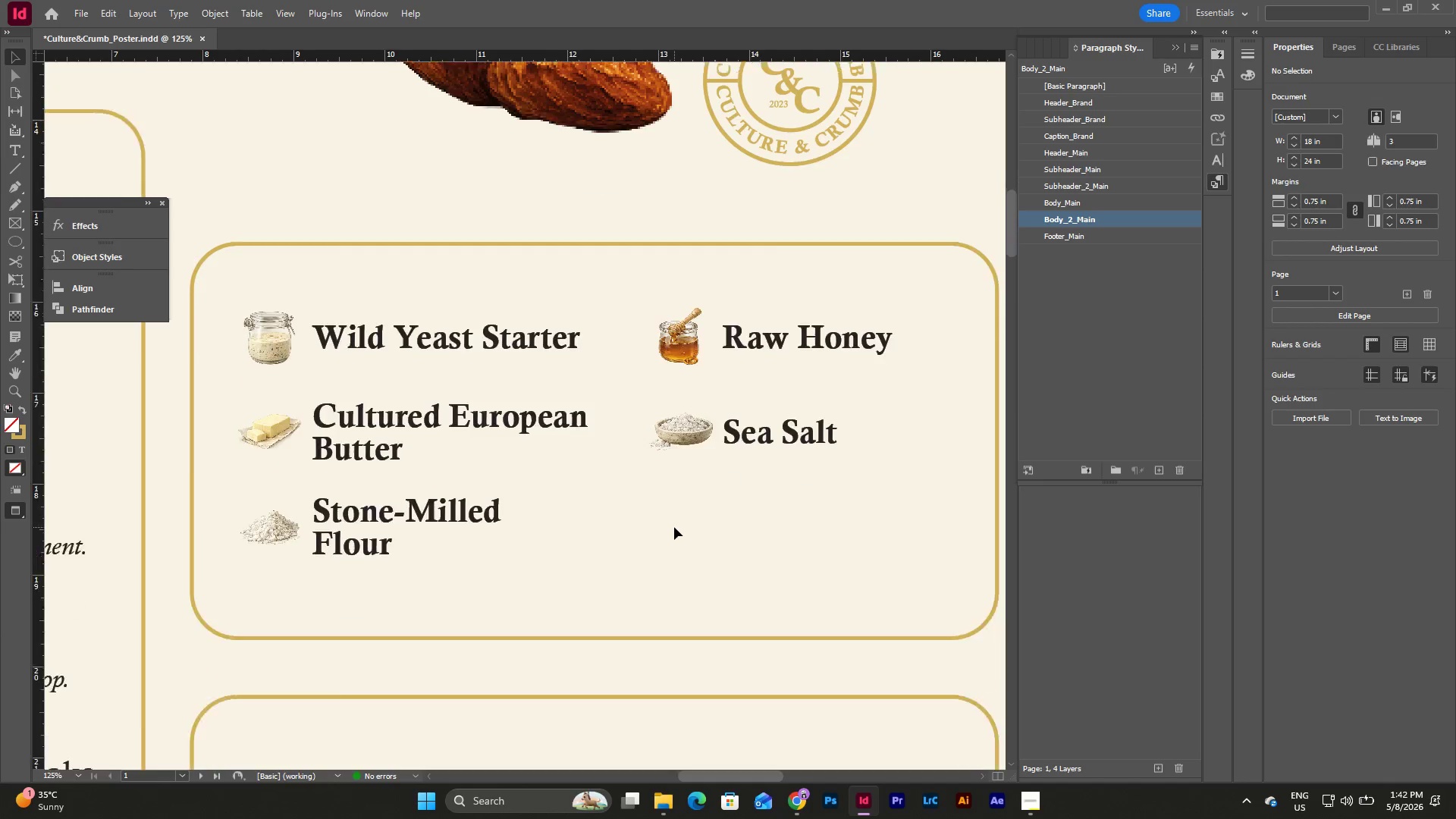 
scroll: coordinate [674, 527], scroll_direction: down, amount: 3.0
 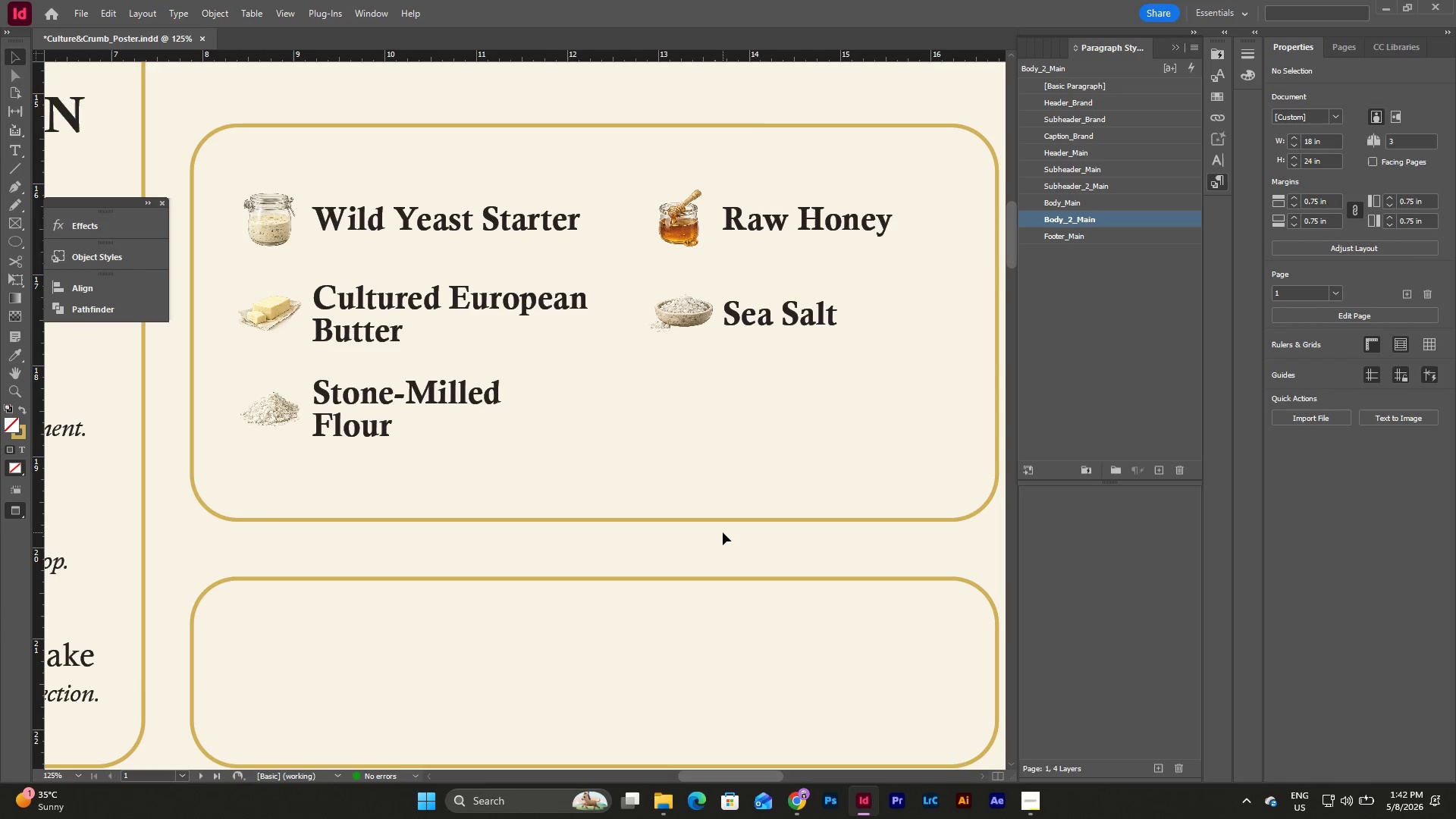 
type(wwwww)
 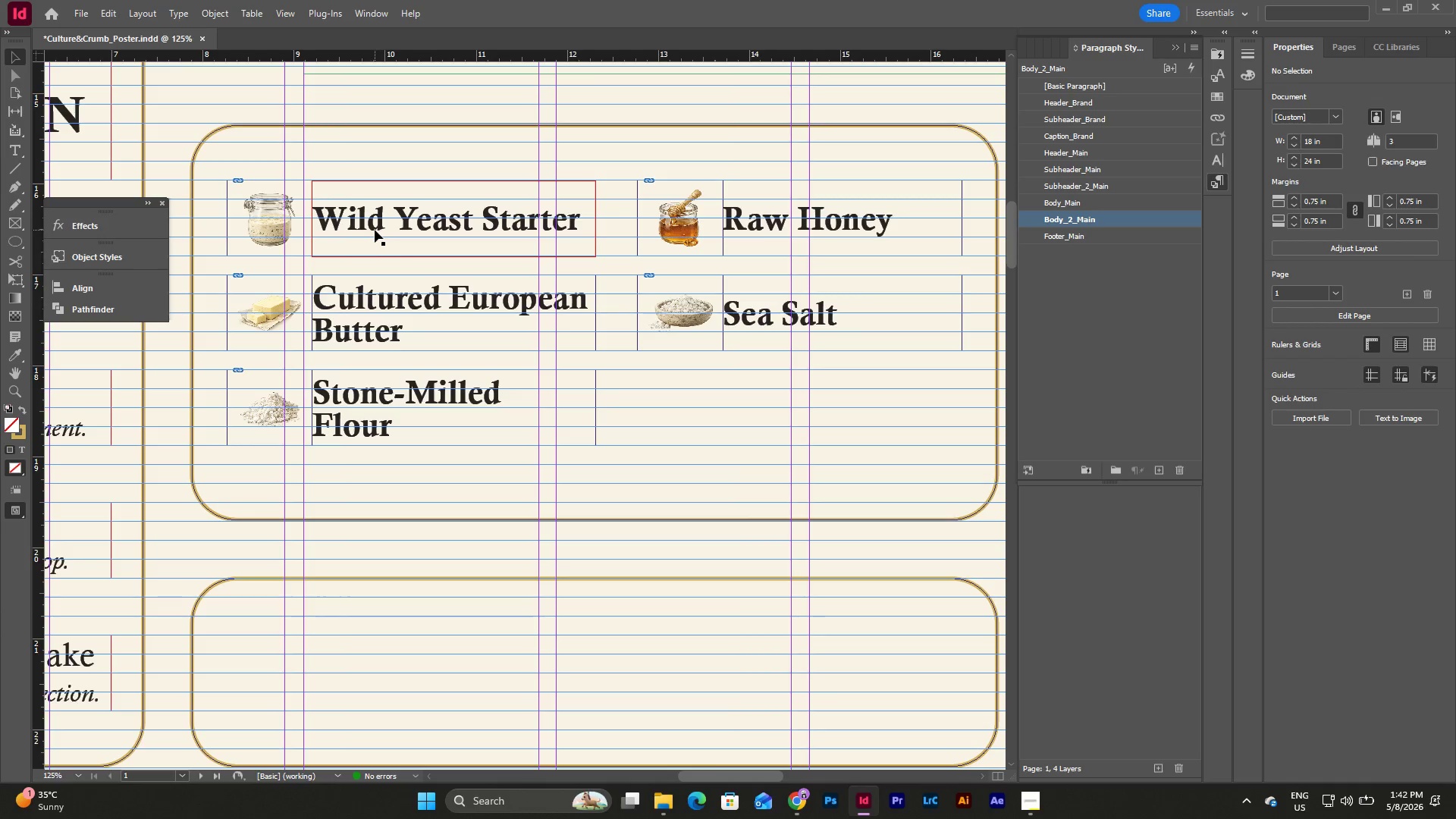 
left_click_drag(start_coordinate=[222, 152], to_coordinate=[381, 275])
 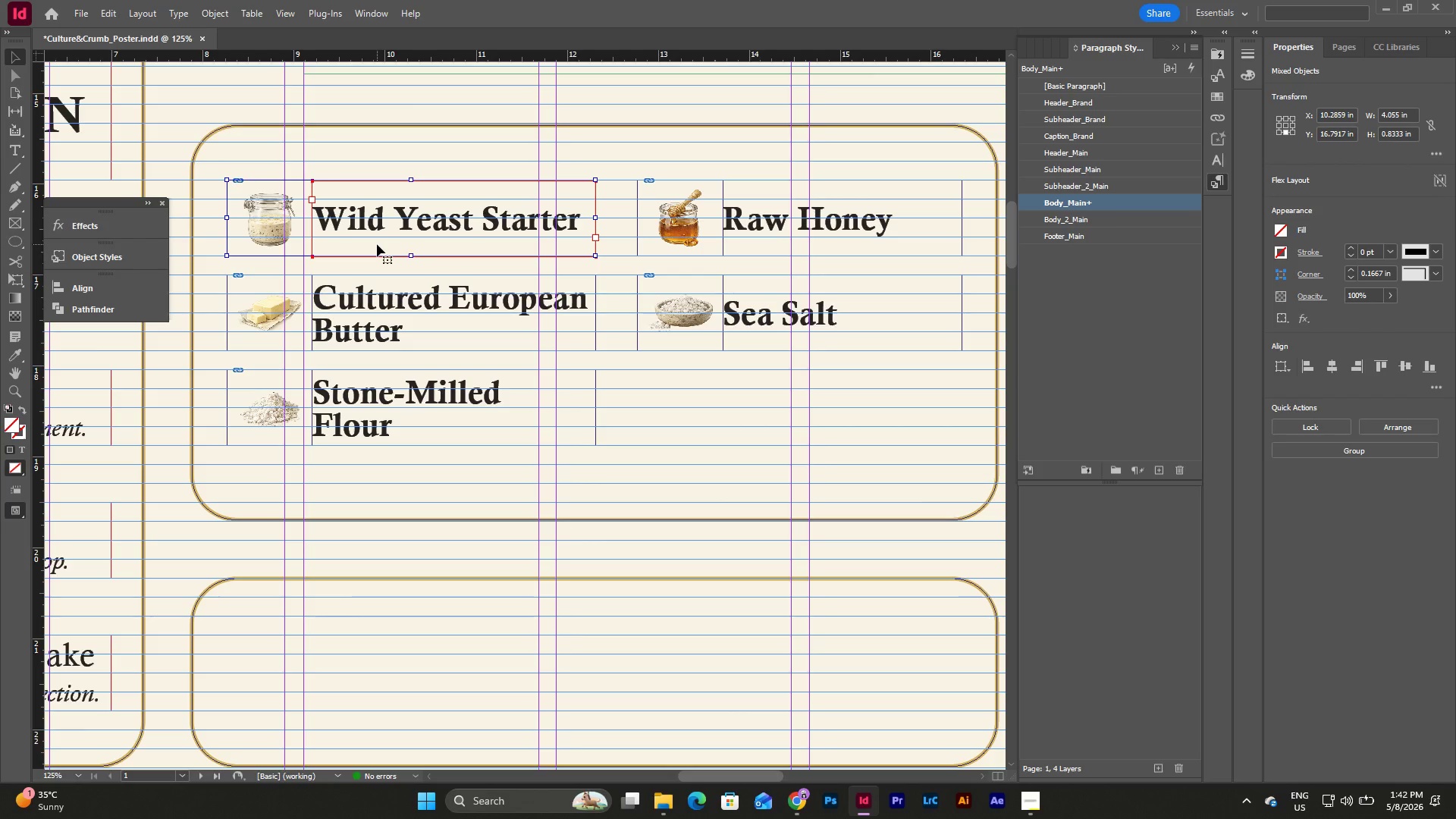 
key(Control+C)
 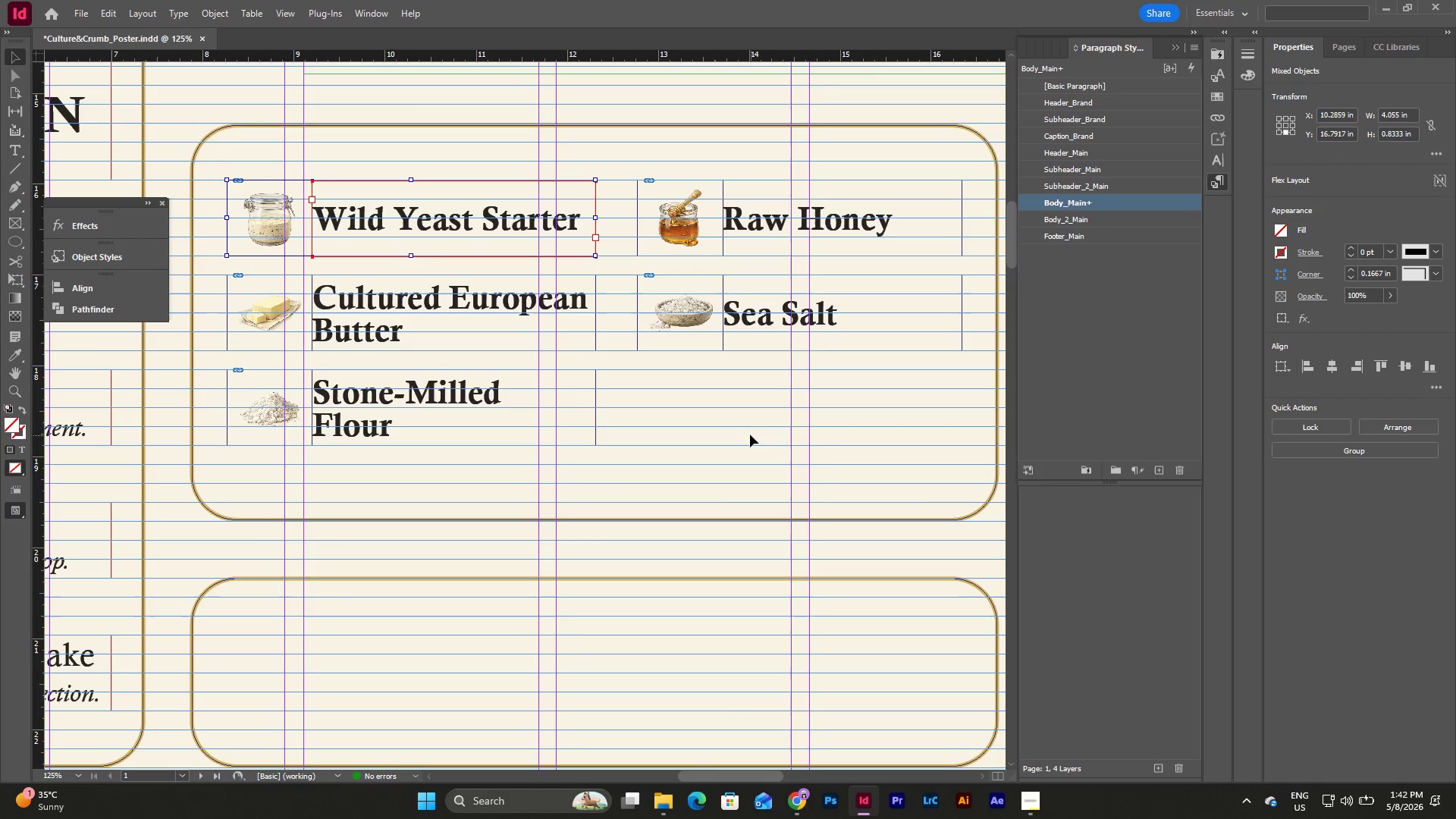 
left_click([738, 410])
 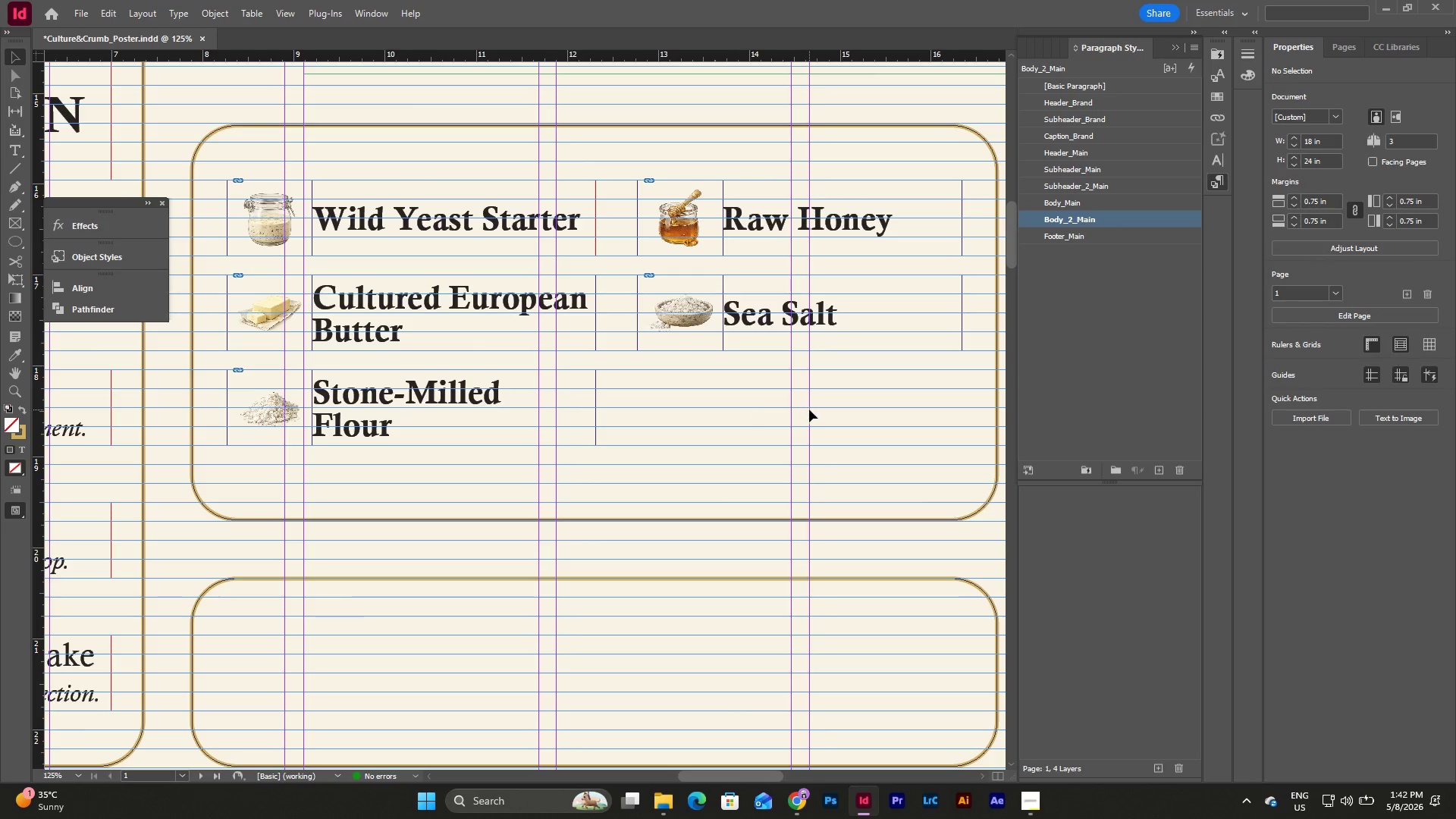 
left_click_drag(start_coordinate=[809, 410], to_coordinate=[645, 187])
 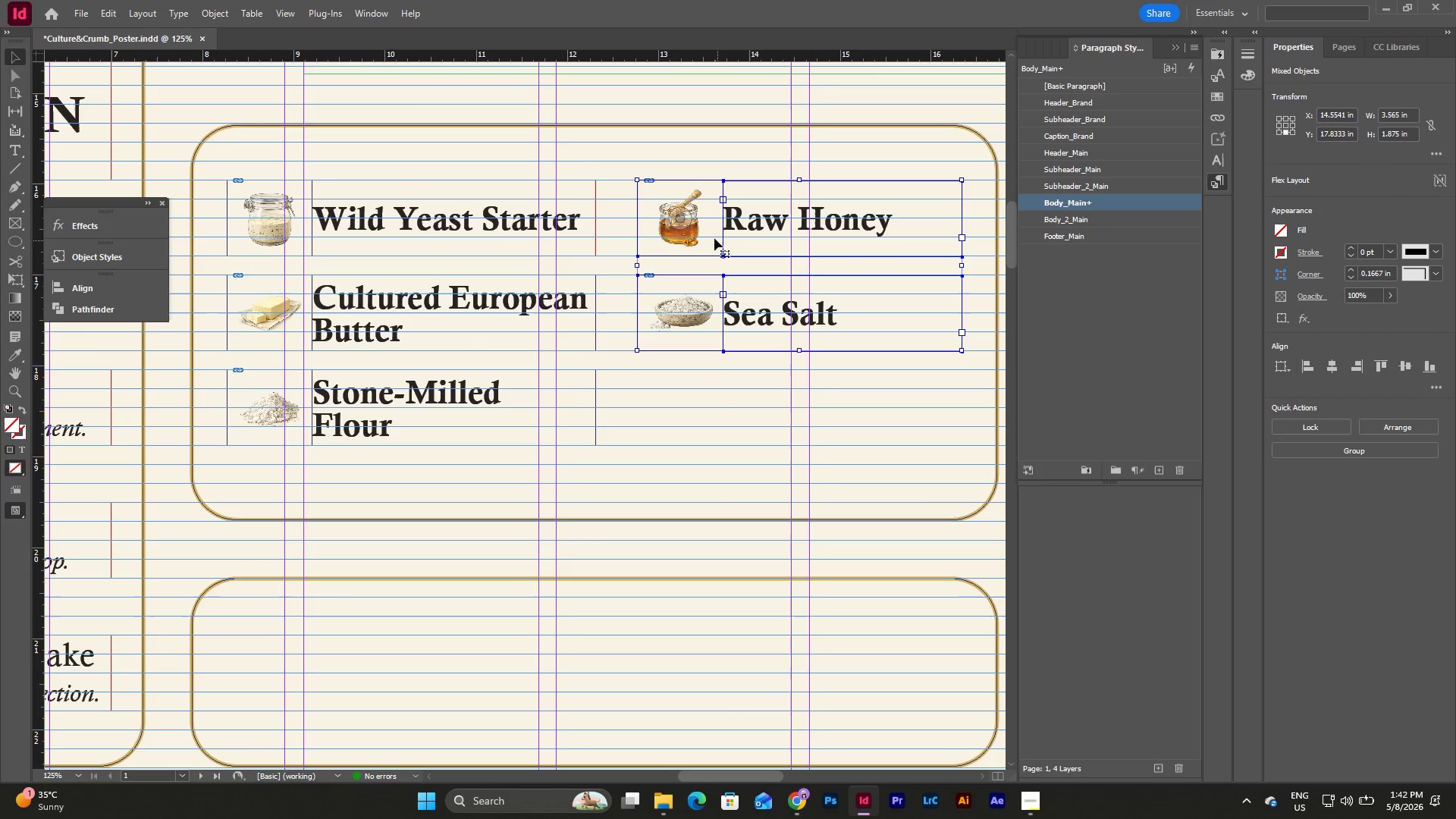 
left_click_drag(start_coordinate=[707, 235], to_coordinate=[704, 328])
 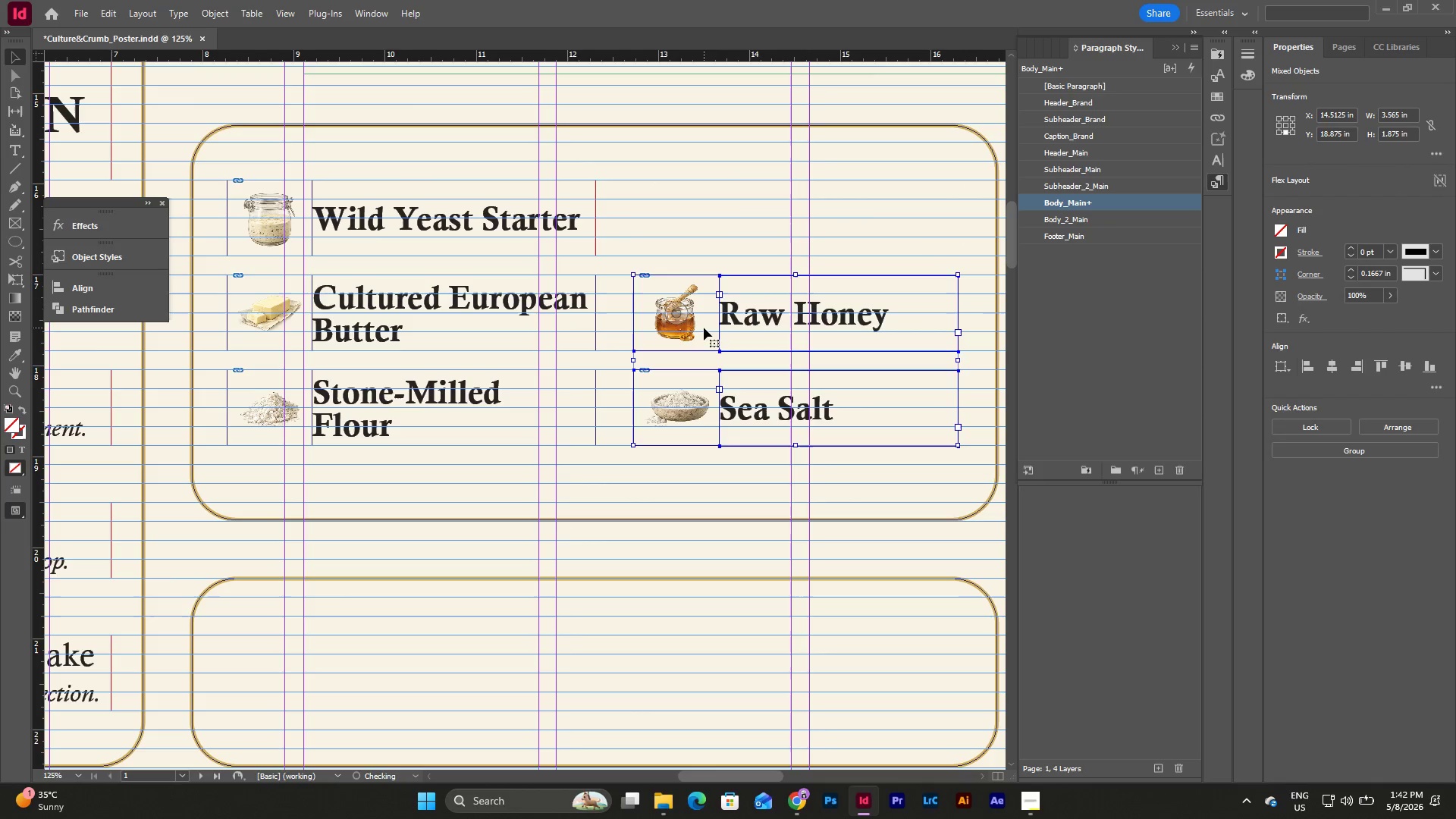 
key(Control+Z)
 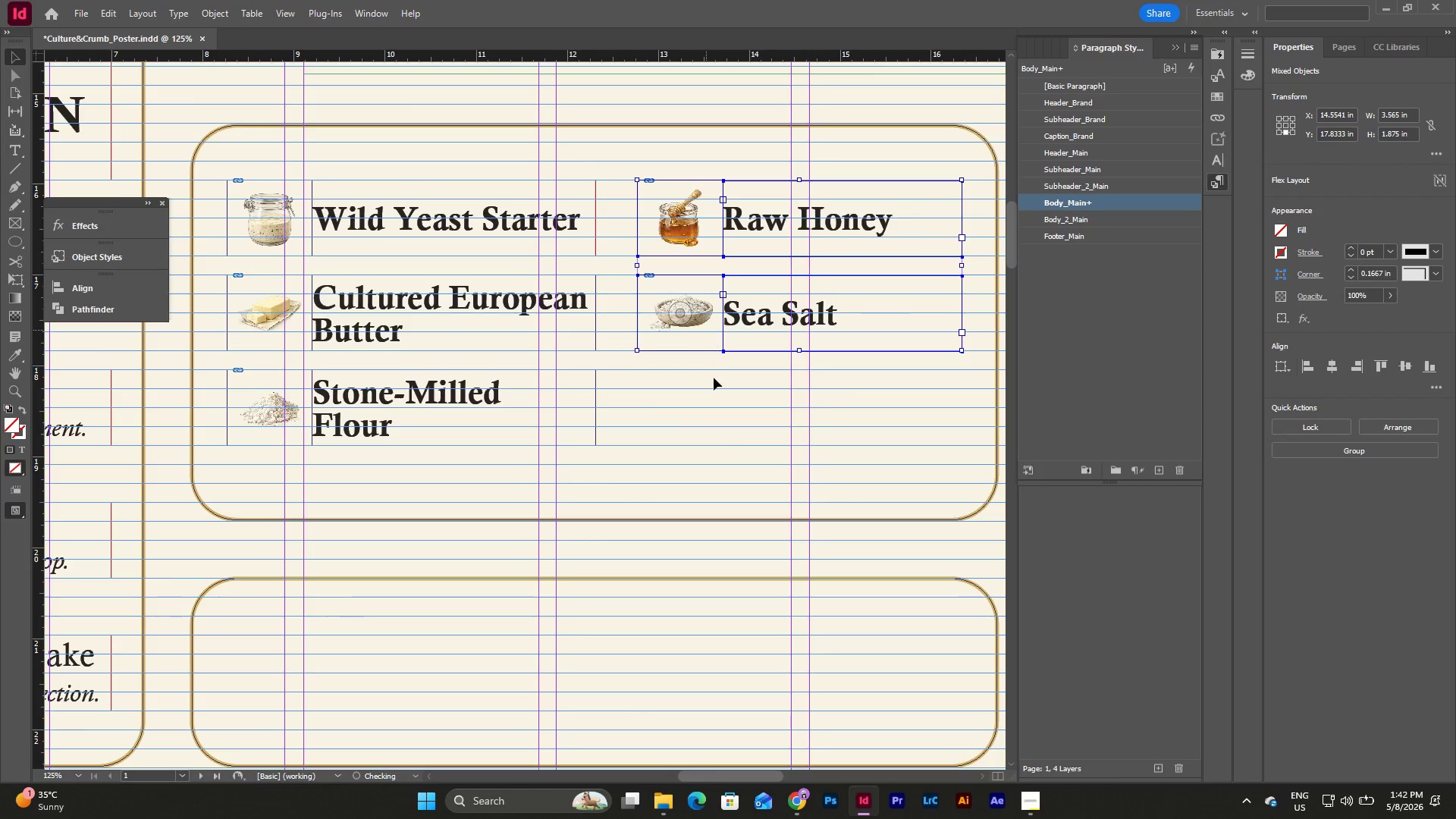 
left_click([723, 409])
 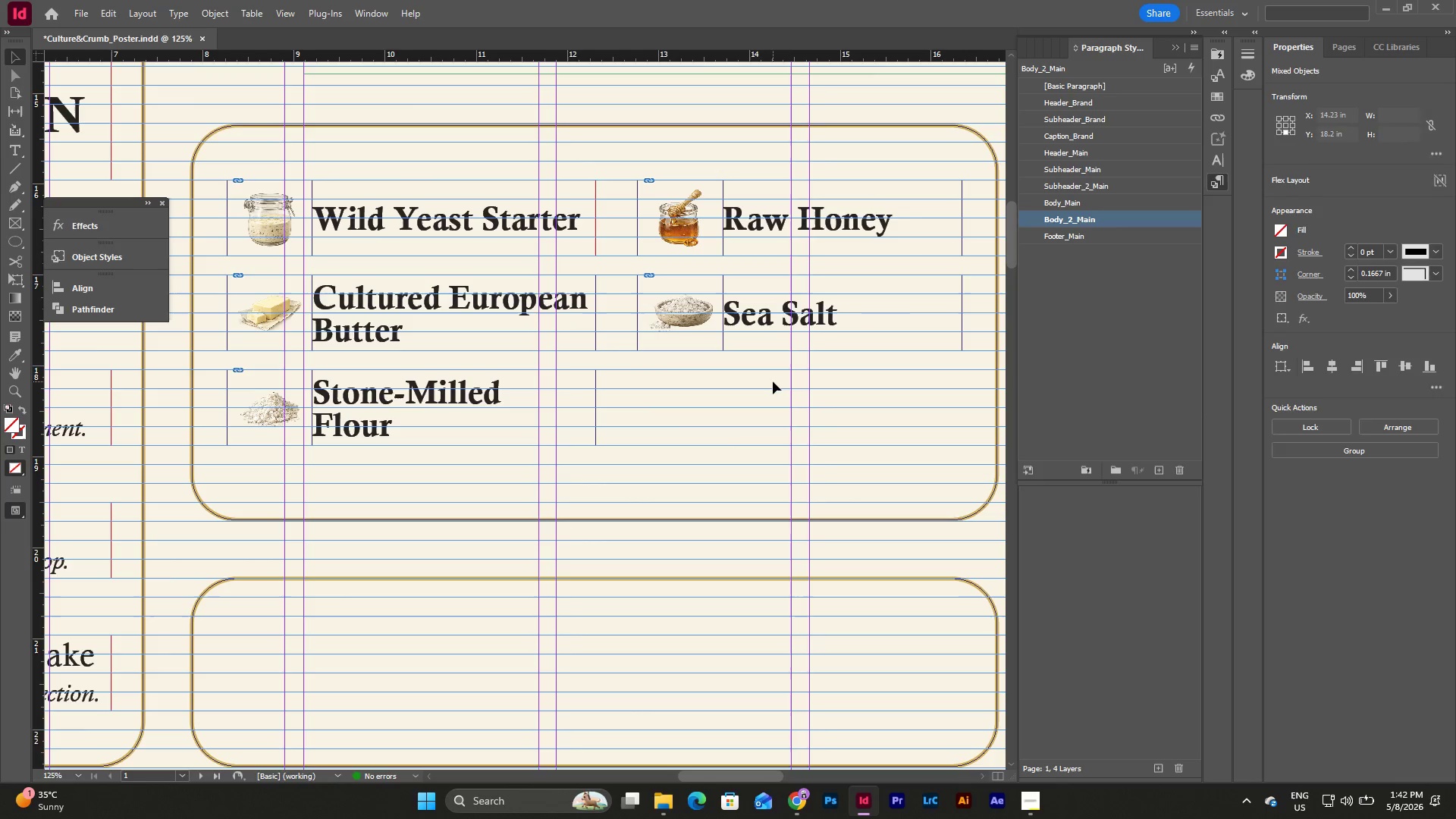 
left_click_drag(start_coordinate=[773, 381], to_coordinate=[683, 315])
 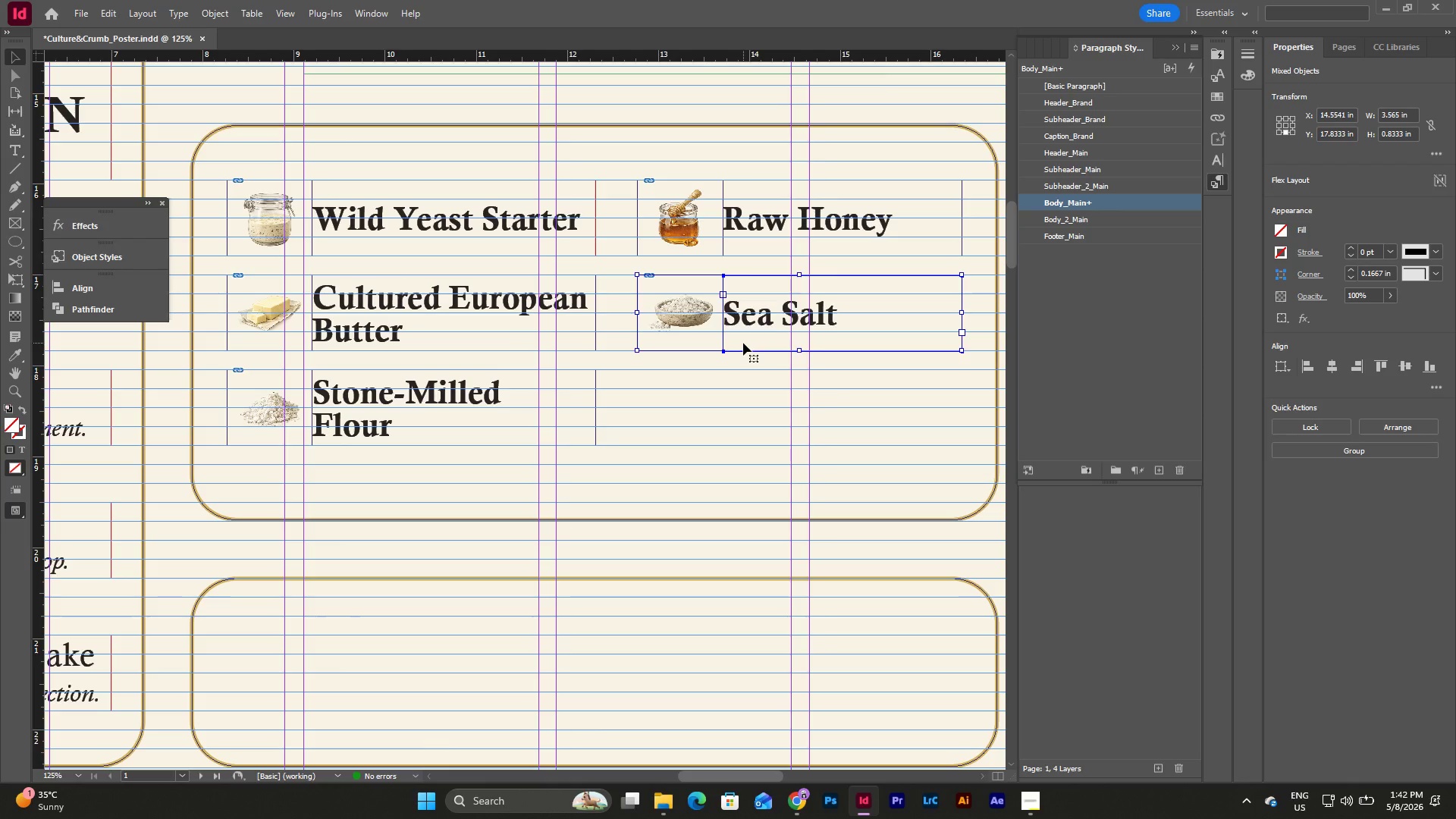 
left_click_drag(start_coordinate=[743, 343], to_coordinate=[742, 437])
 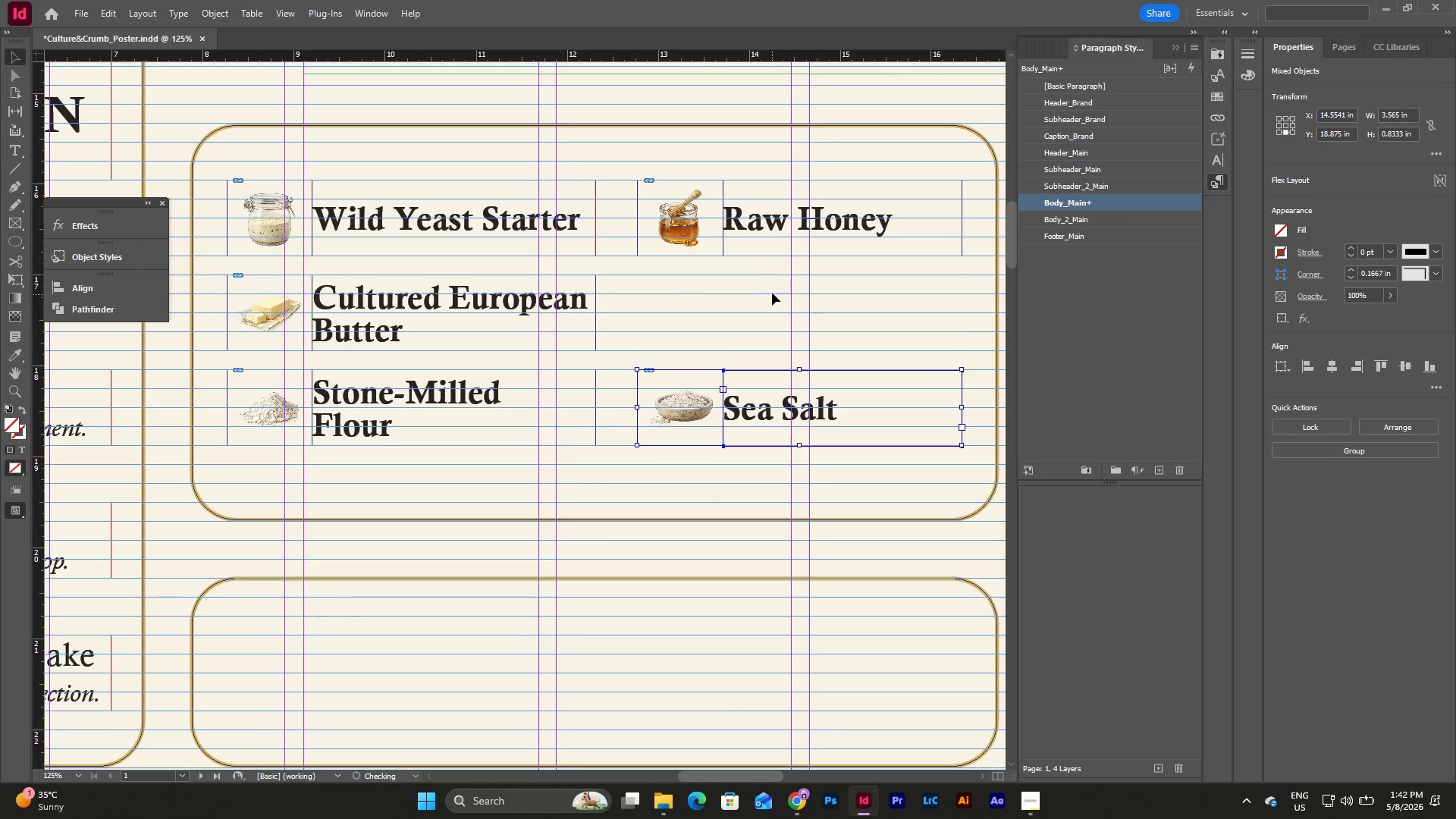 
left_click_drag(start_coordinate=[772, 293], to_coordinate=[689, 197])
 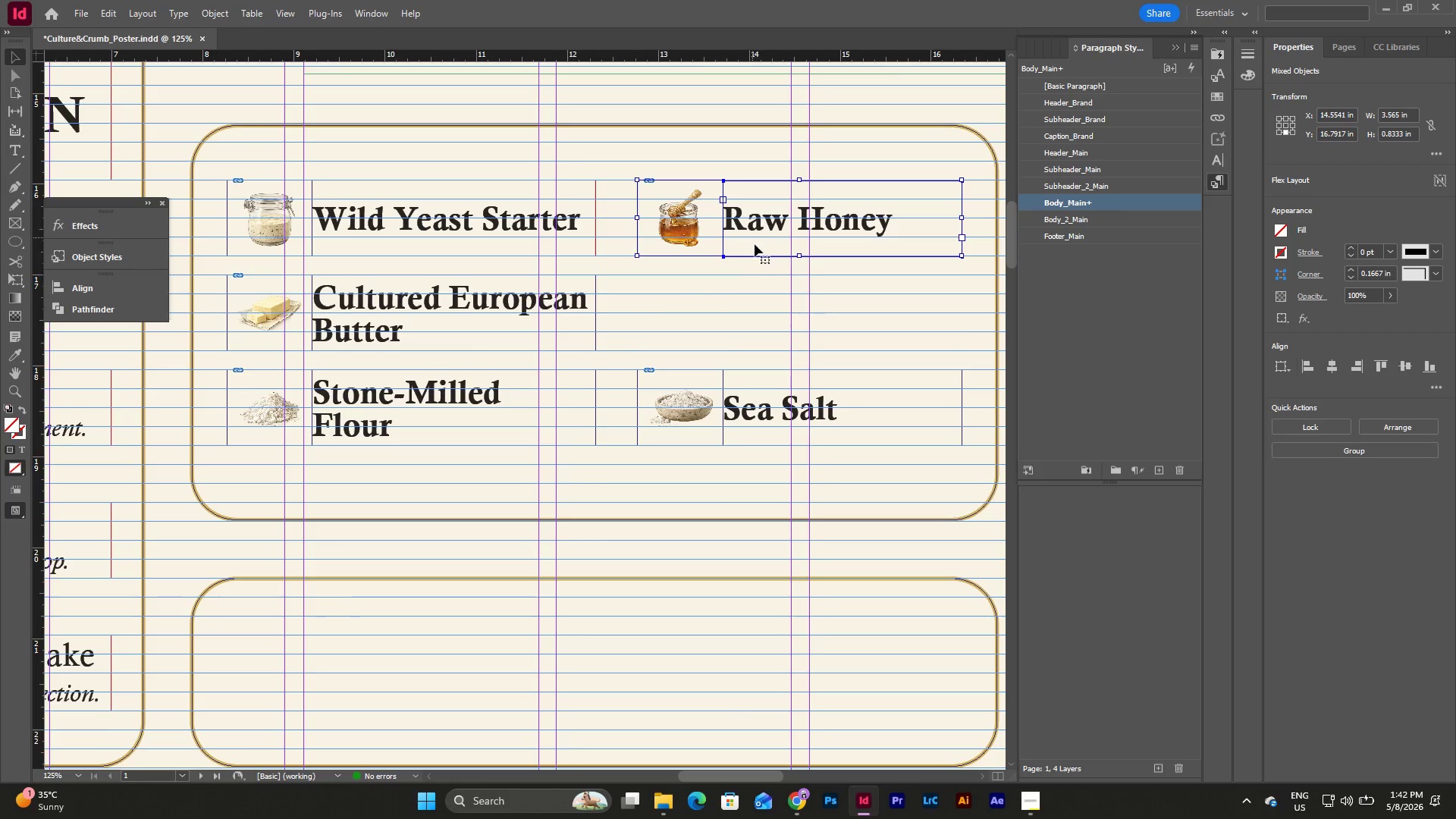 
left_click_drag(start_coordinate=[755, 245], to_coordinate=[754, 337])
 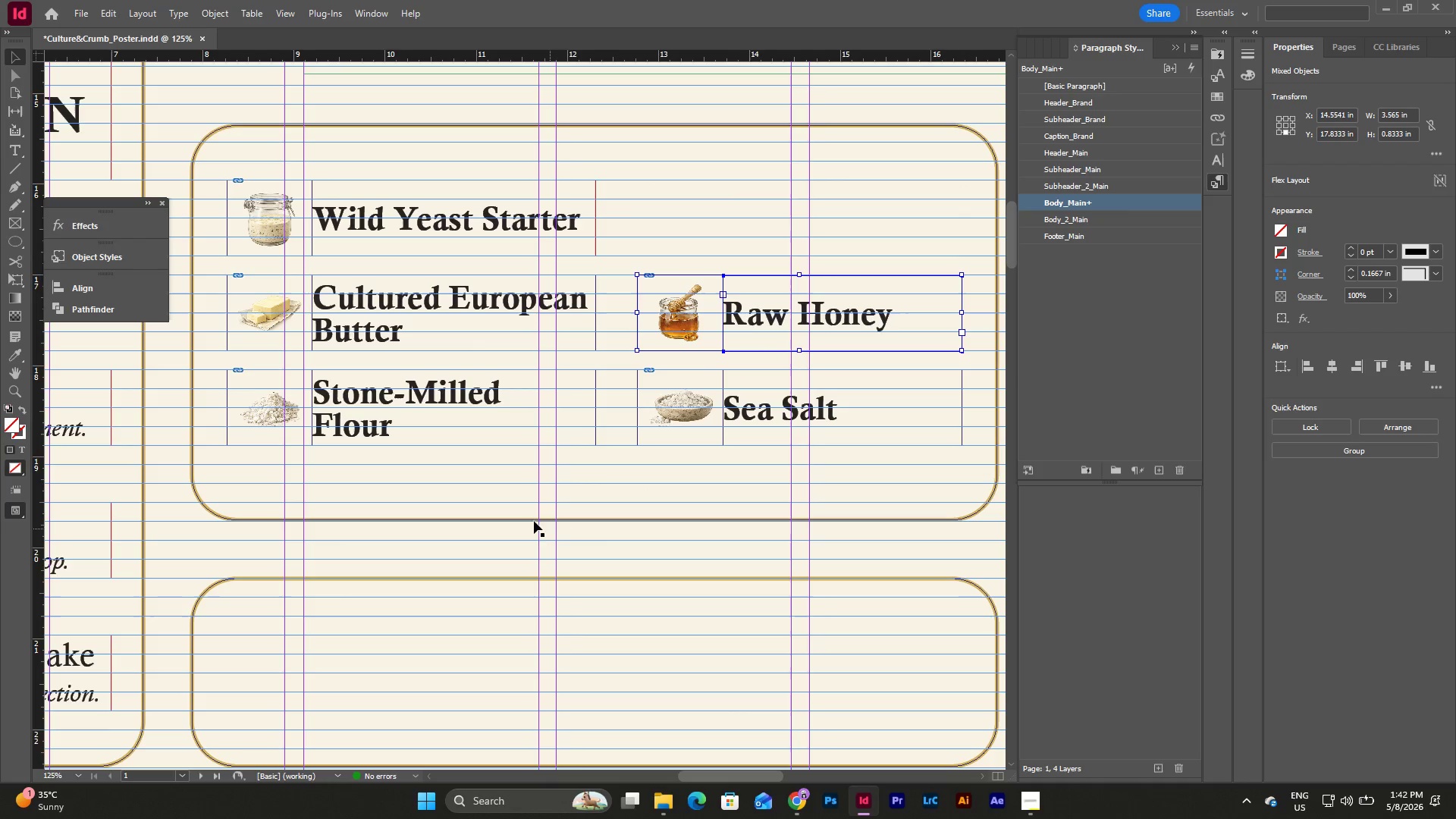 
left_click([516, 472])
 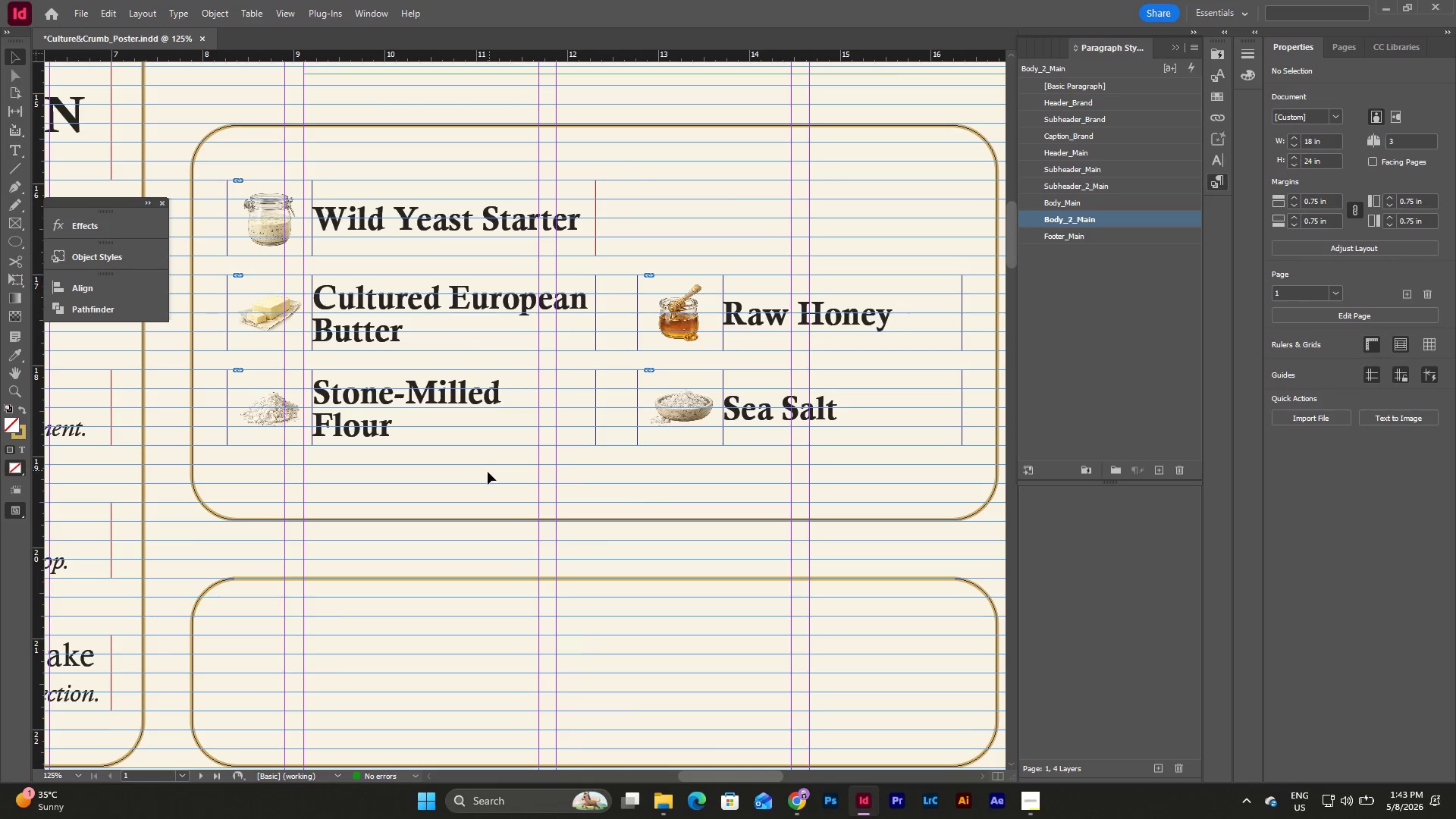 
left_click_drag(start_coordinate=[488, 472], to_coordinate=[274, 391])
 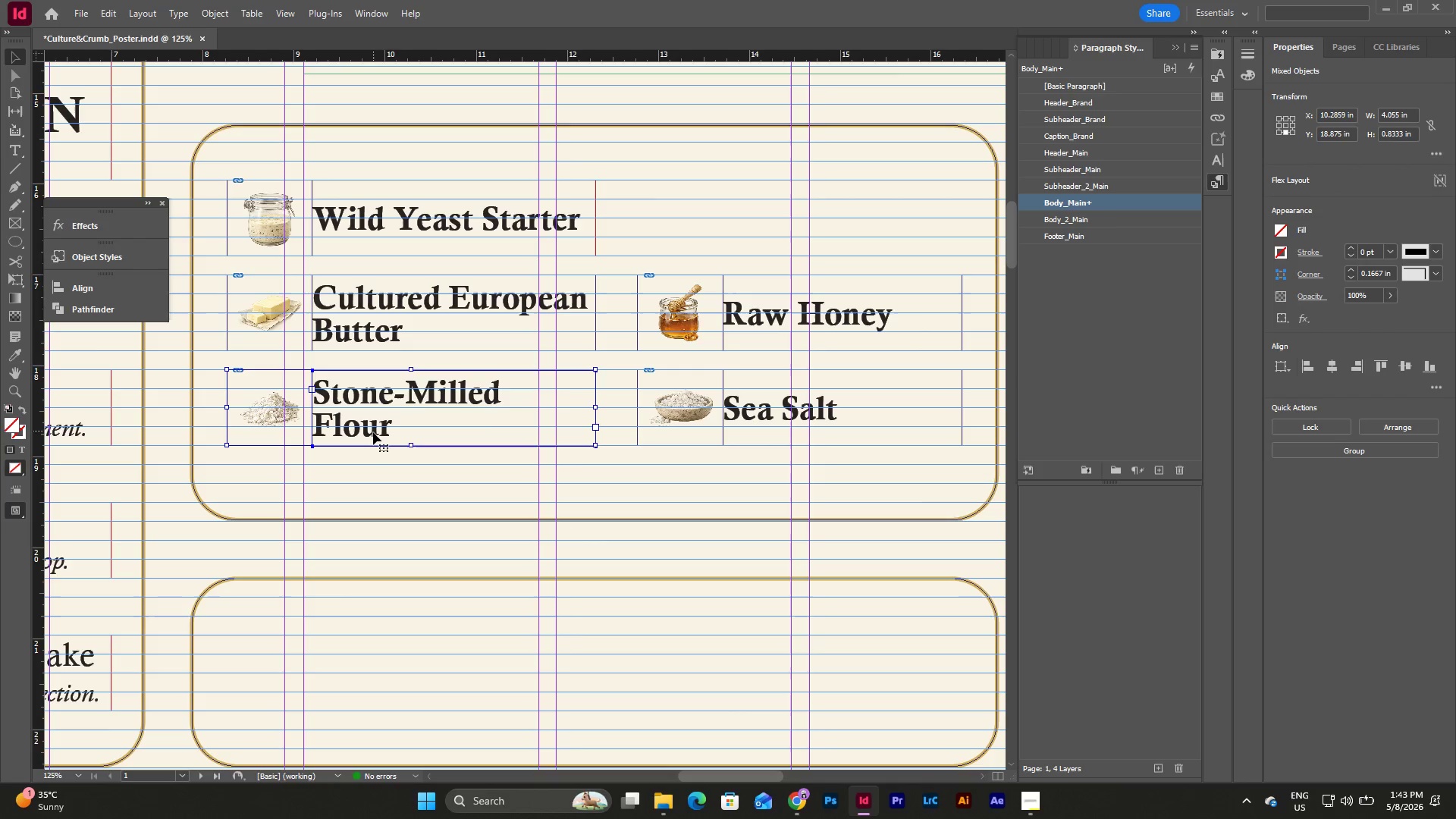 
left_click_drag(start_coordinate=[373, 432], to_coordinate=[783, 246])
 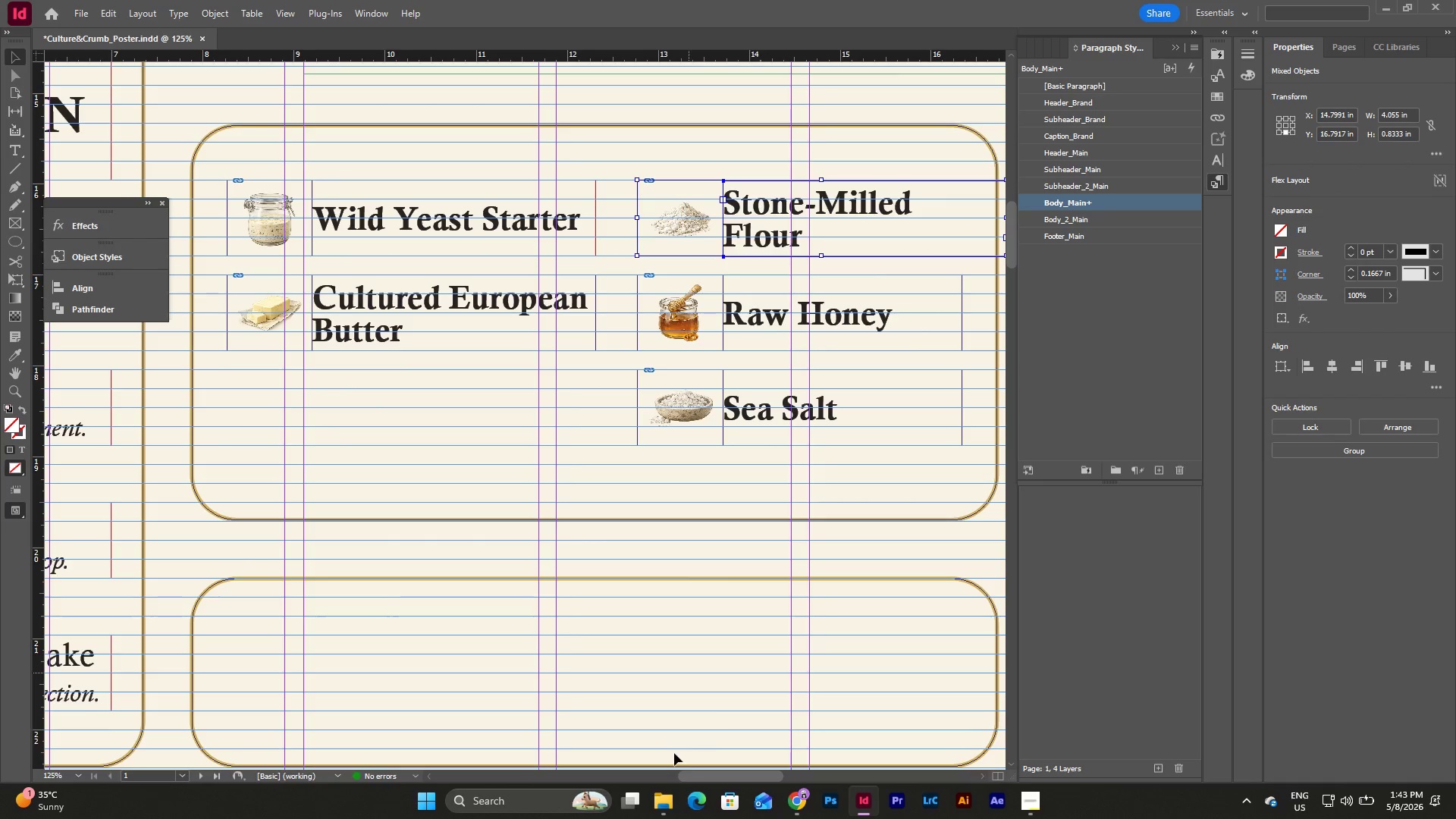 
left_click_drag(start_coordinate=[702, 776], to_coordinate=[716, 776])
 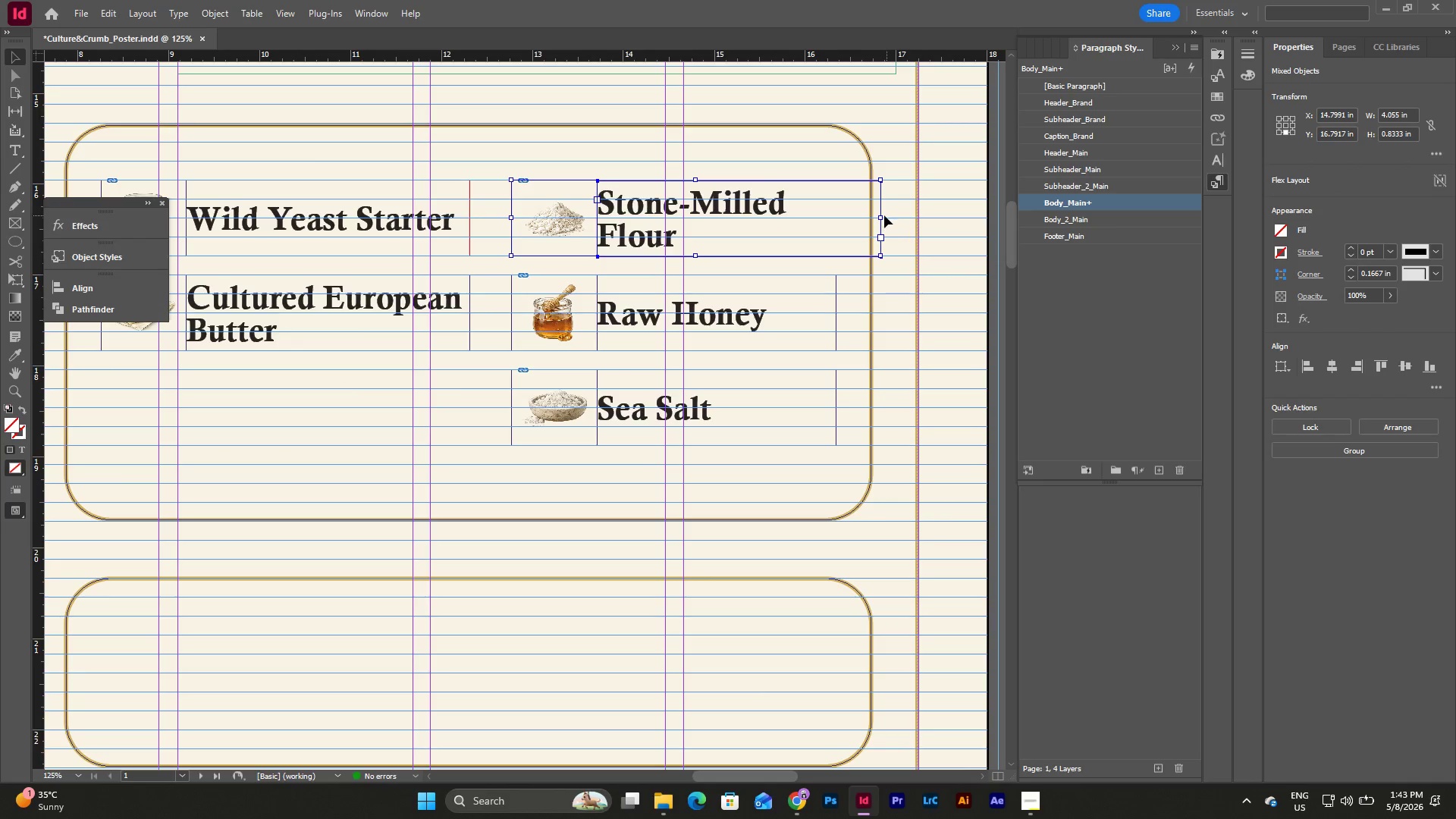 
left_click_drag(start_coordinate=[883, 215], to_coordinate=[838, 223])
 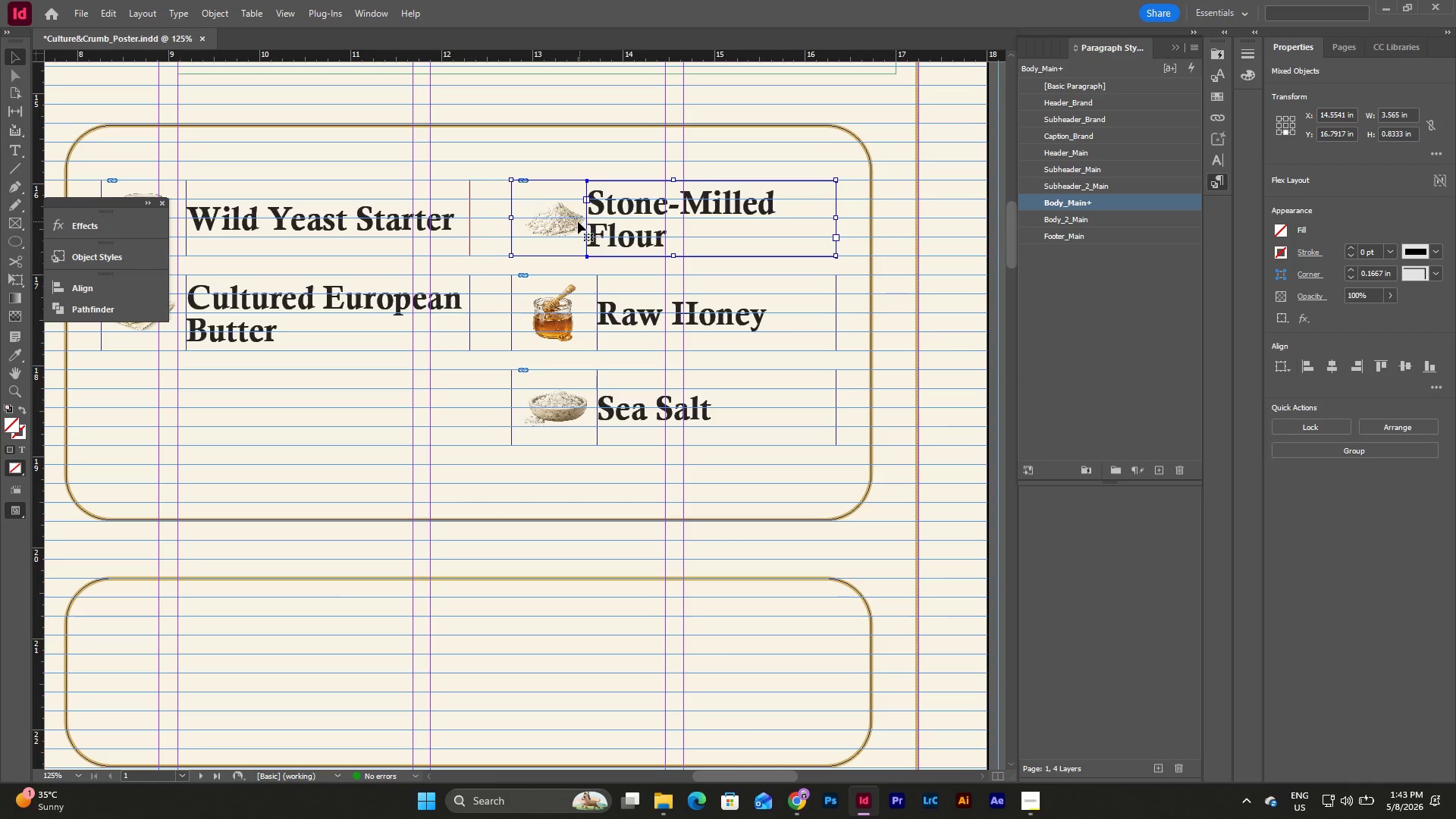 
key(Control+Z)
 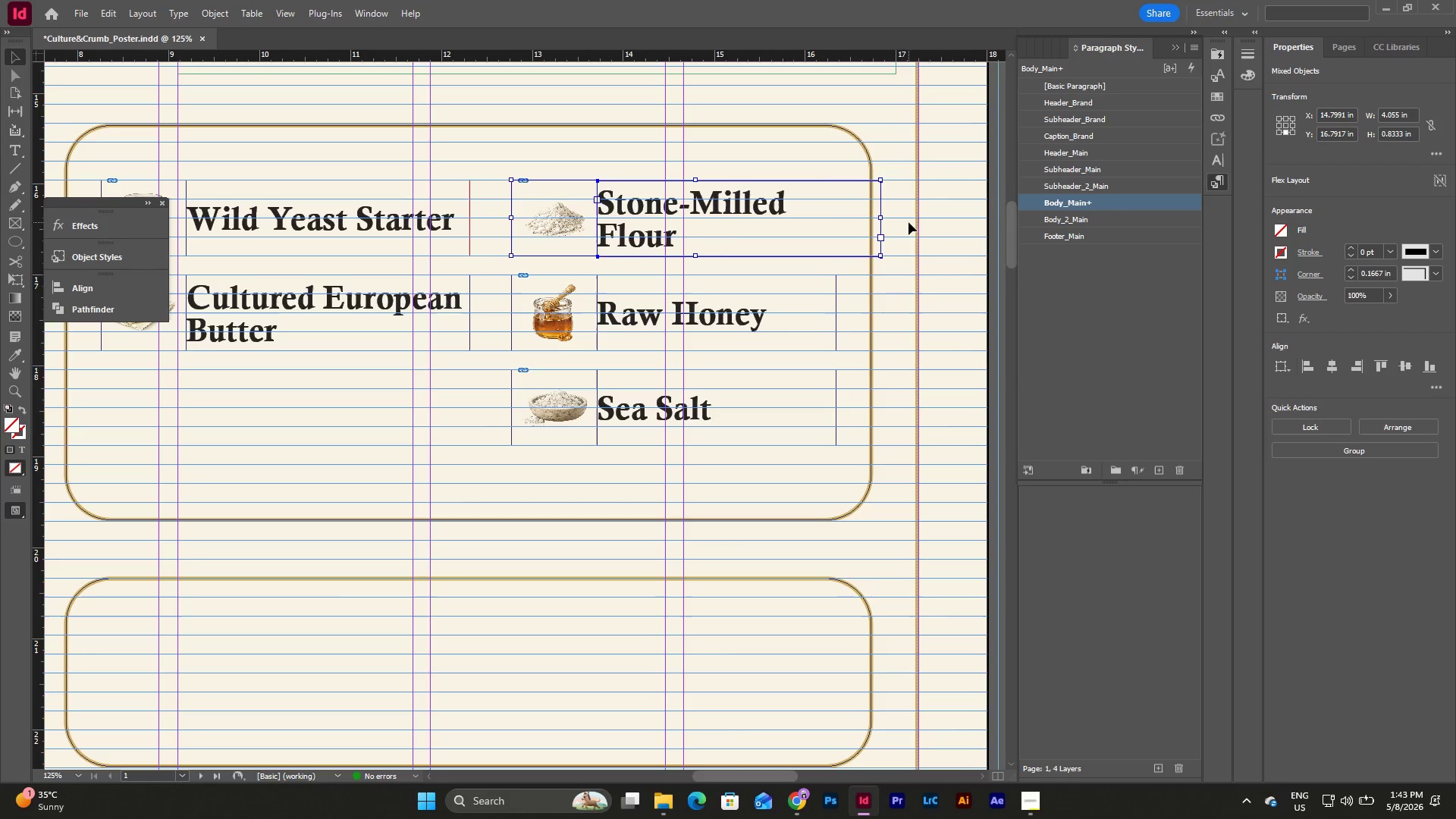 
left_click([907, 224])
 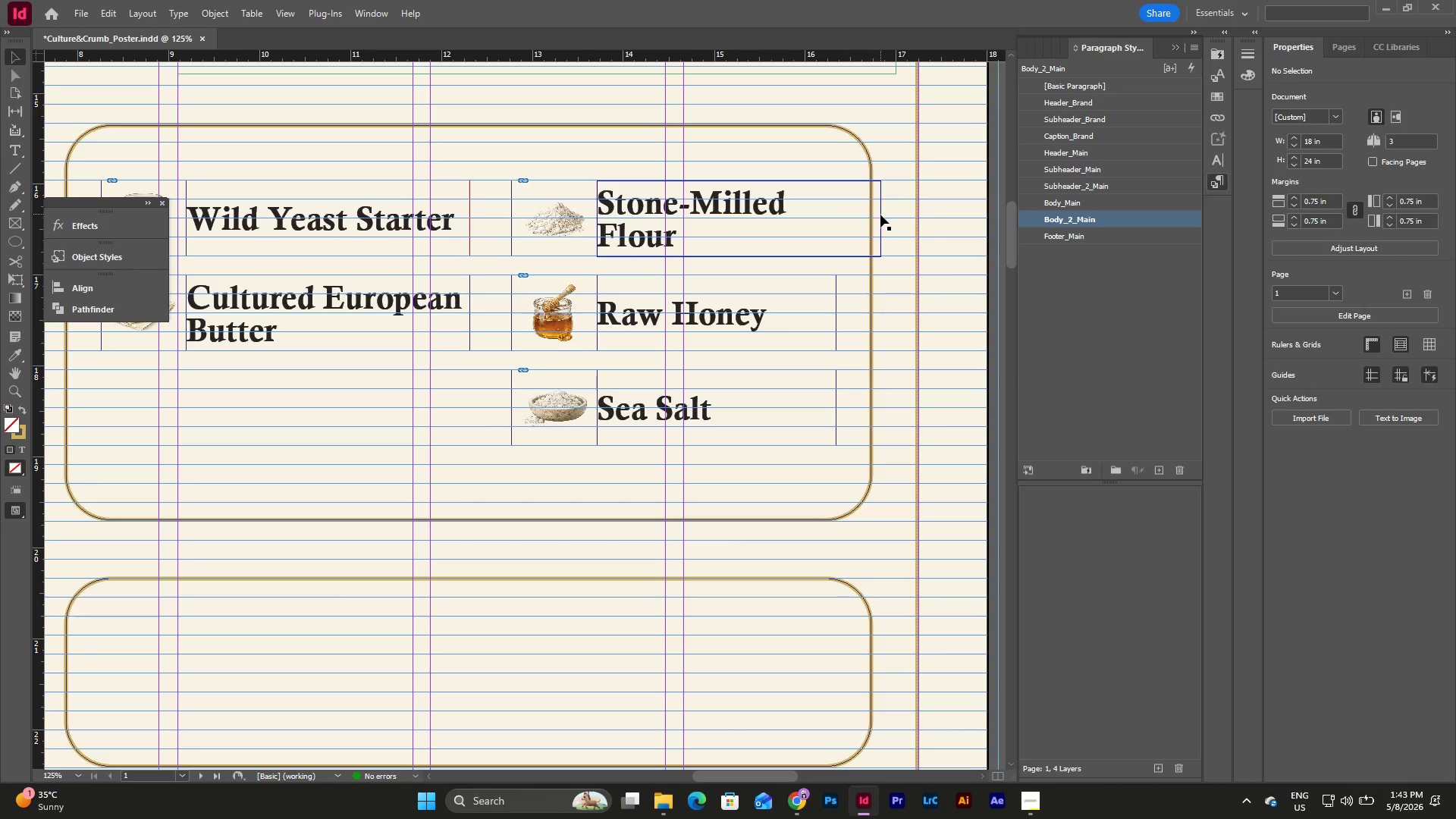 
left_click([879, 218])
 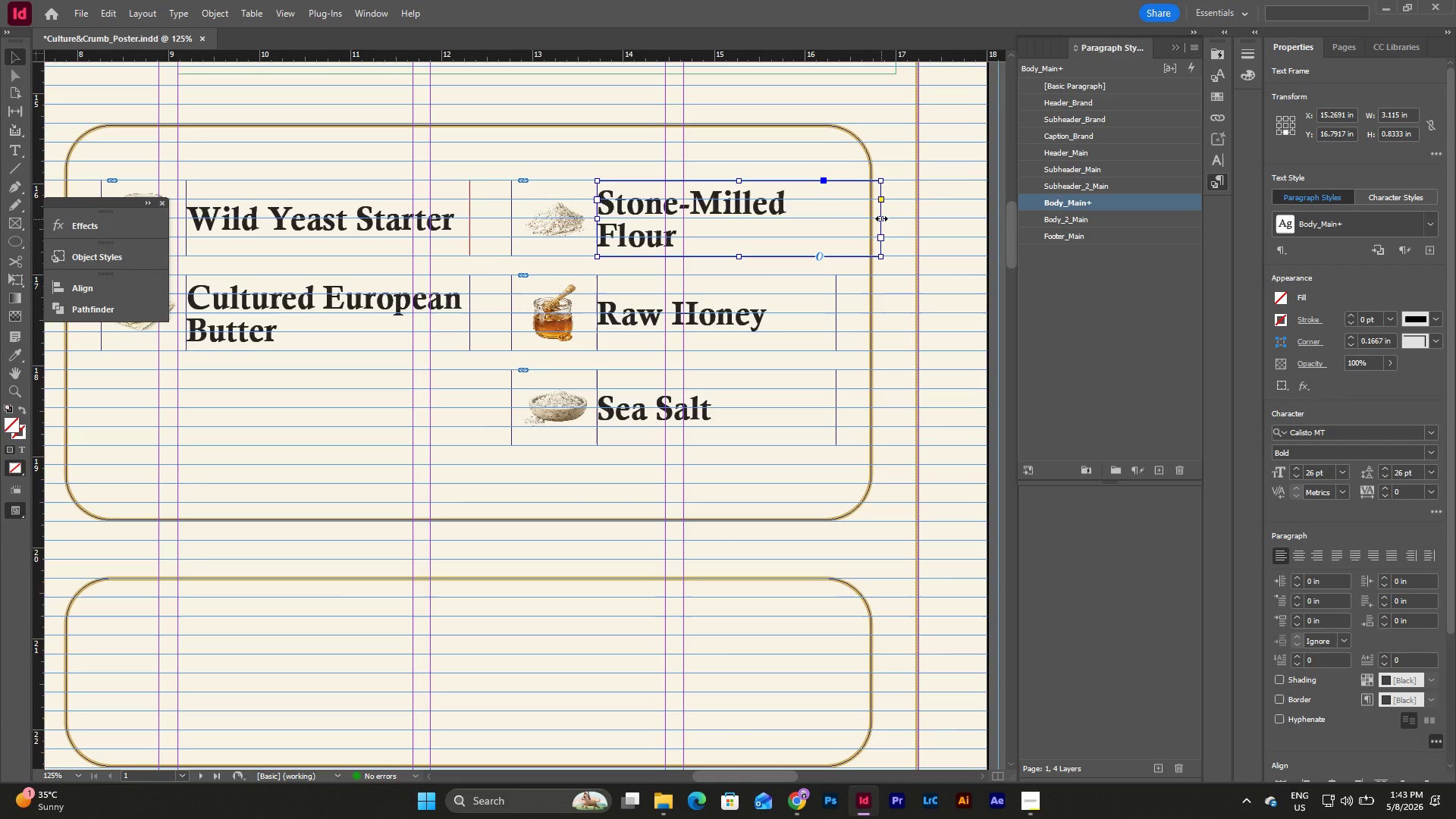 
left_click_drag(start_coordinate=[881, 218], to_coordinate=[833, 235])
 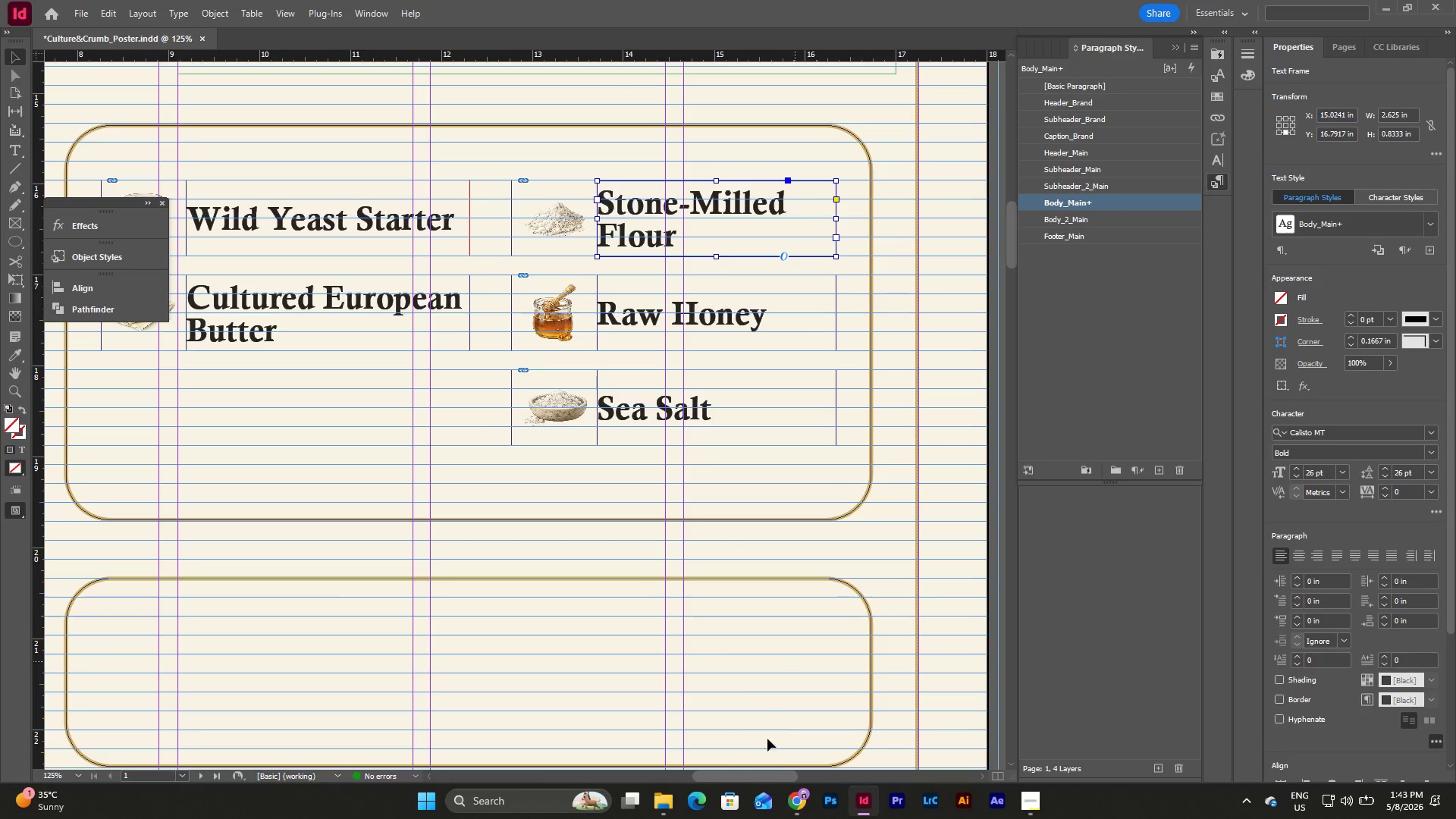 
left_click_drag(start_coordinate=[766, 779], to_coordinate=[736, 772])
 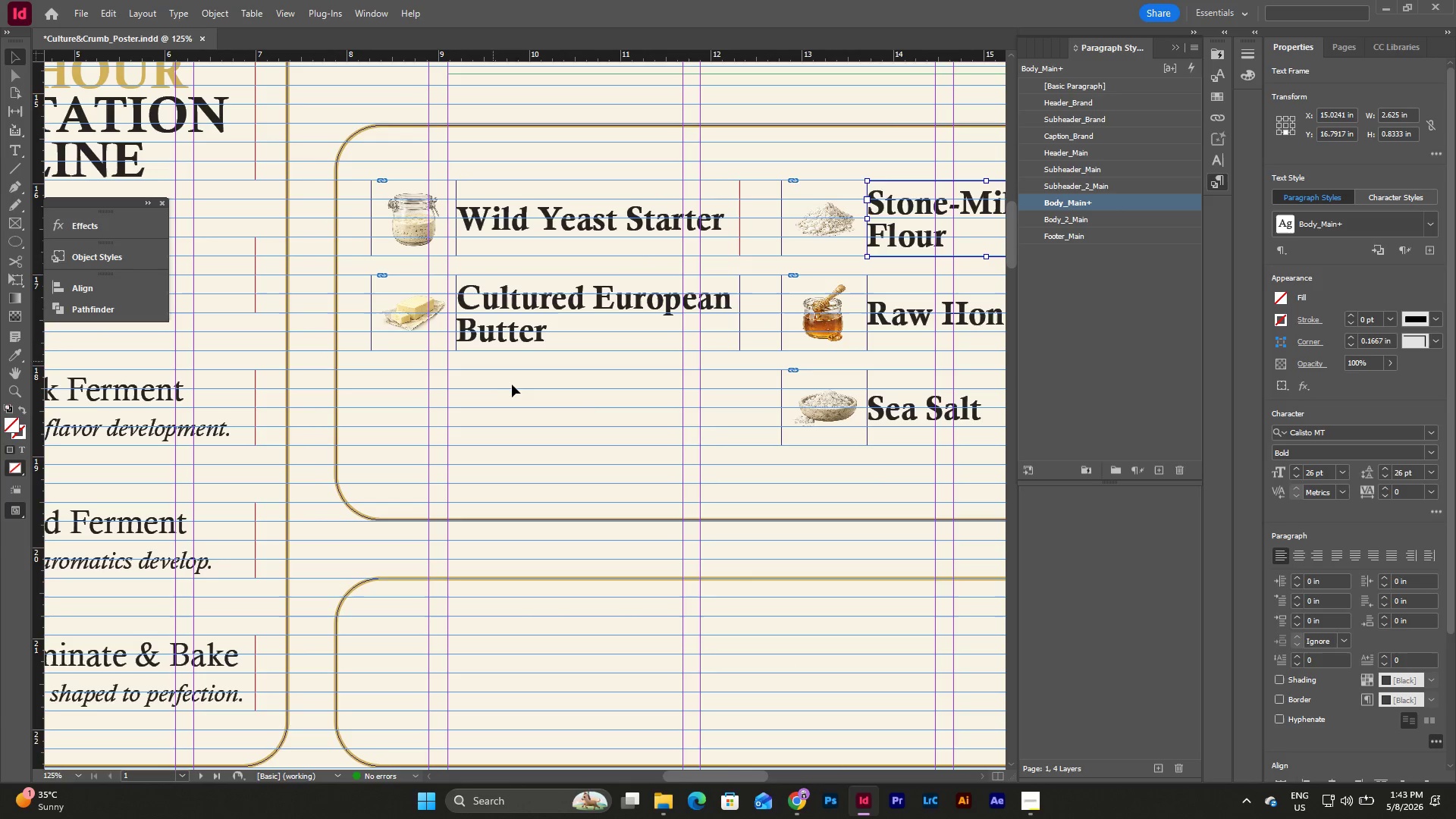 
left_click([519, 389])
 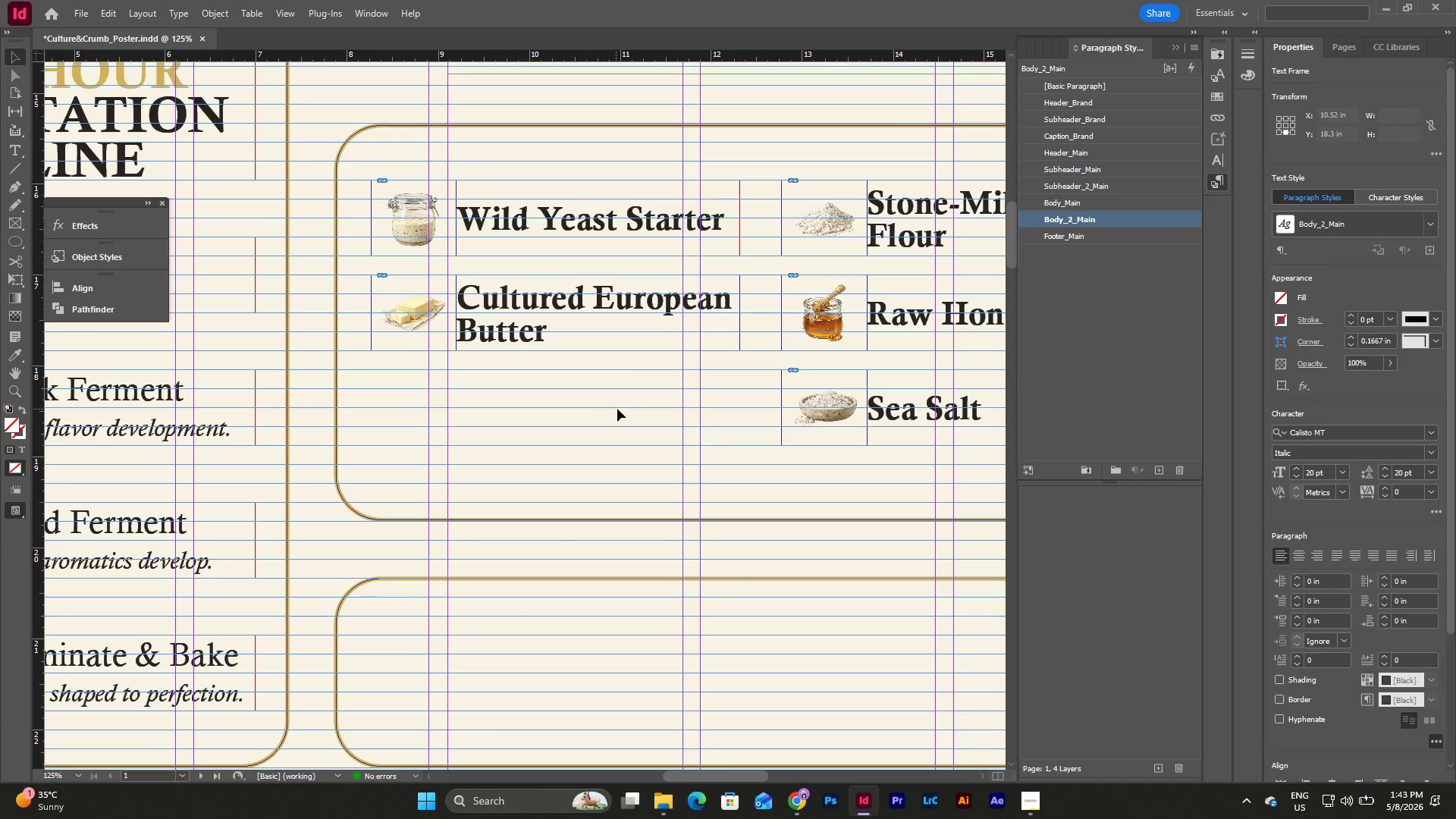 
left_click_drag(start_coordinate=[617, 409], to_coordinate=[368, 189])
 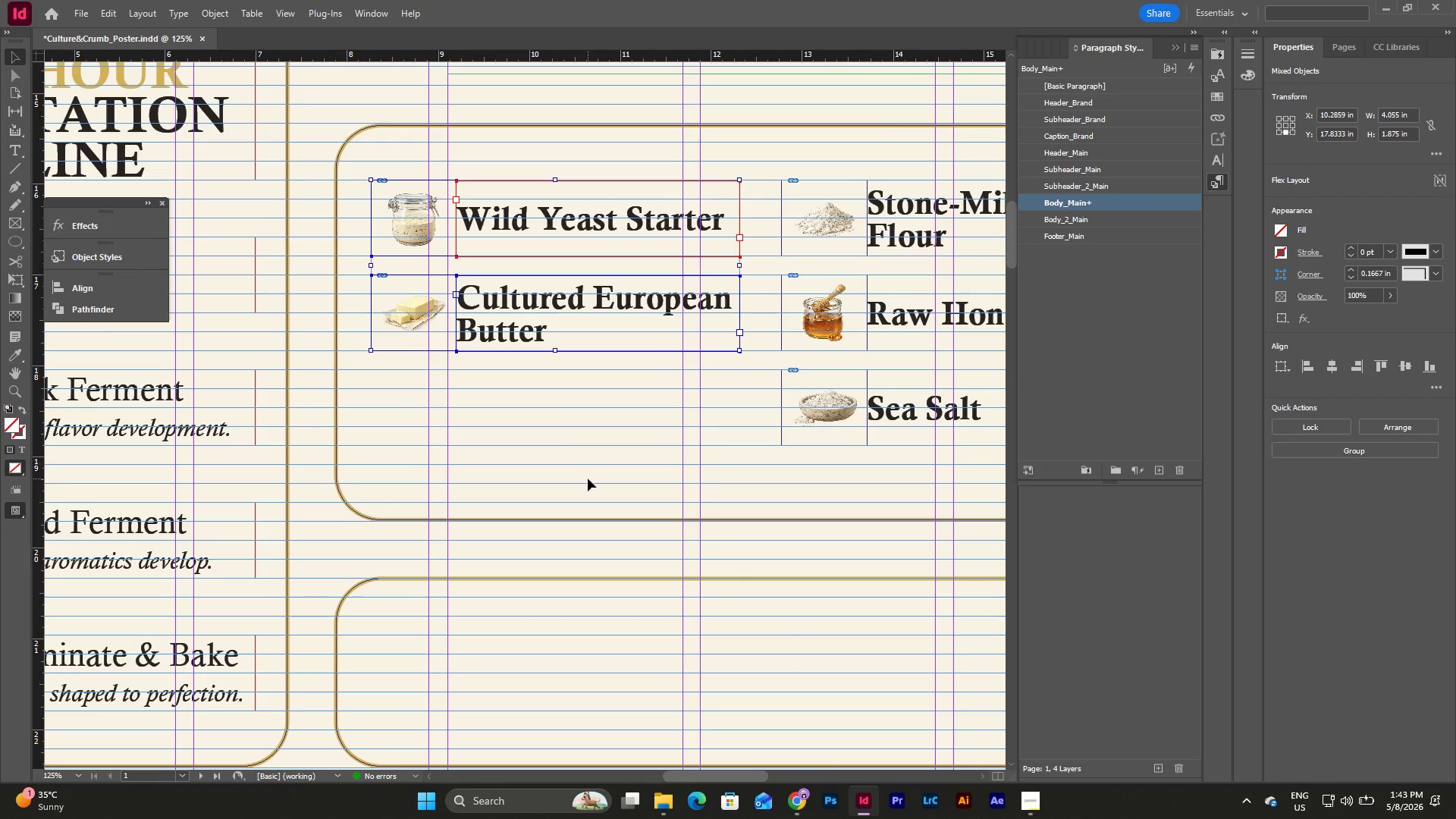 
left_click([588, 448])
 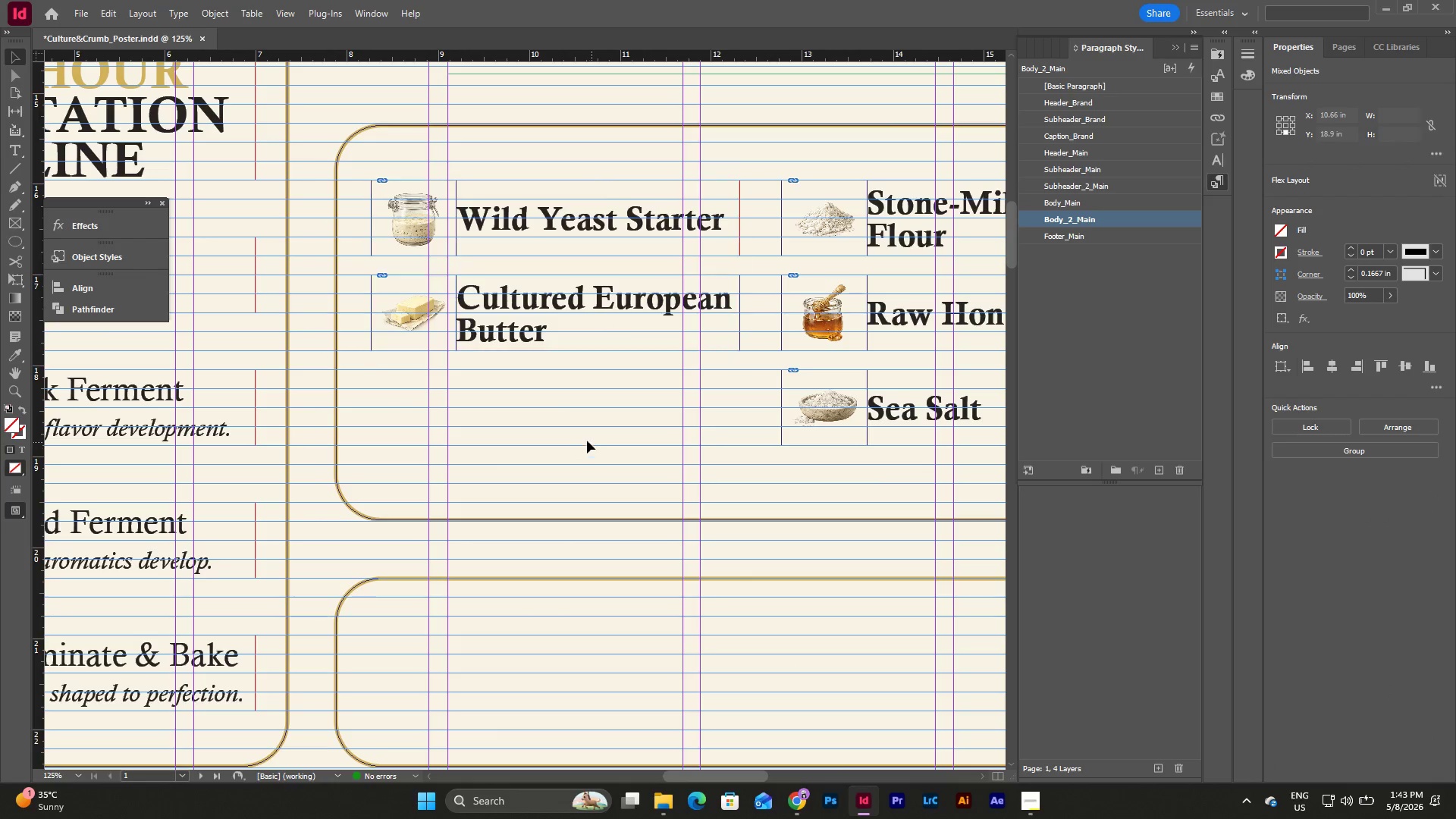 
left_click_drag(start_coordinate=[585, 441], to_coordinate=[416, 297])
 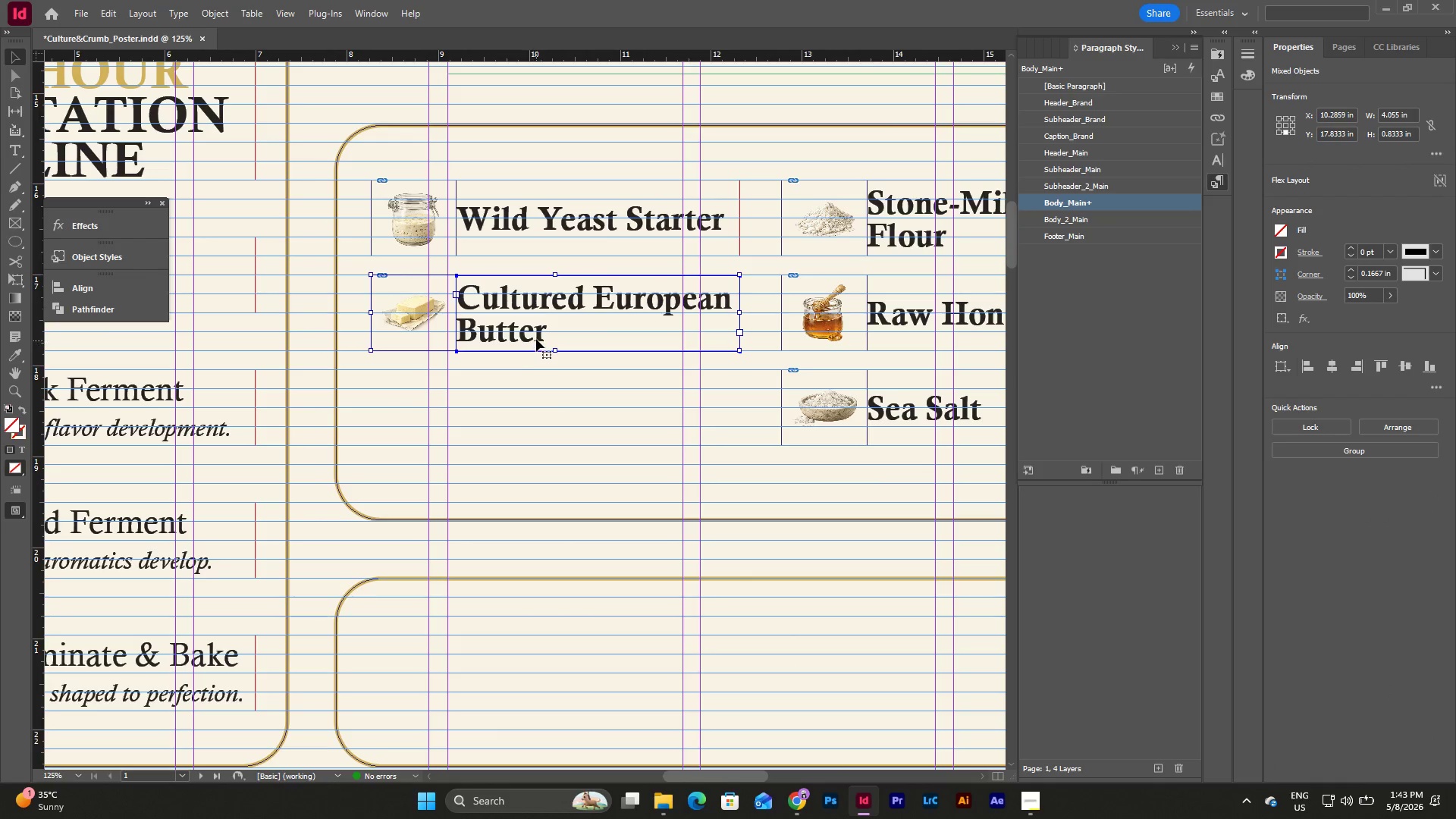 
left_click_drag(start_coordinate=[536, 335], to_coordinate=[538, 428])
 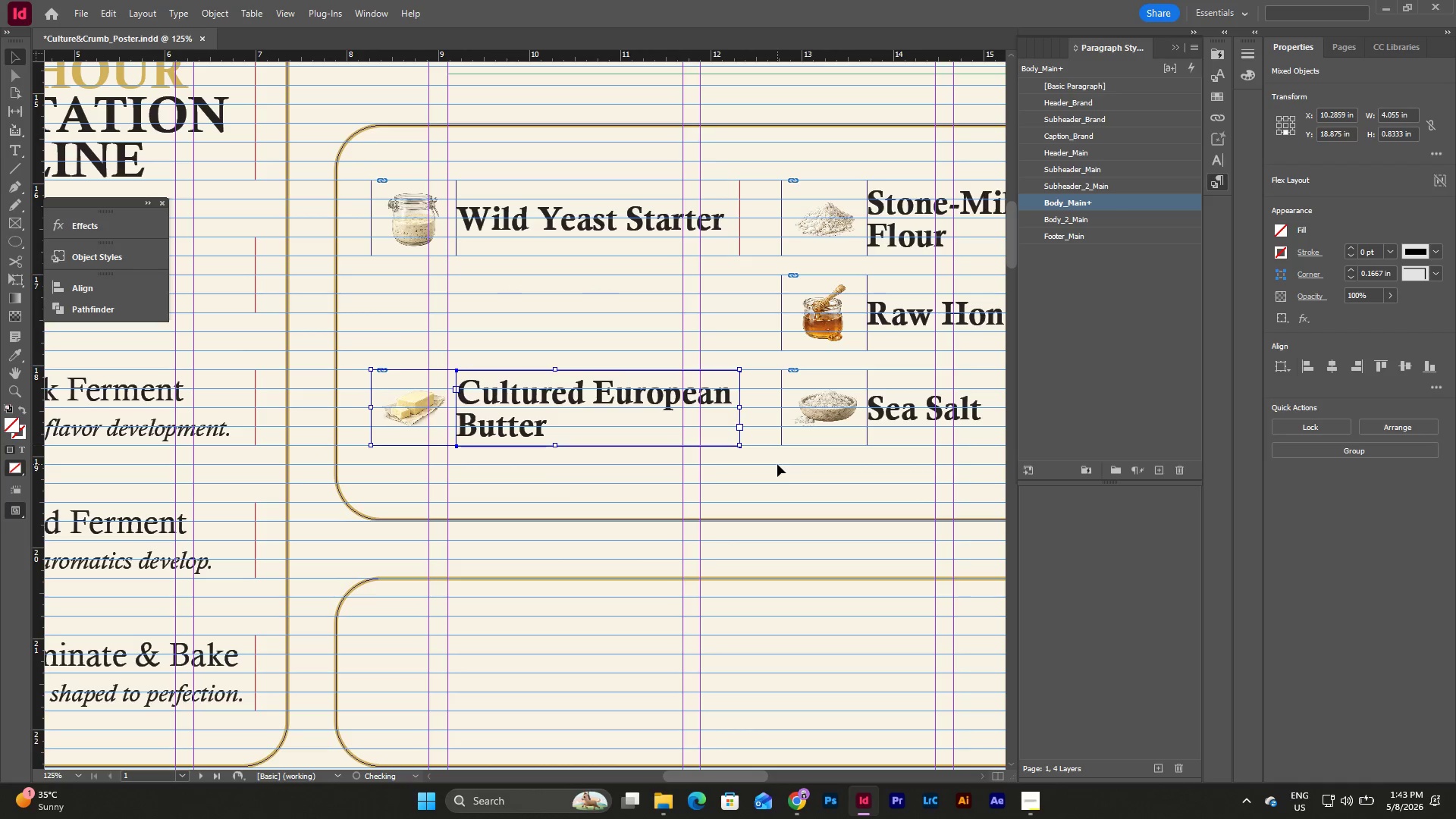 
left_click([777, 464])
 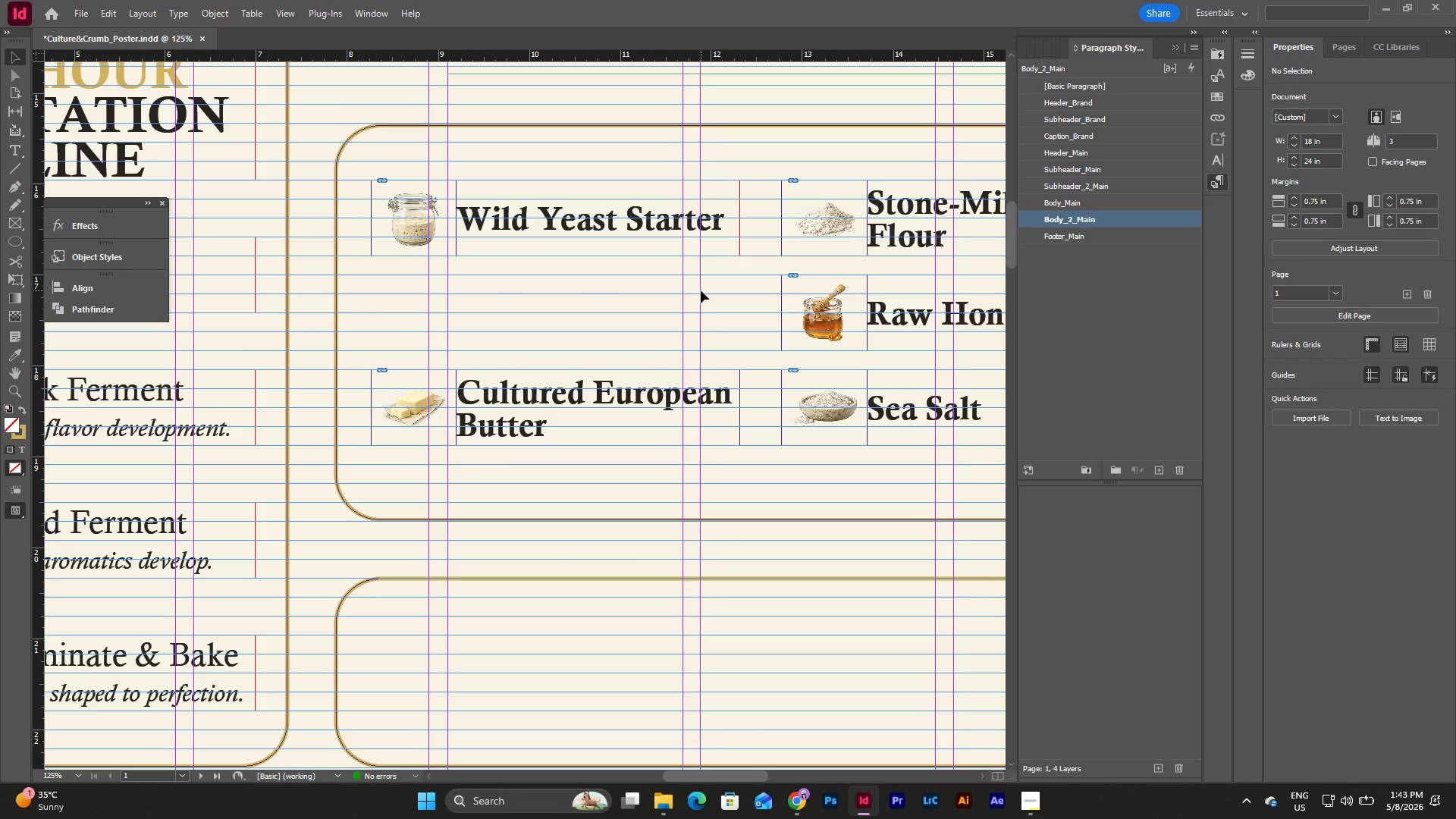 
left_click_drag(start_coordinate=[712, 282], to_coordinate=[443, 189])
 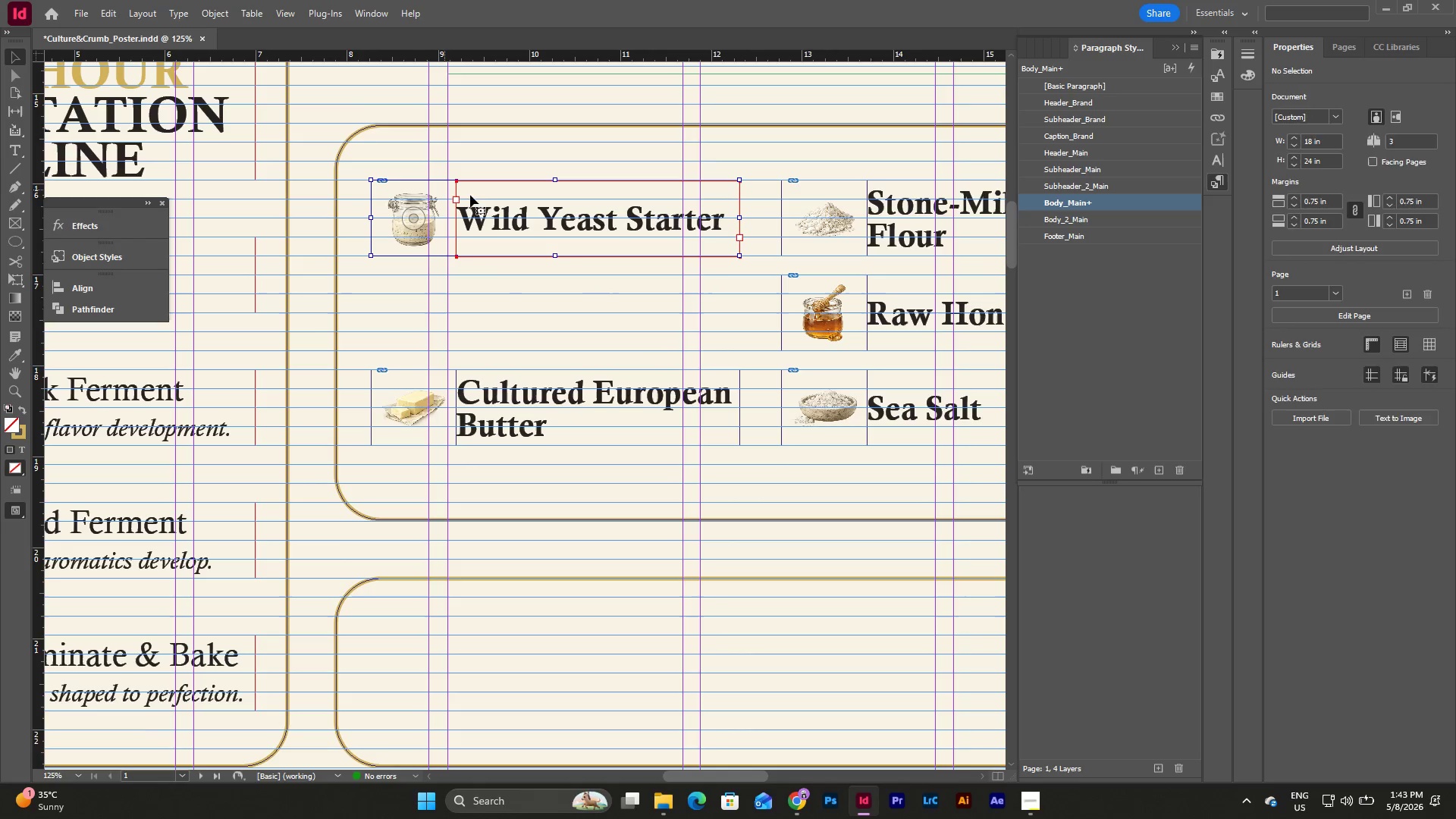 
key(Control+C)
 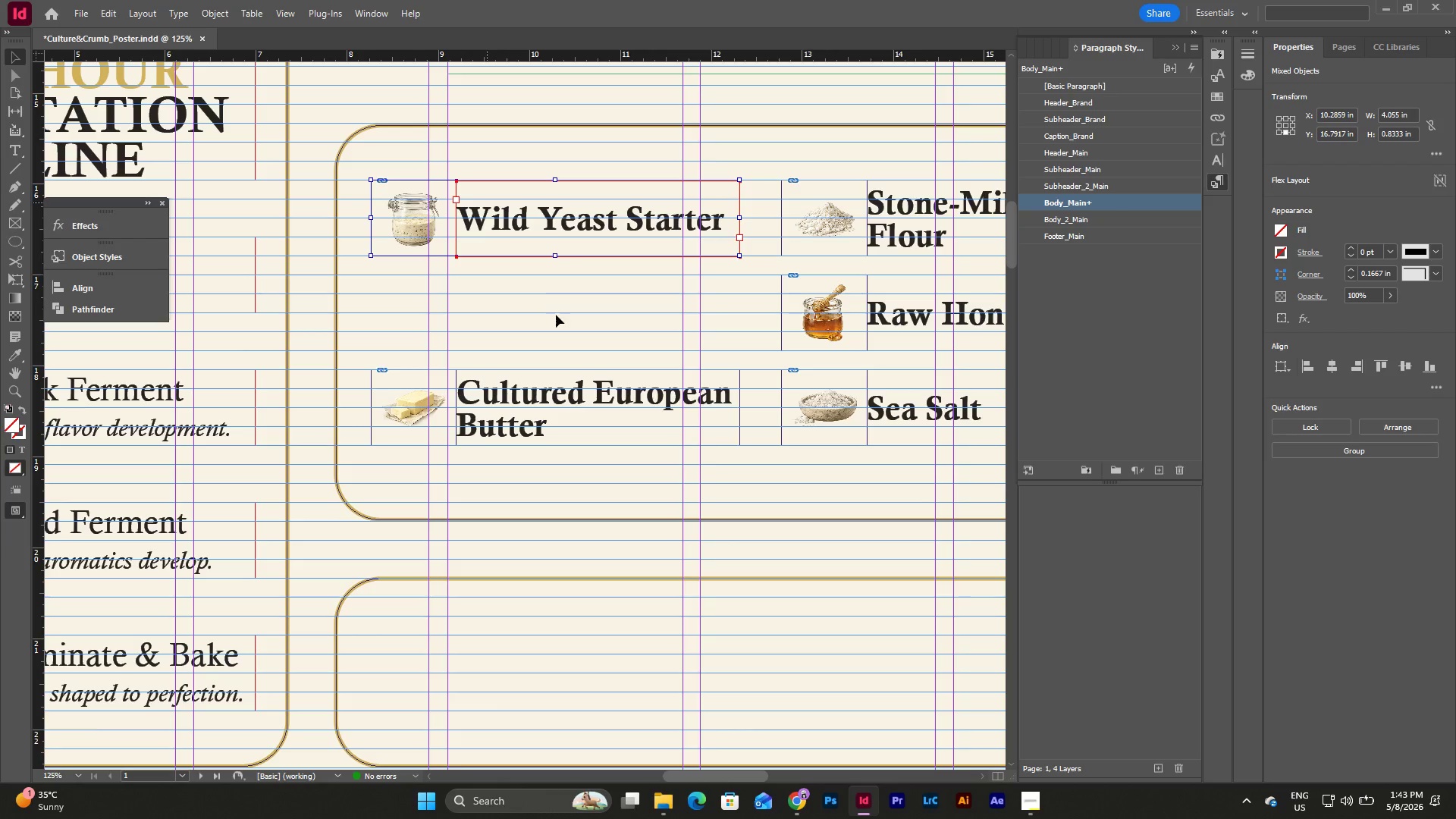 
left_click([557, 315])
 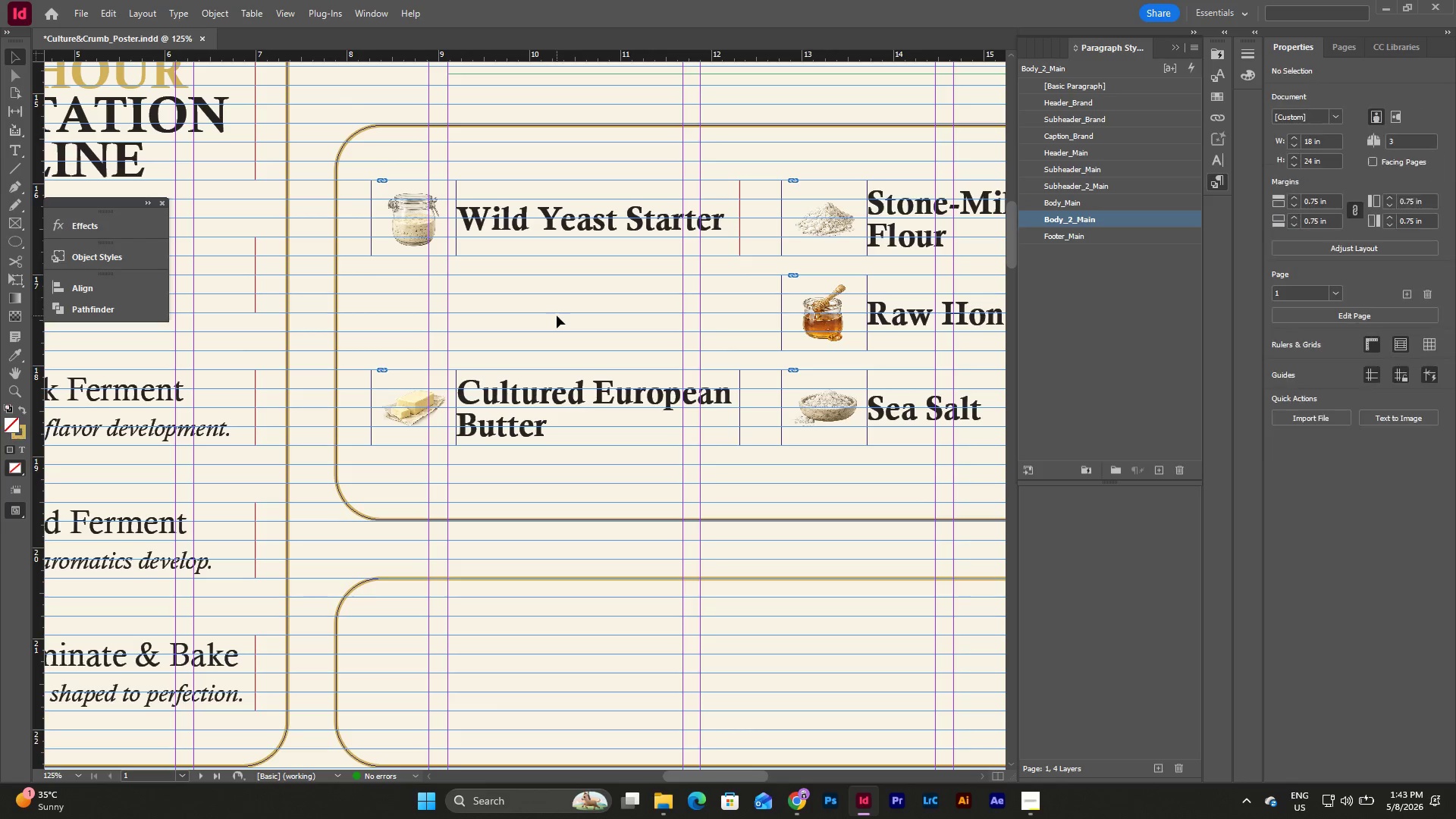 
key(Control+V)
 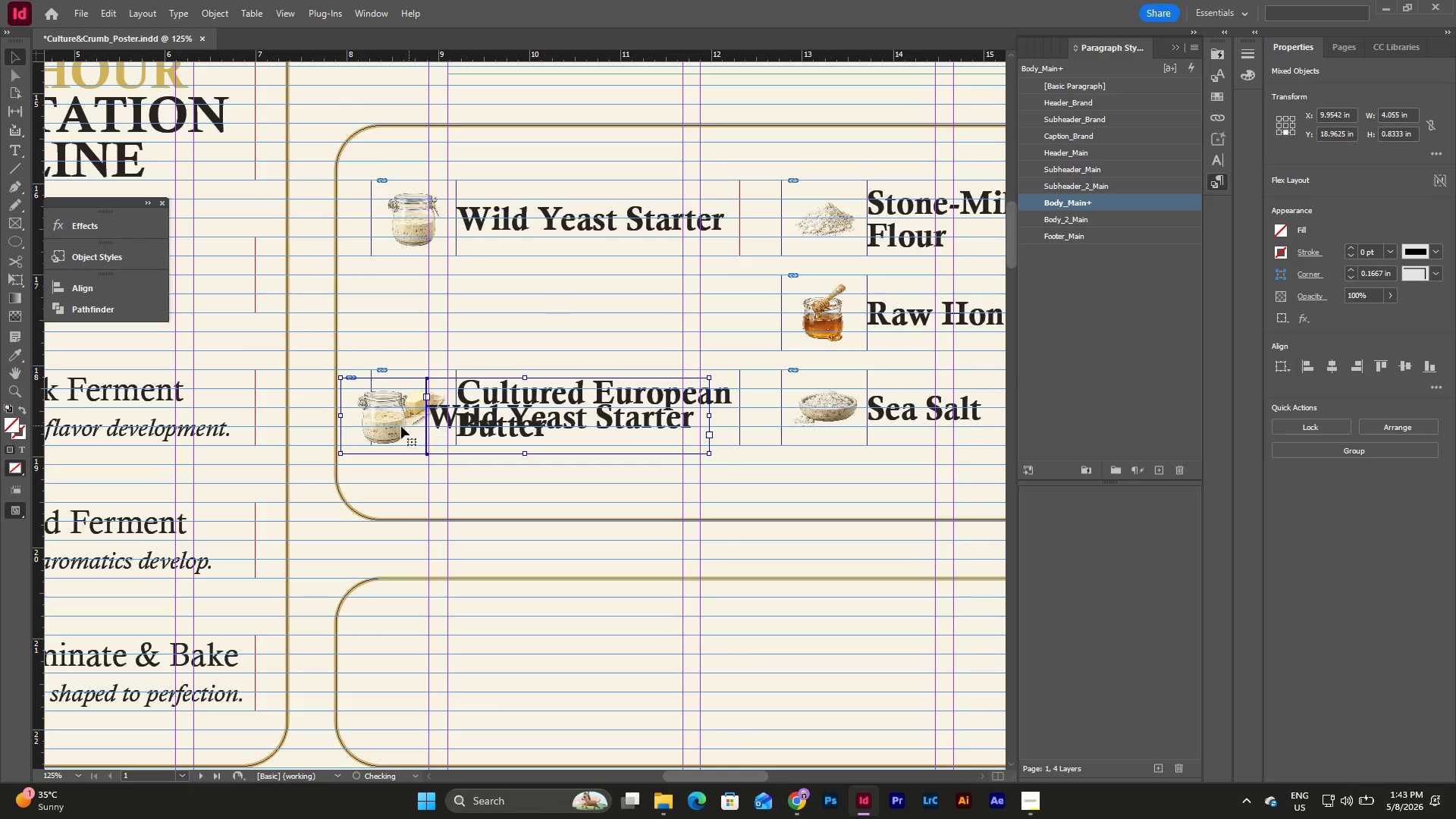 
left_click_drag(start_coordinate=[401, 426], to_coordinate=[432, 321])
 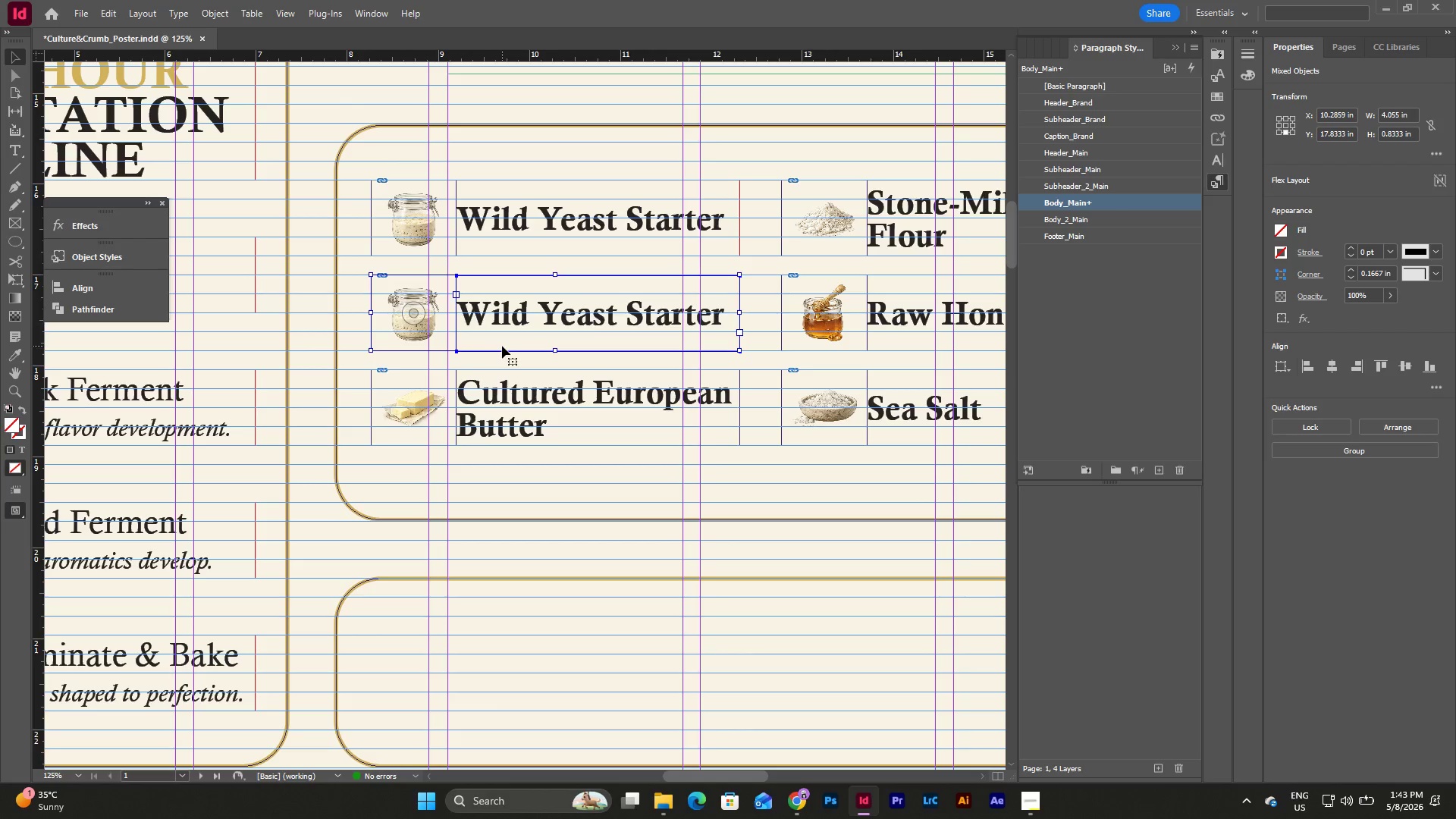 
left_click([504, 367])
 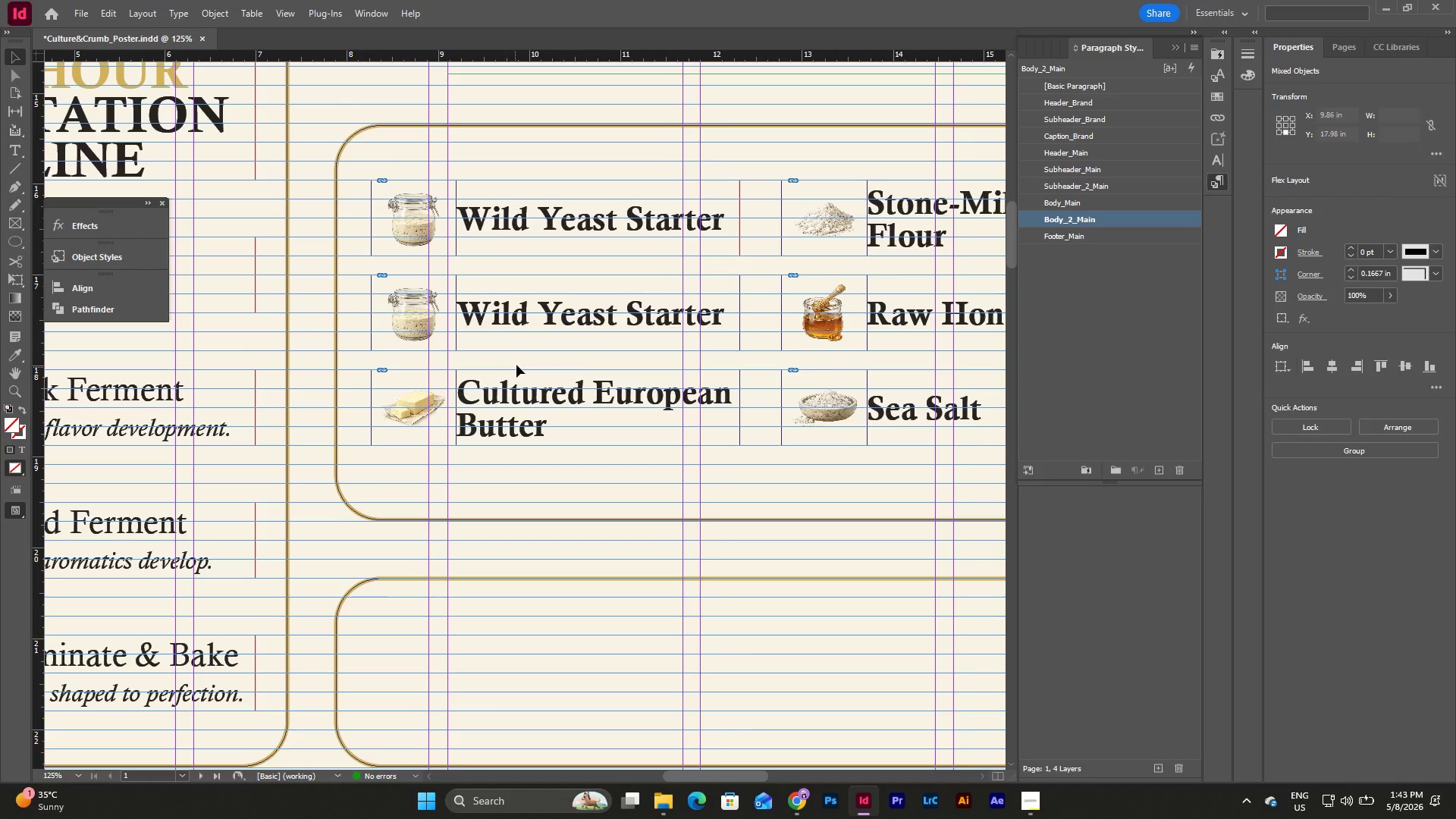 
left_click_drag(start_coordinate=[516, 365], to_coordinate=[422, 279])
 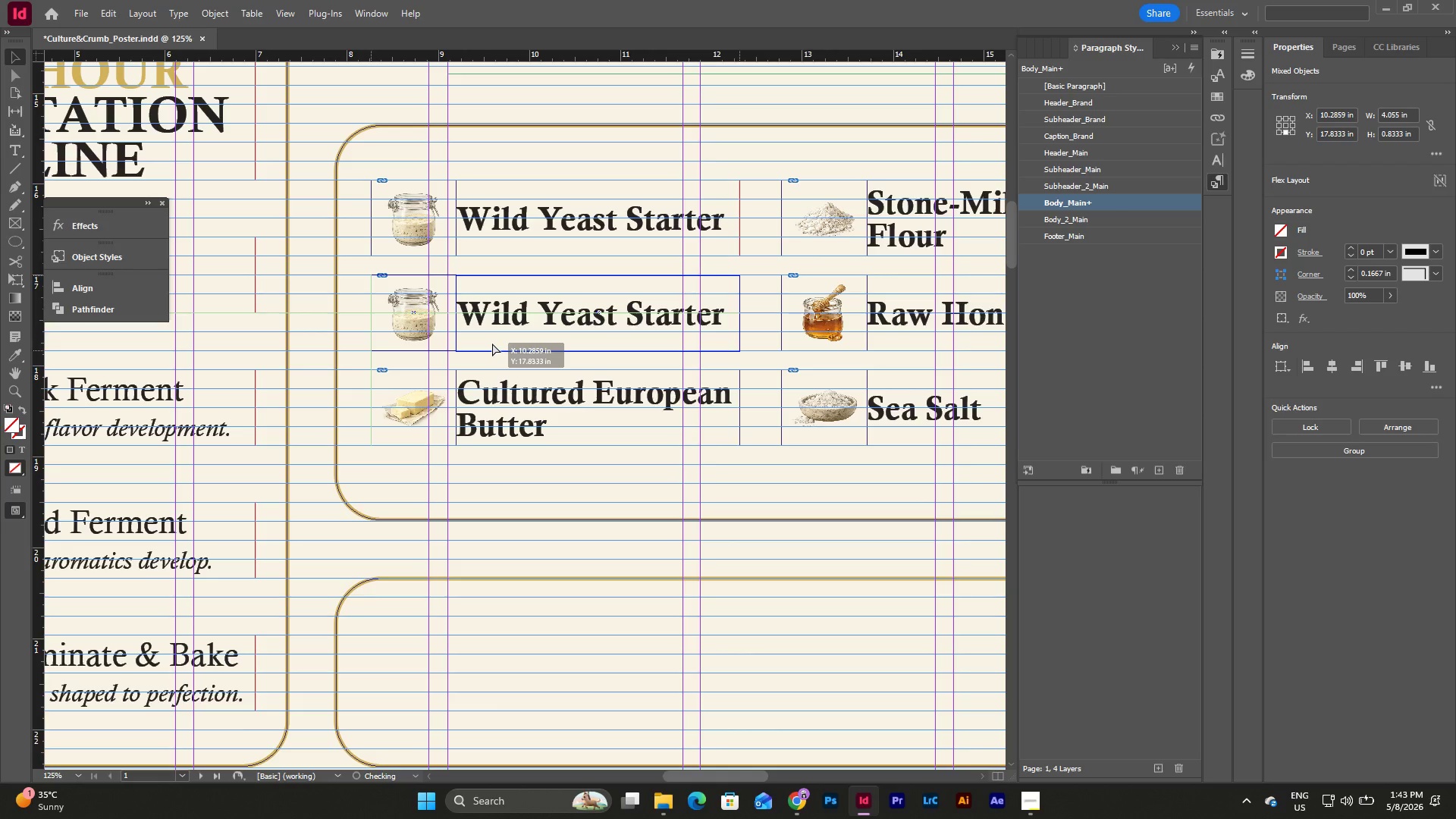 
left_click([755, 340])
 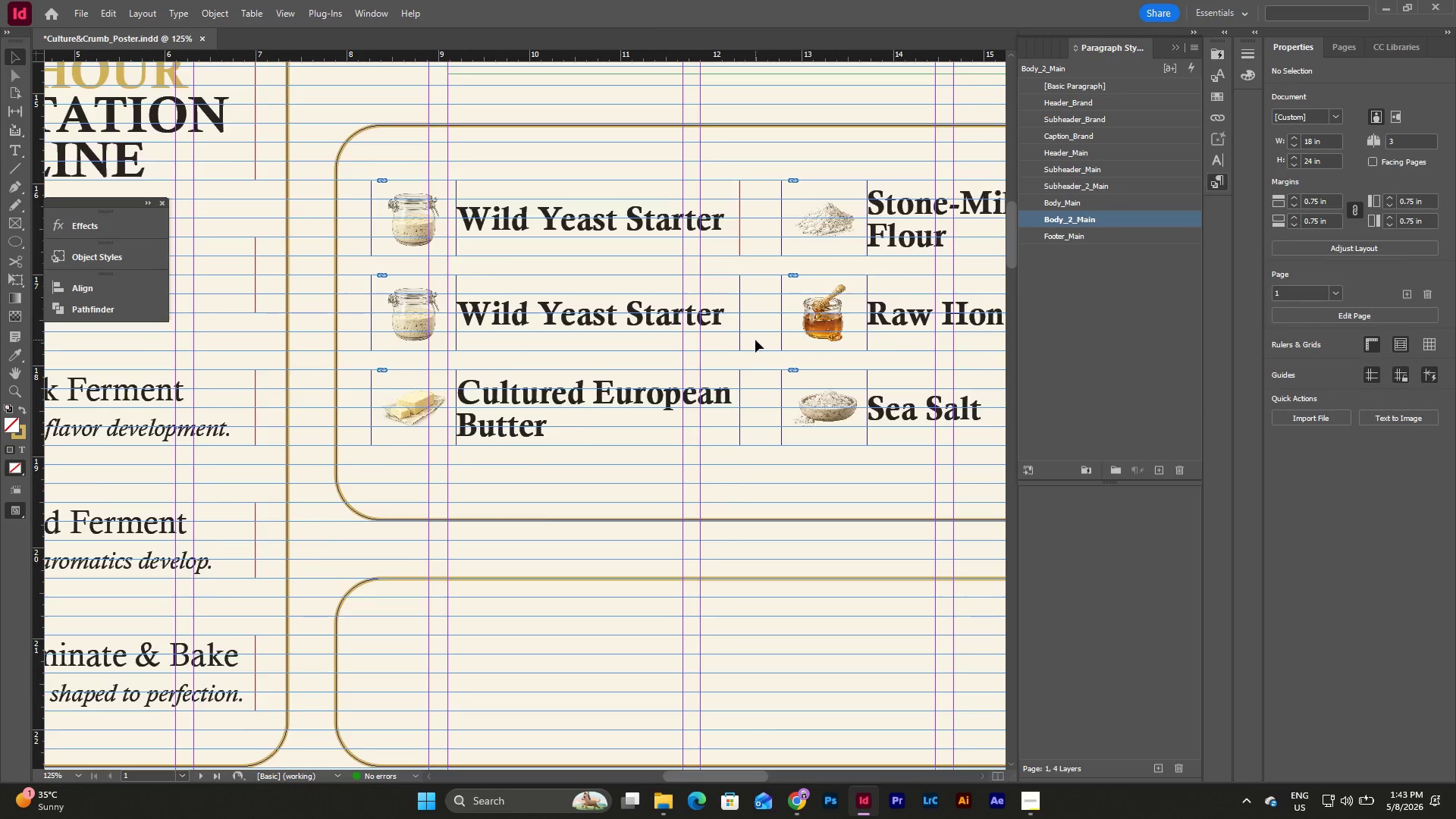 
scroll: coordinate [755, 340], scroll_direction: up, amount: 2.0
 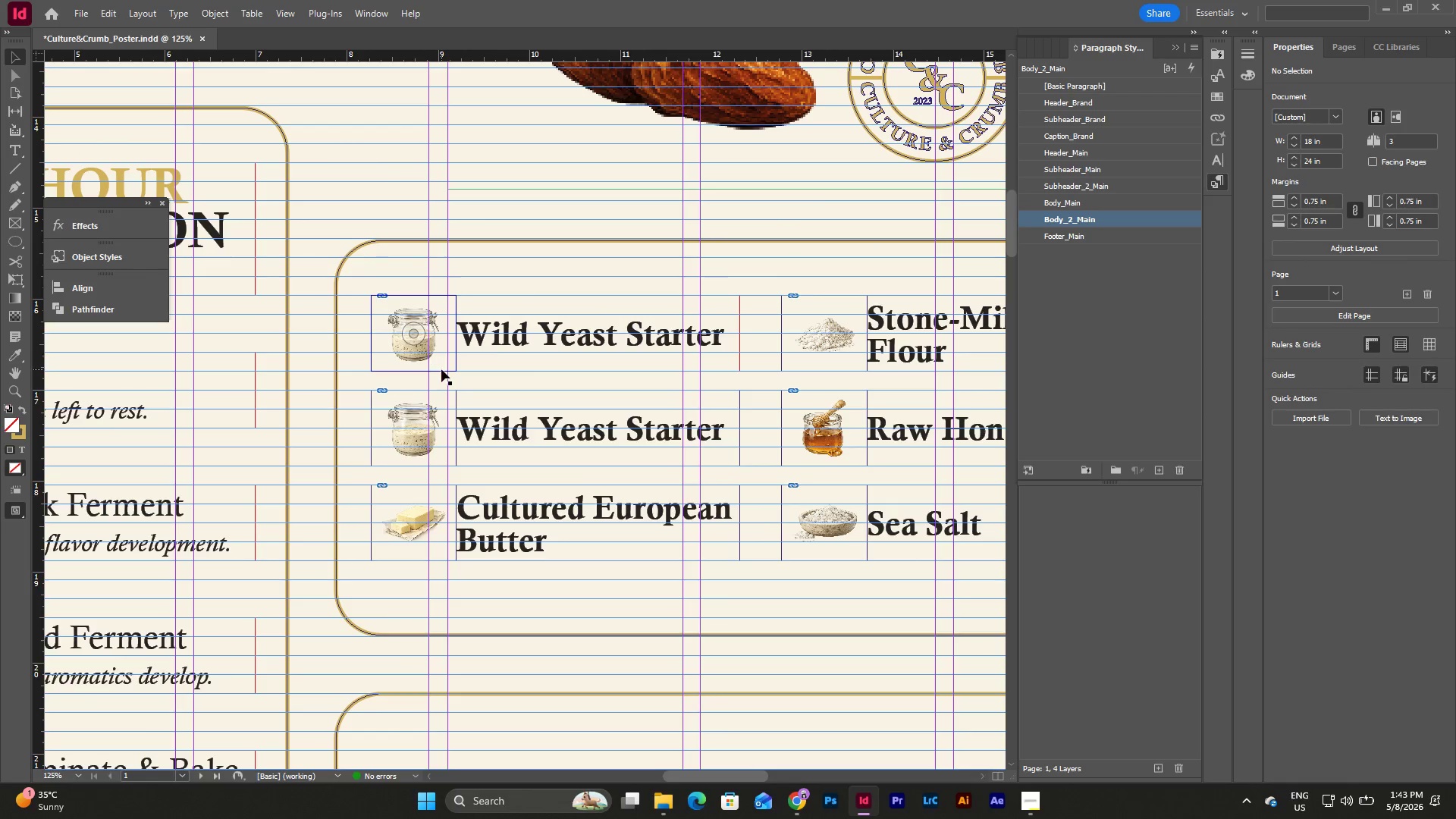 
left_click([443, 356])
 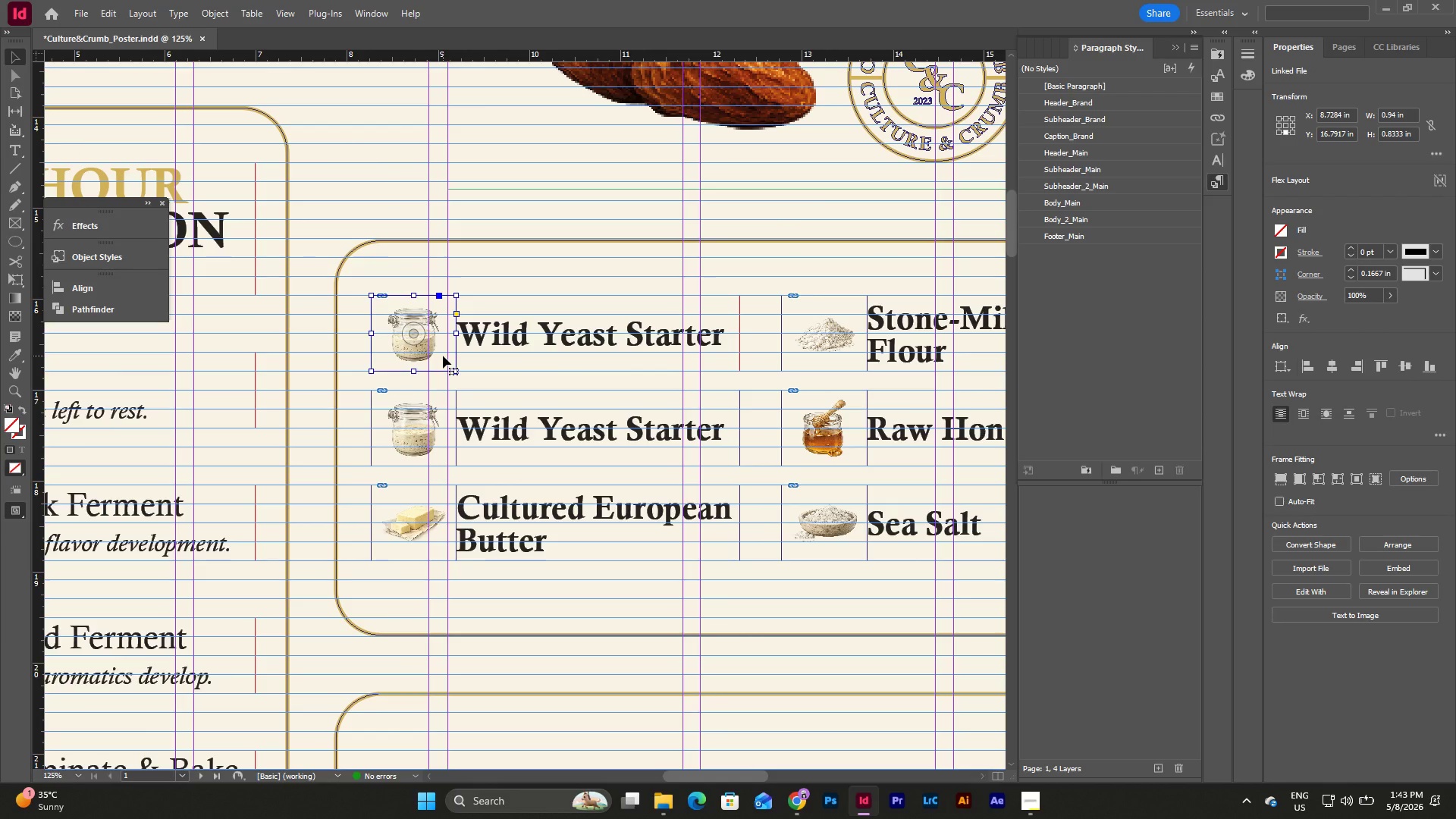 
key(Backspace)
 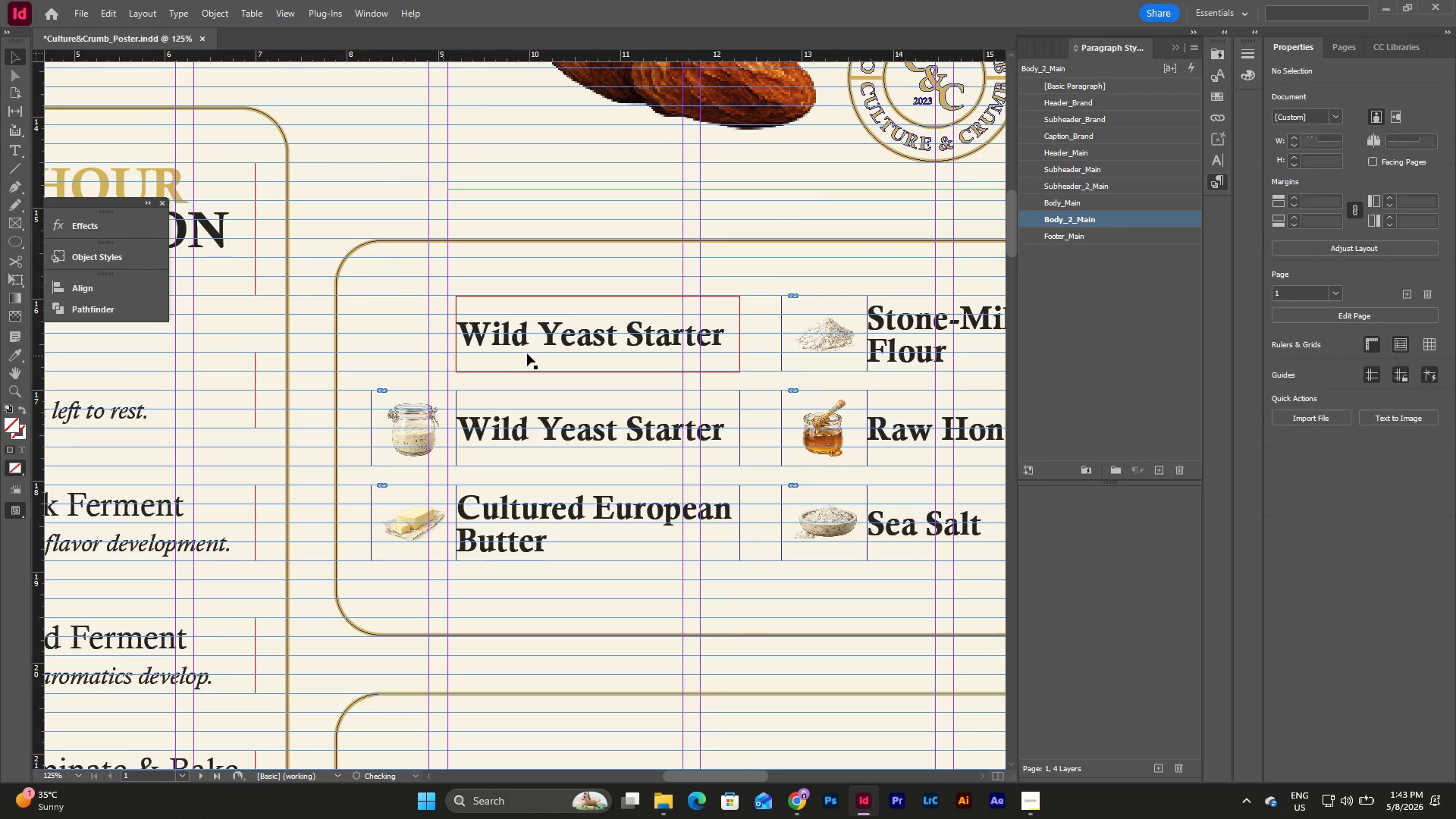 
left_click([527, 353])
 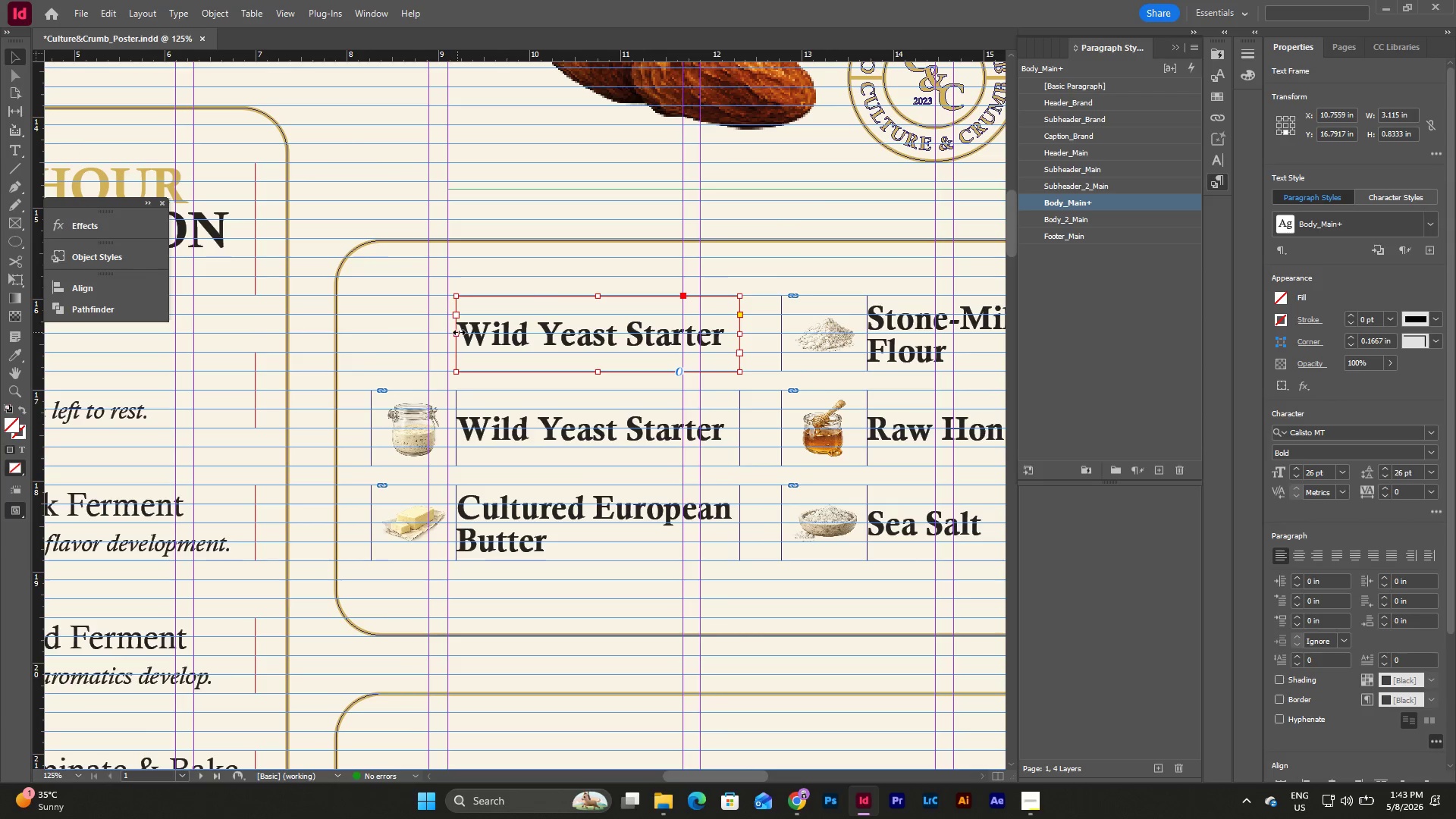 
left_click_drag(start_coordinate=[460, 333], to_coordinate=[371, 340])
 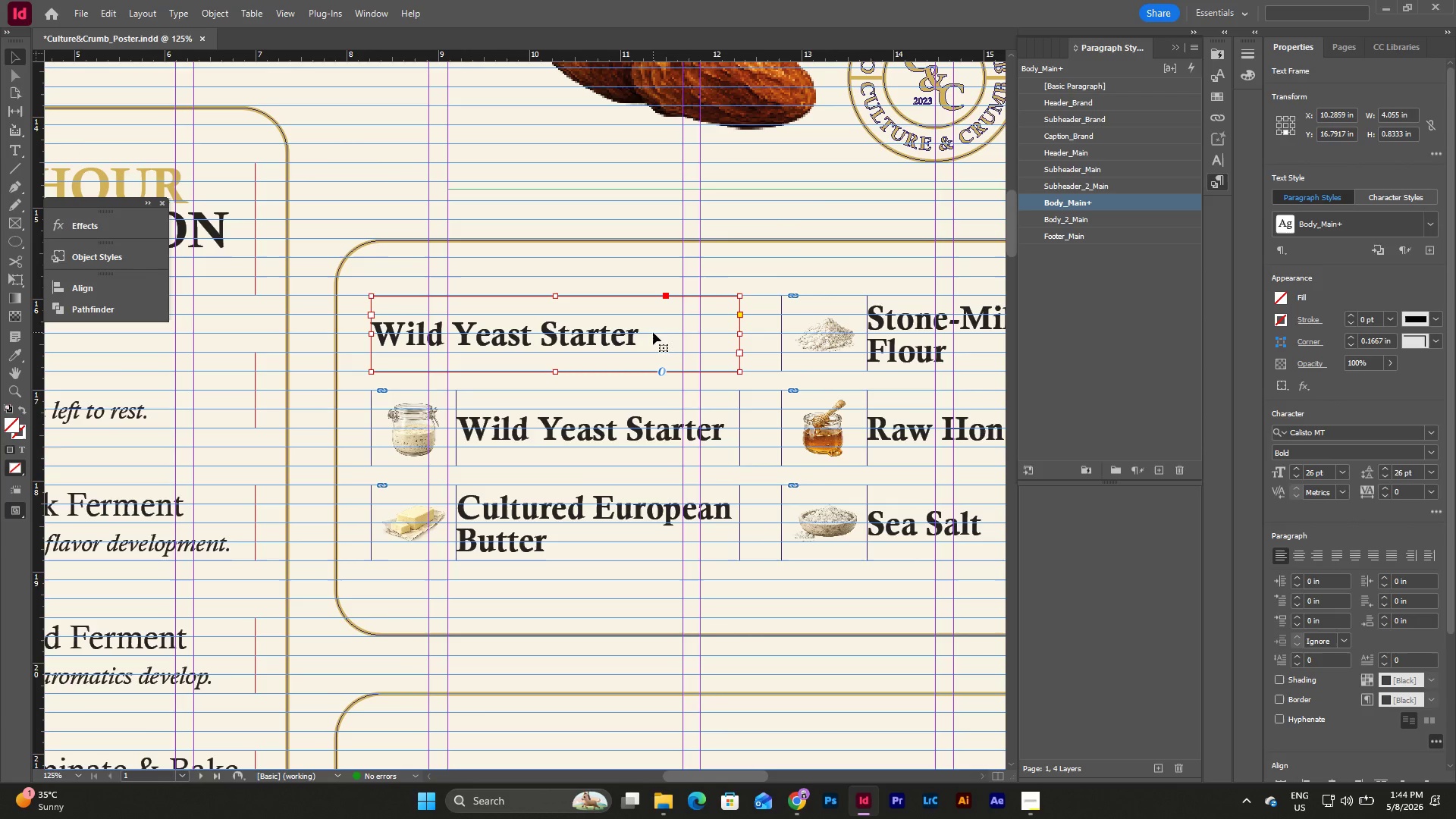 
double_click([653, 332])
 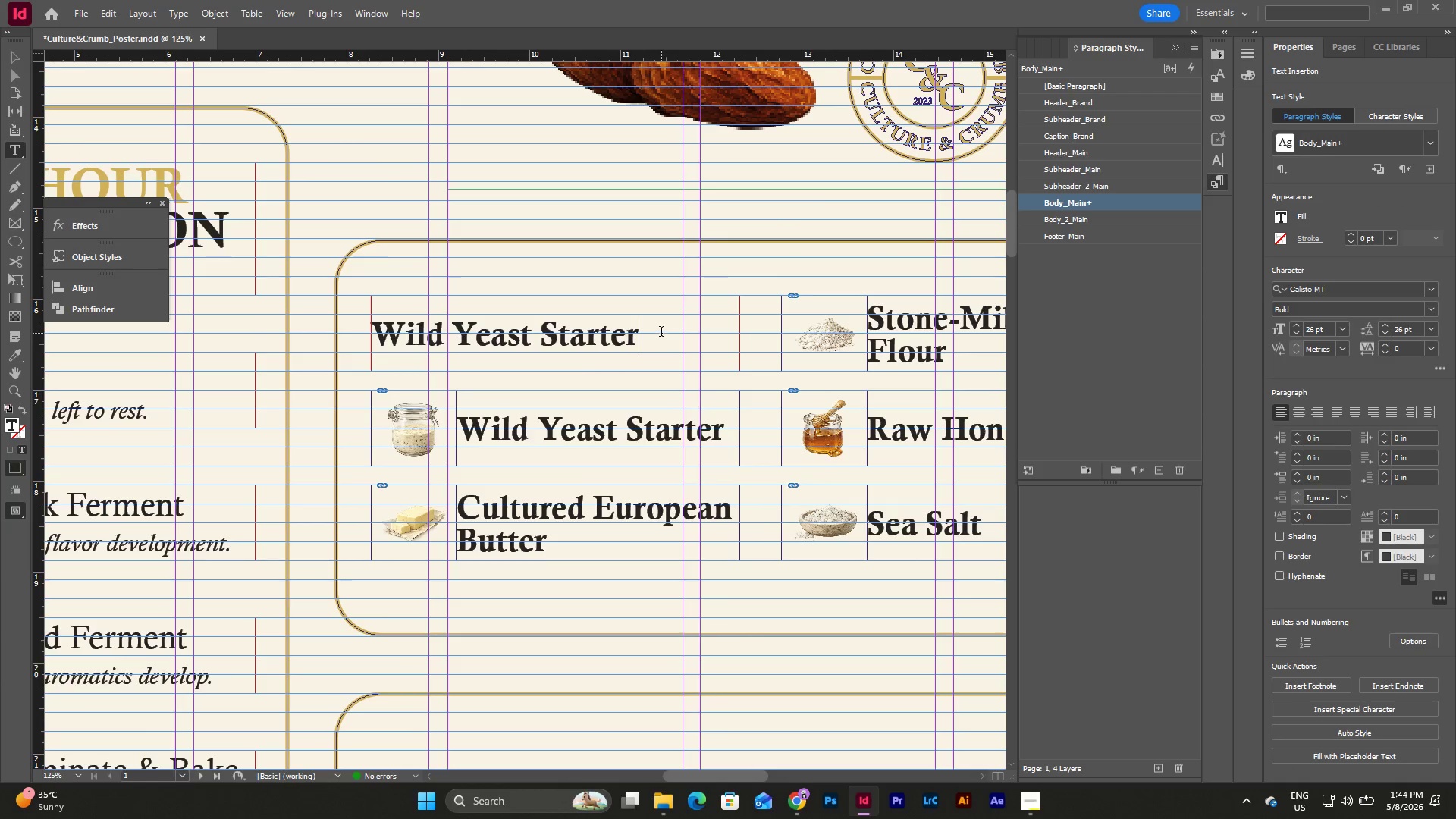 
left_click_drag(start_coordinate=[658, 332], to_coordinate=[325, 318])
 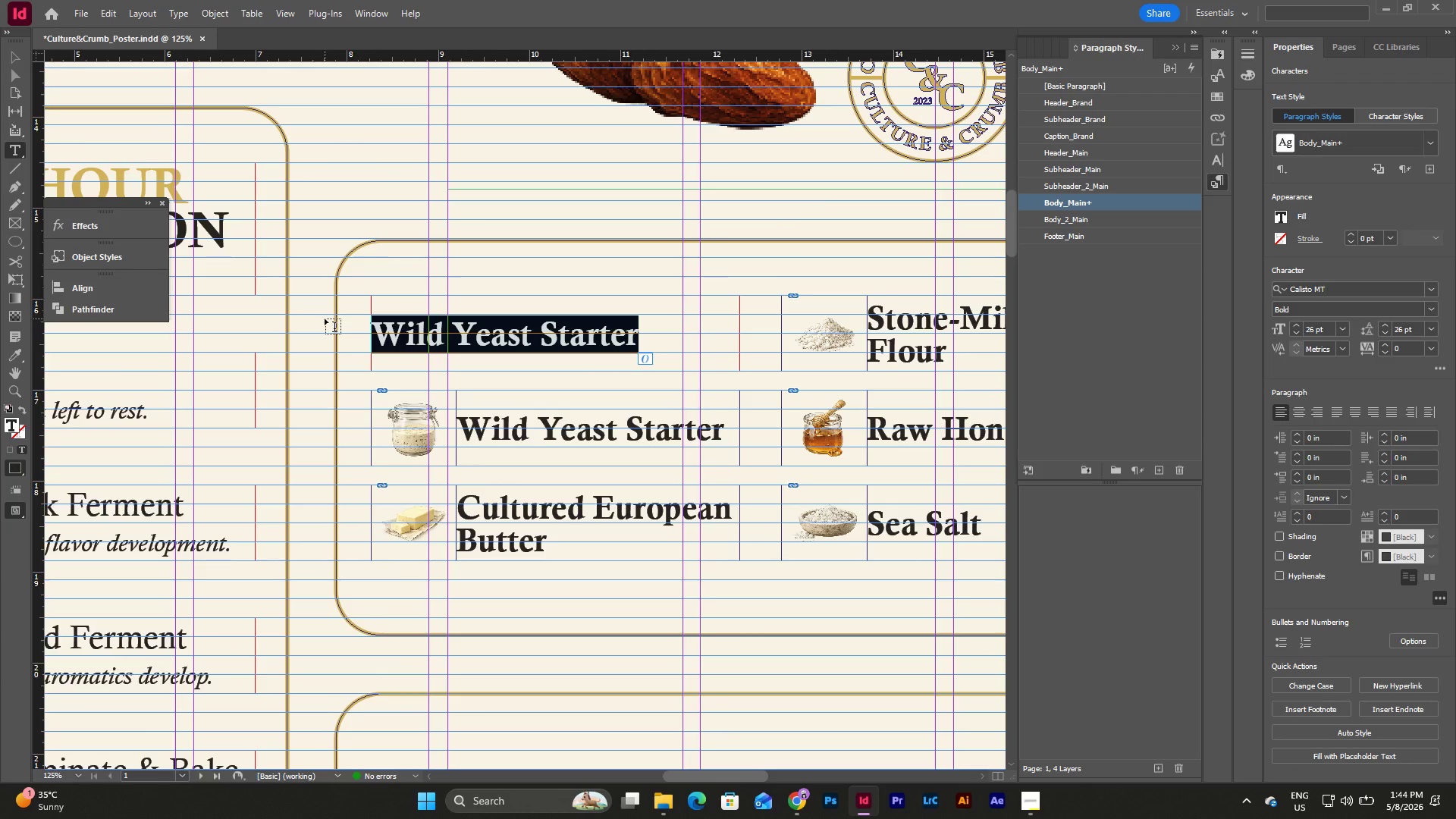 
type(KEY INGREDIENTS)
key(Escape)
 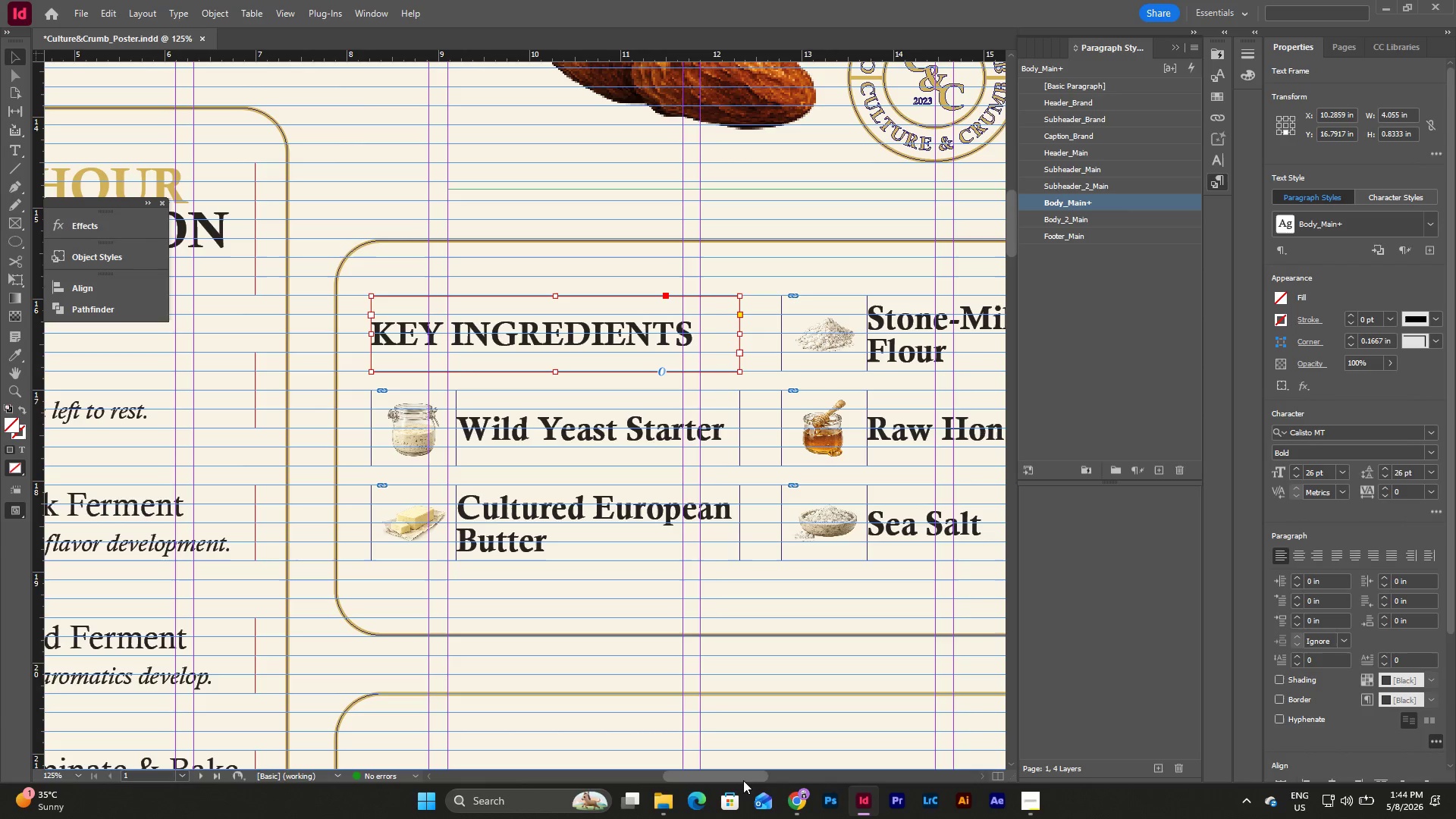 
left_click_drag(start_coordinate=[739, 778], to_coordinate=[709, 774])
 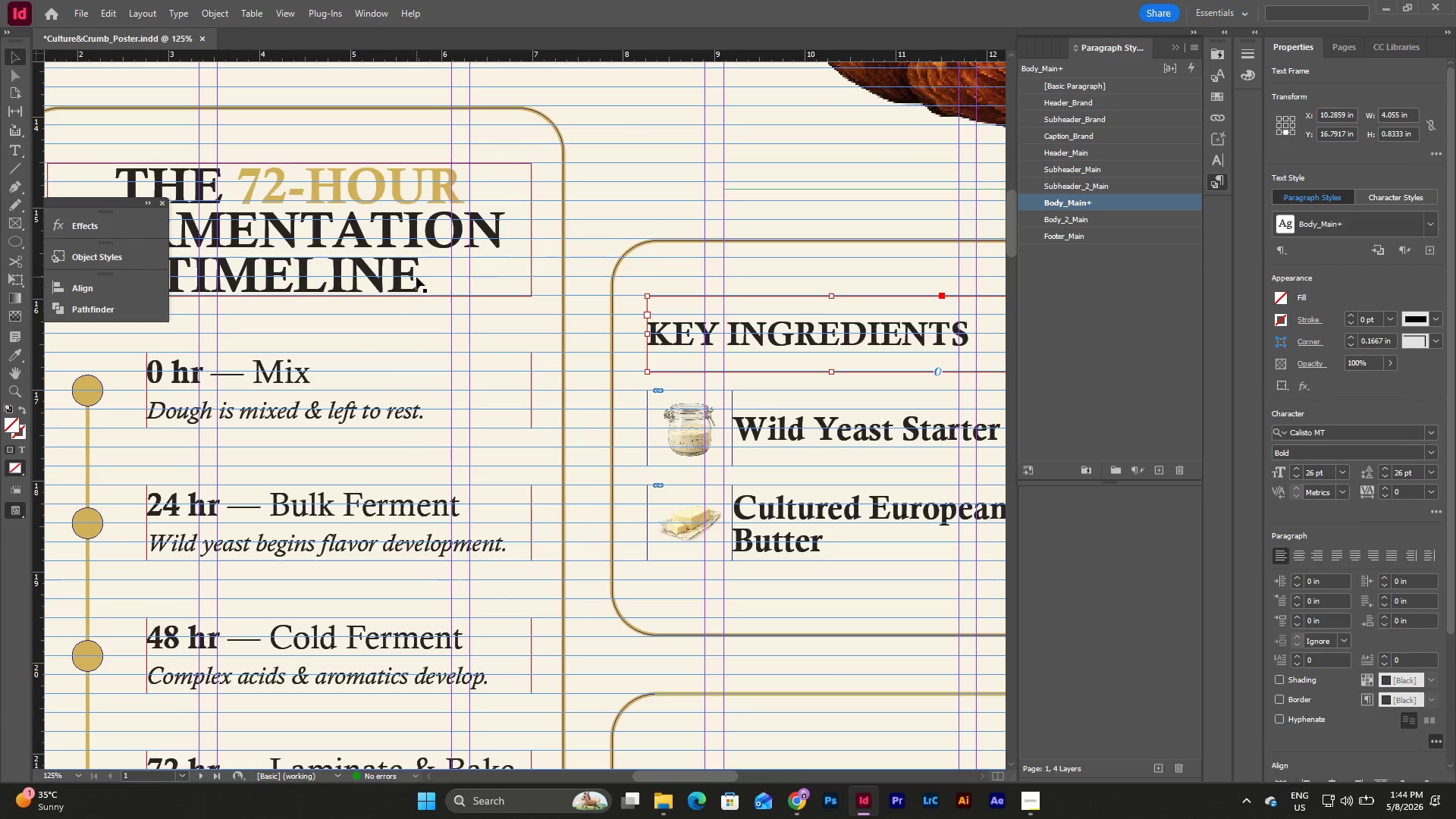 
left_click([416, 277])
 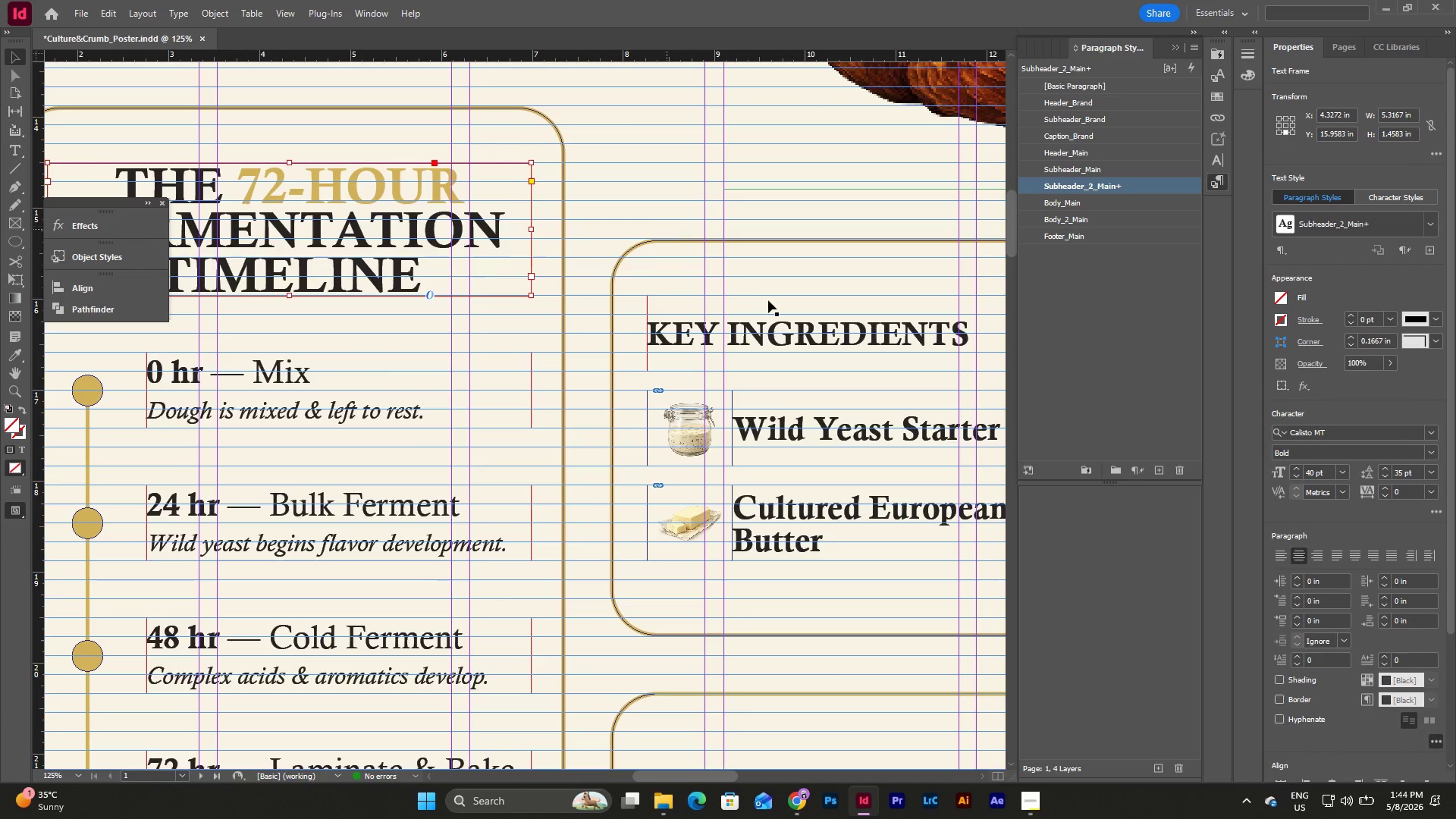 
left_click([843, 332])
 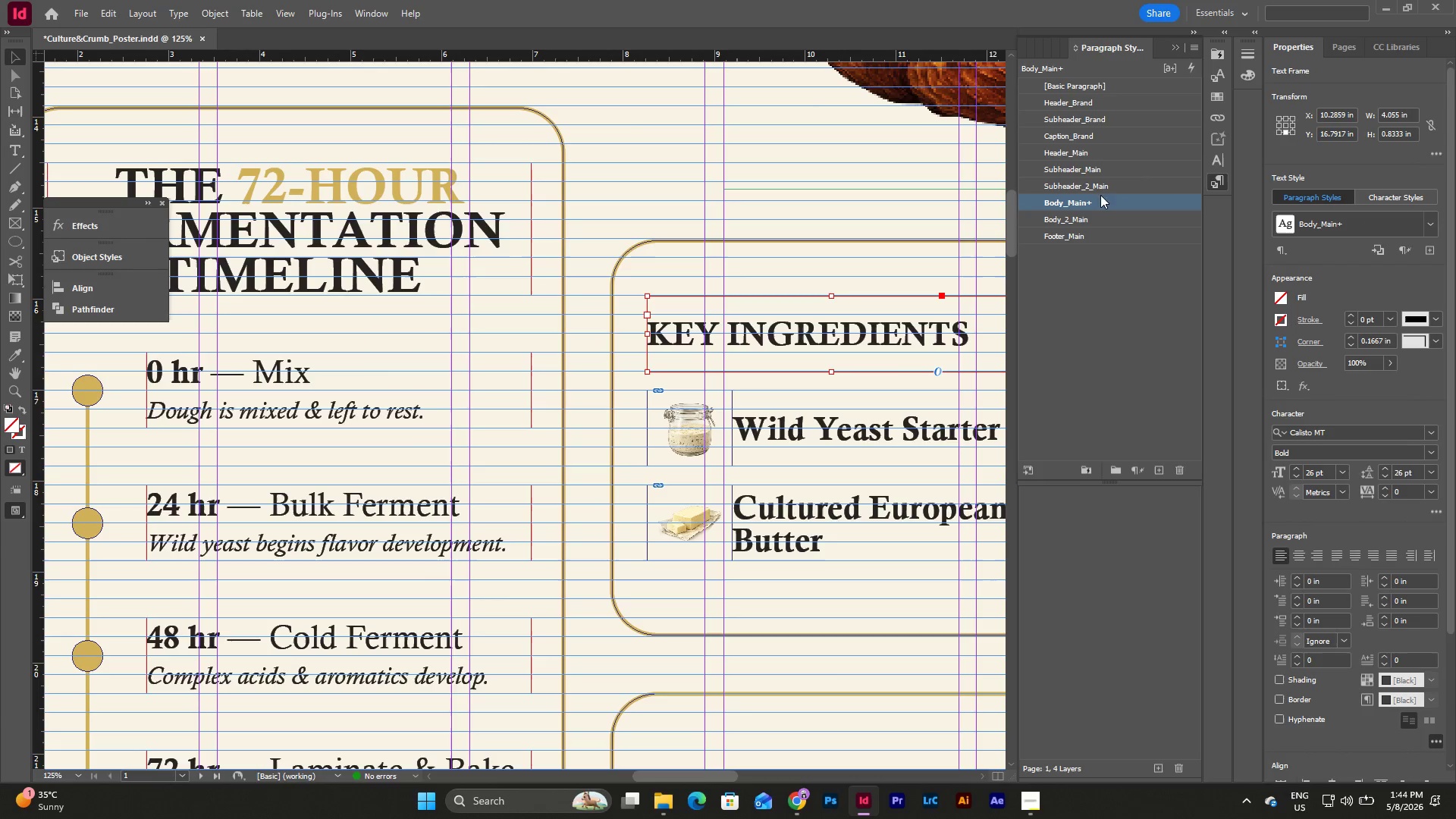 
left_click([1105, 188])
 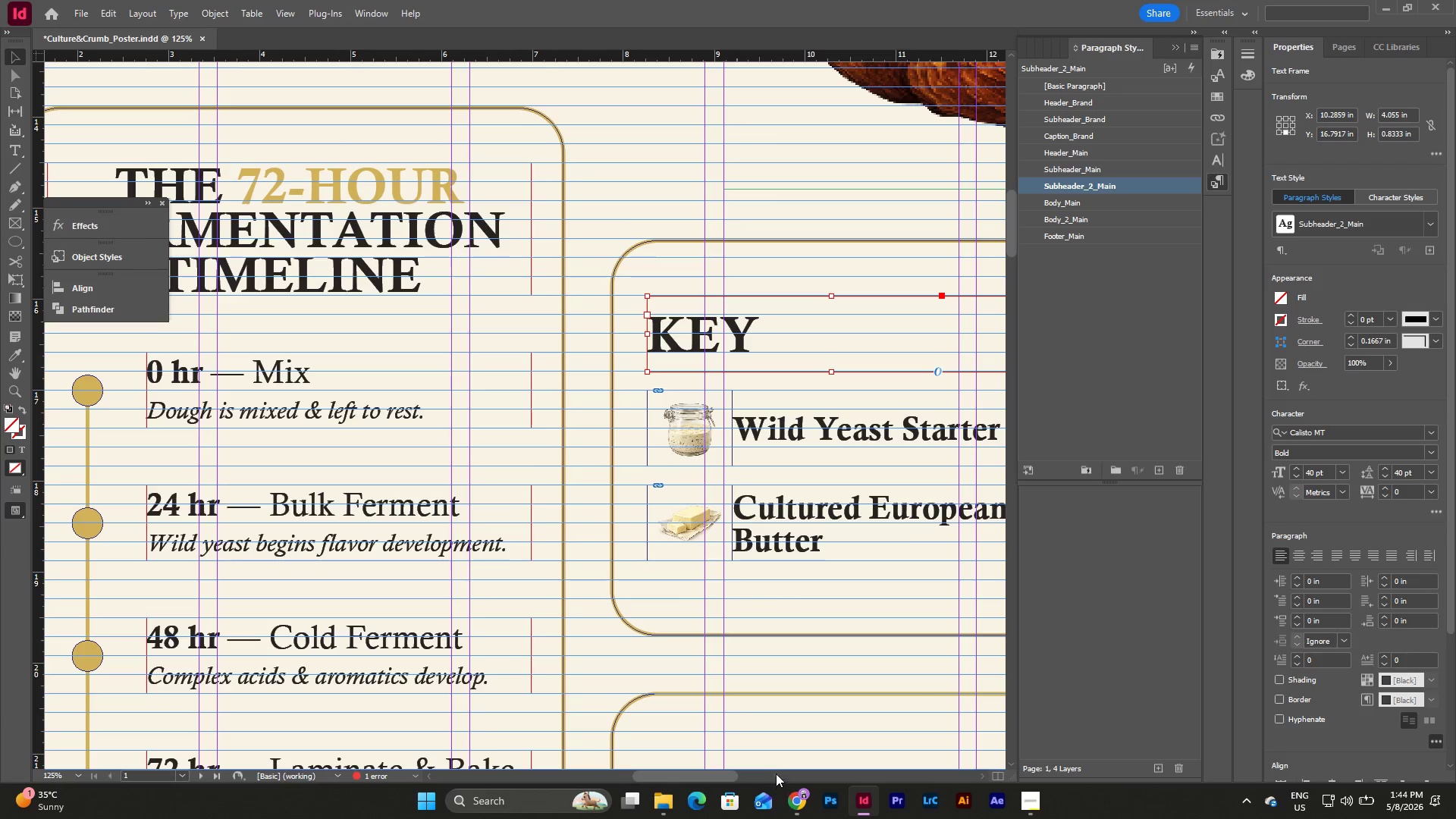 
left_click_drag(start_coordinate=[727, 777], to_coordinate=[761, 768])
 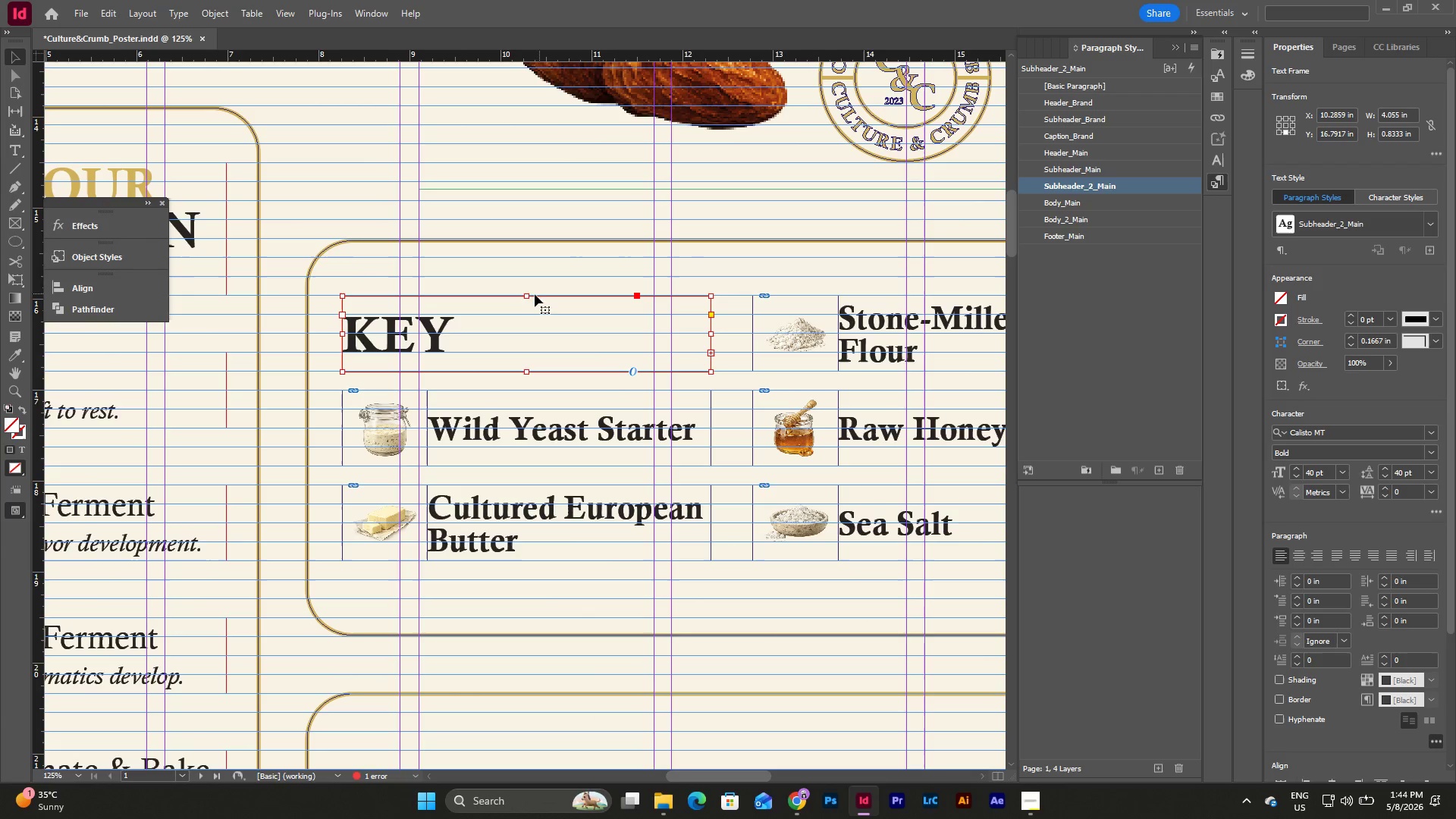 
left_click_drag(start_coordinate=[527, 294], to_coordinate=[527, 278])
 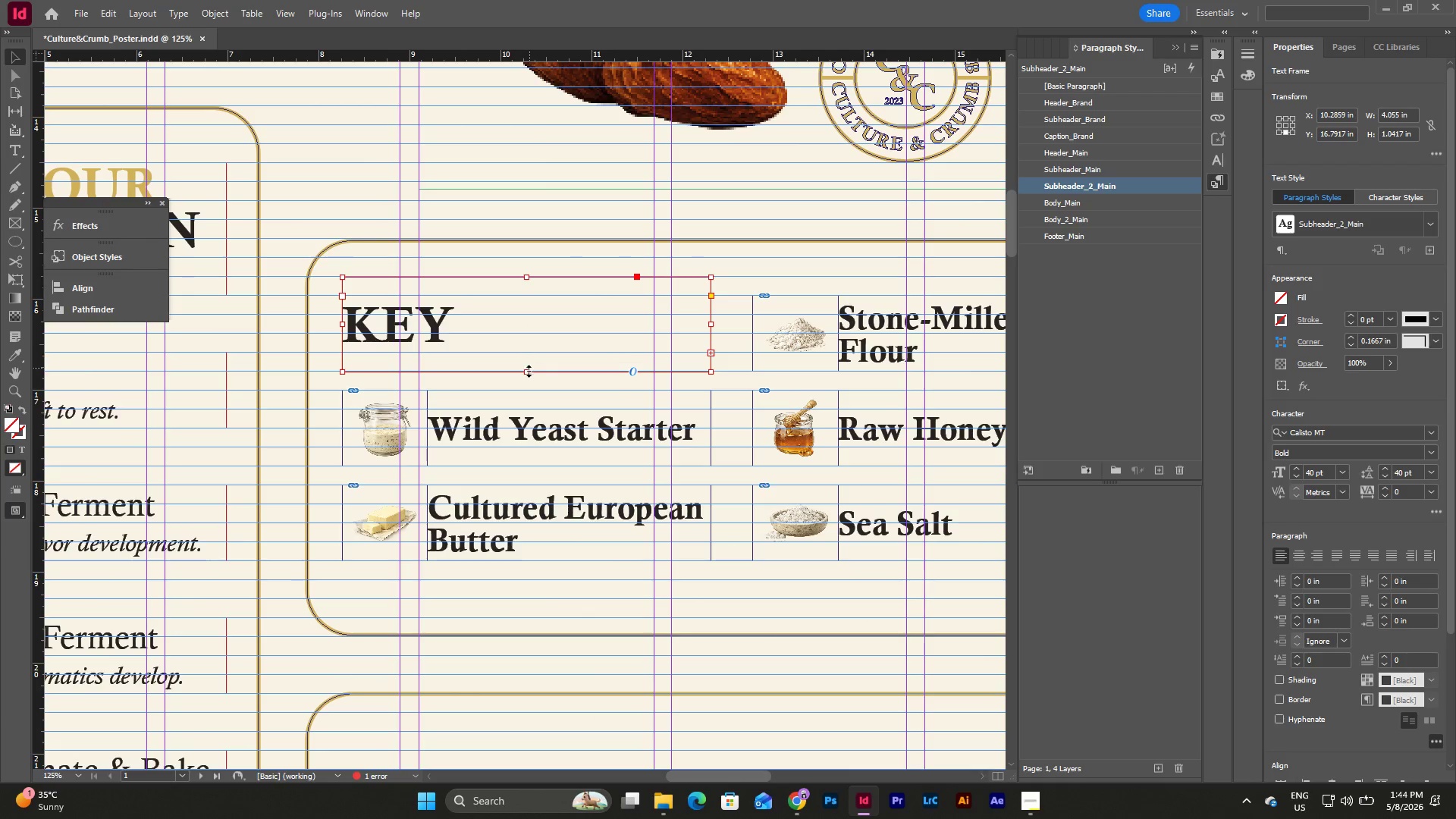 
left_click_drag(start_coordinate=[529, 372], to_coordinate=[529, 389])
 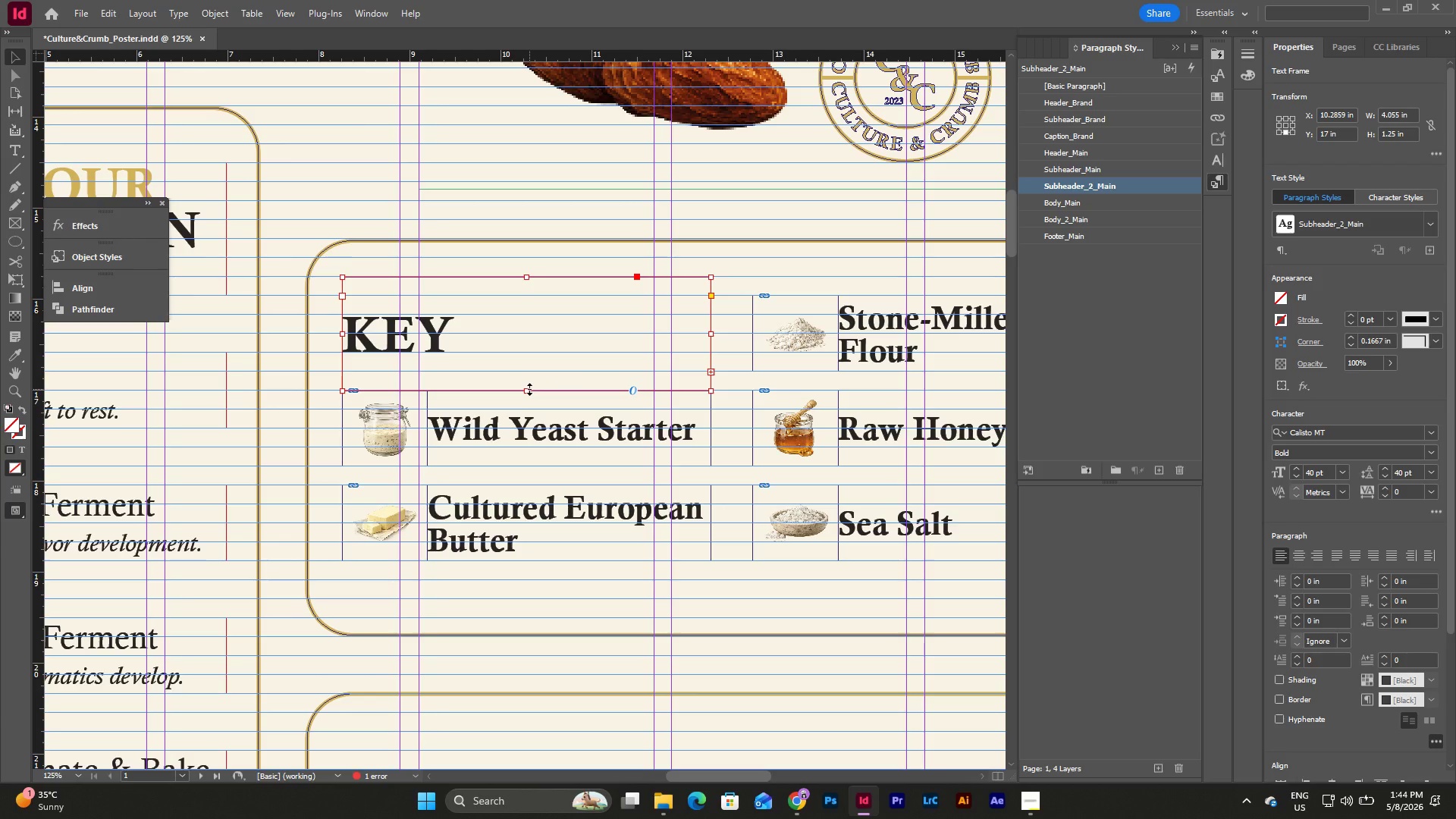 
key(Control+Z)
 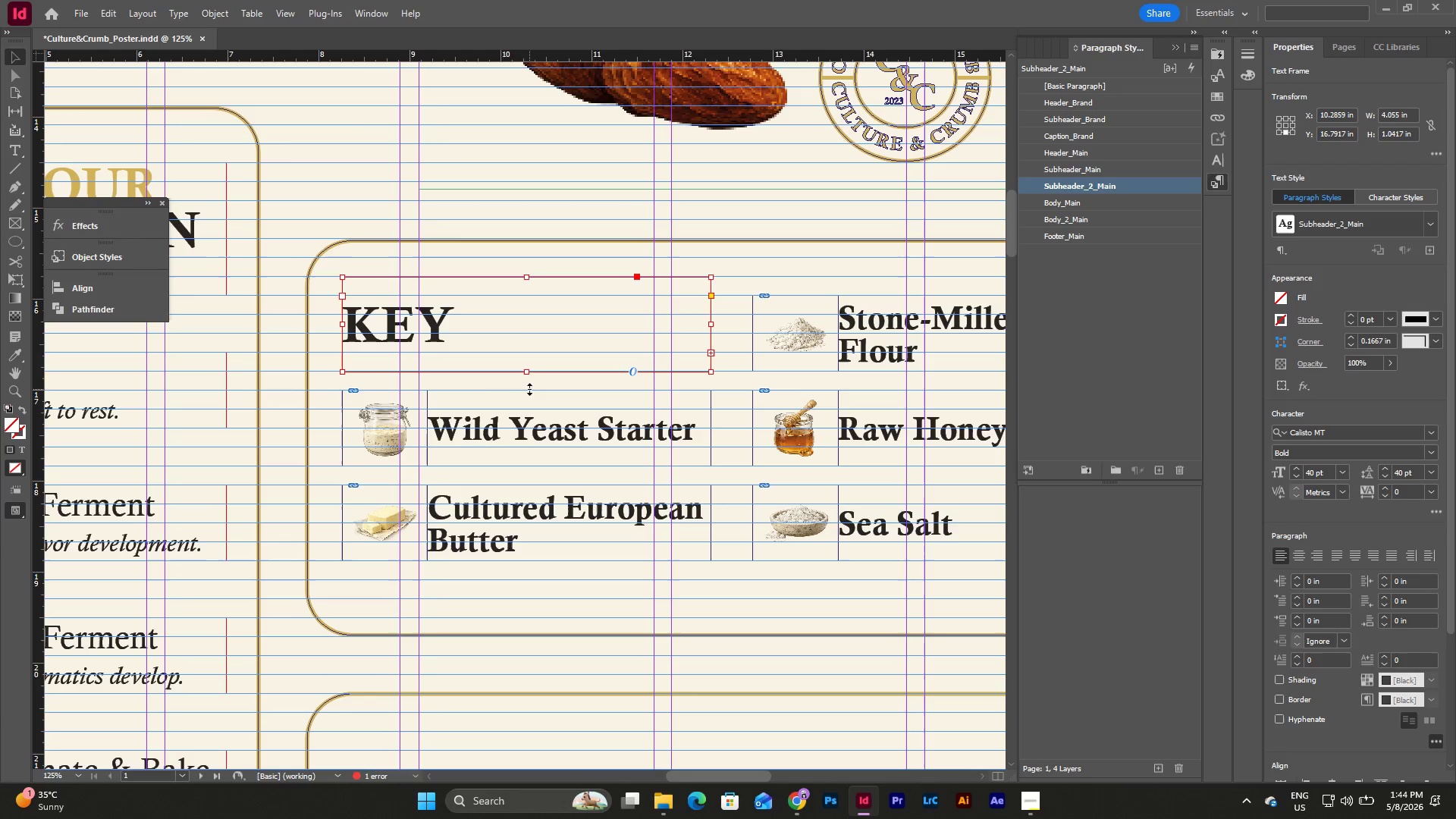 
key(Control+Z)
 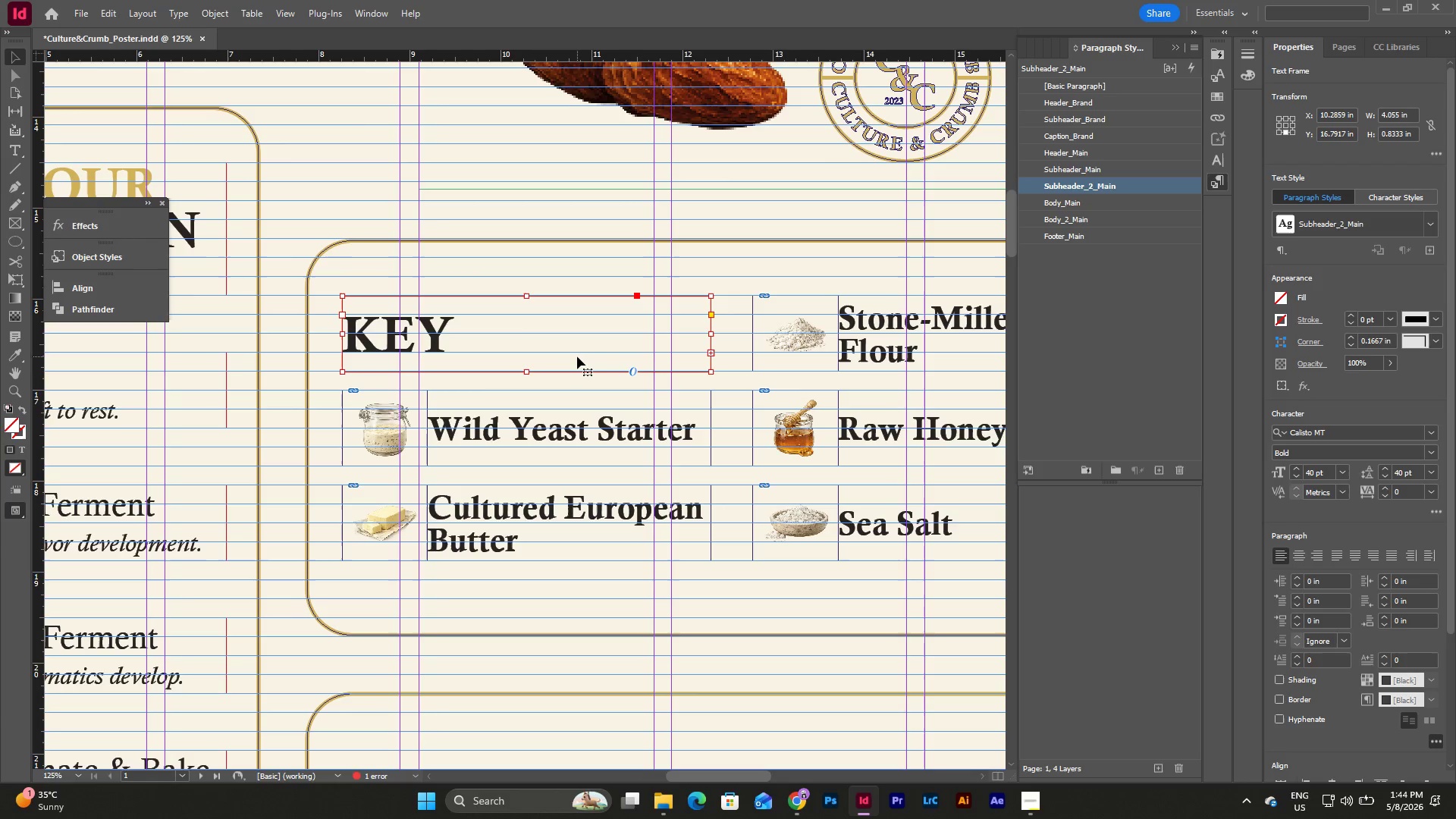 
left_click([577, 356])
 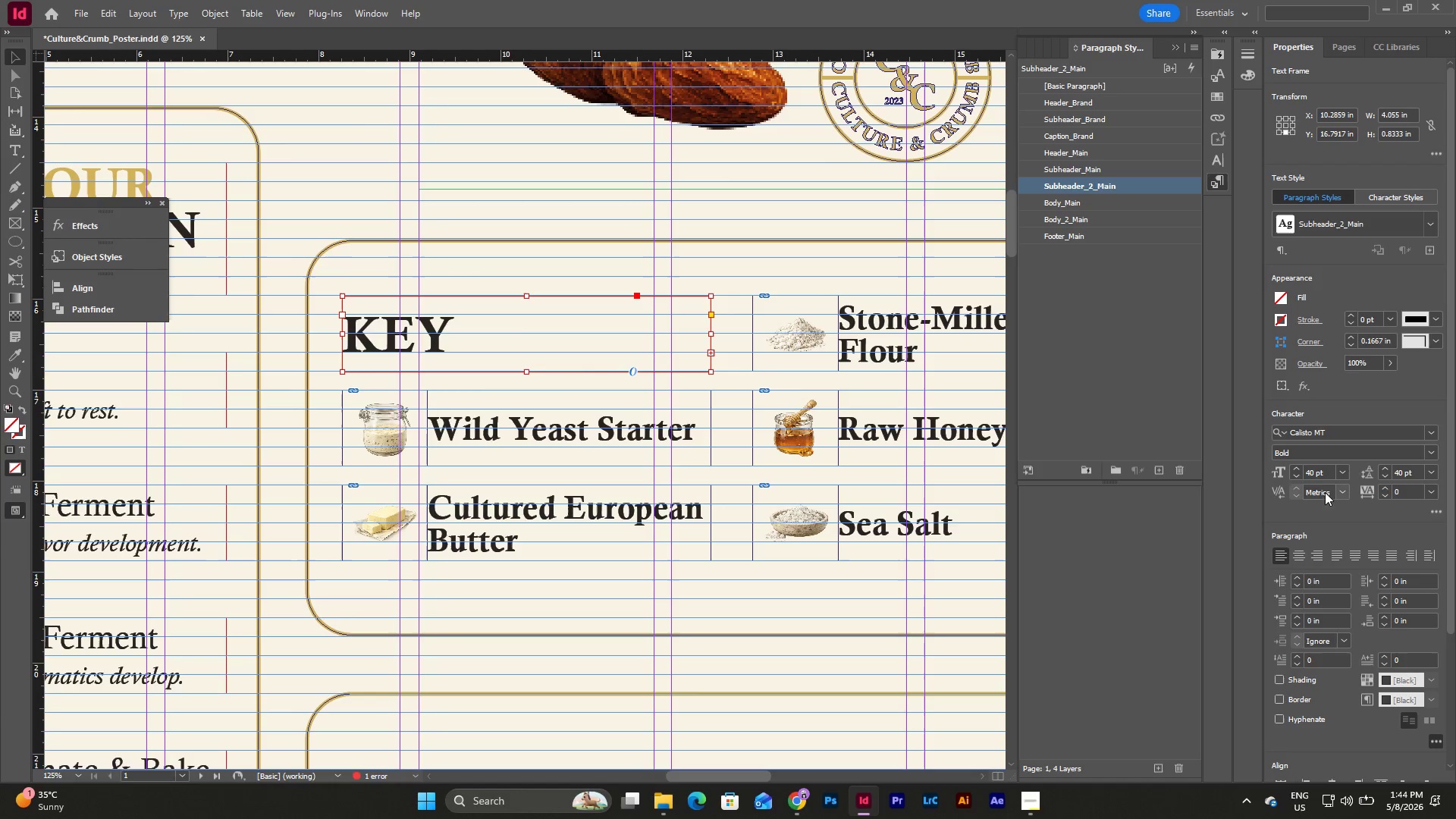 
left_click([1299, 472])
 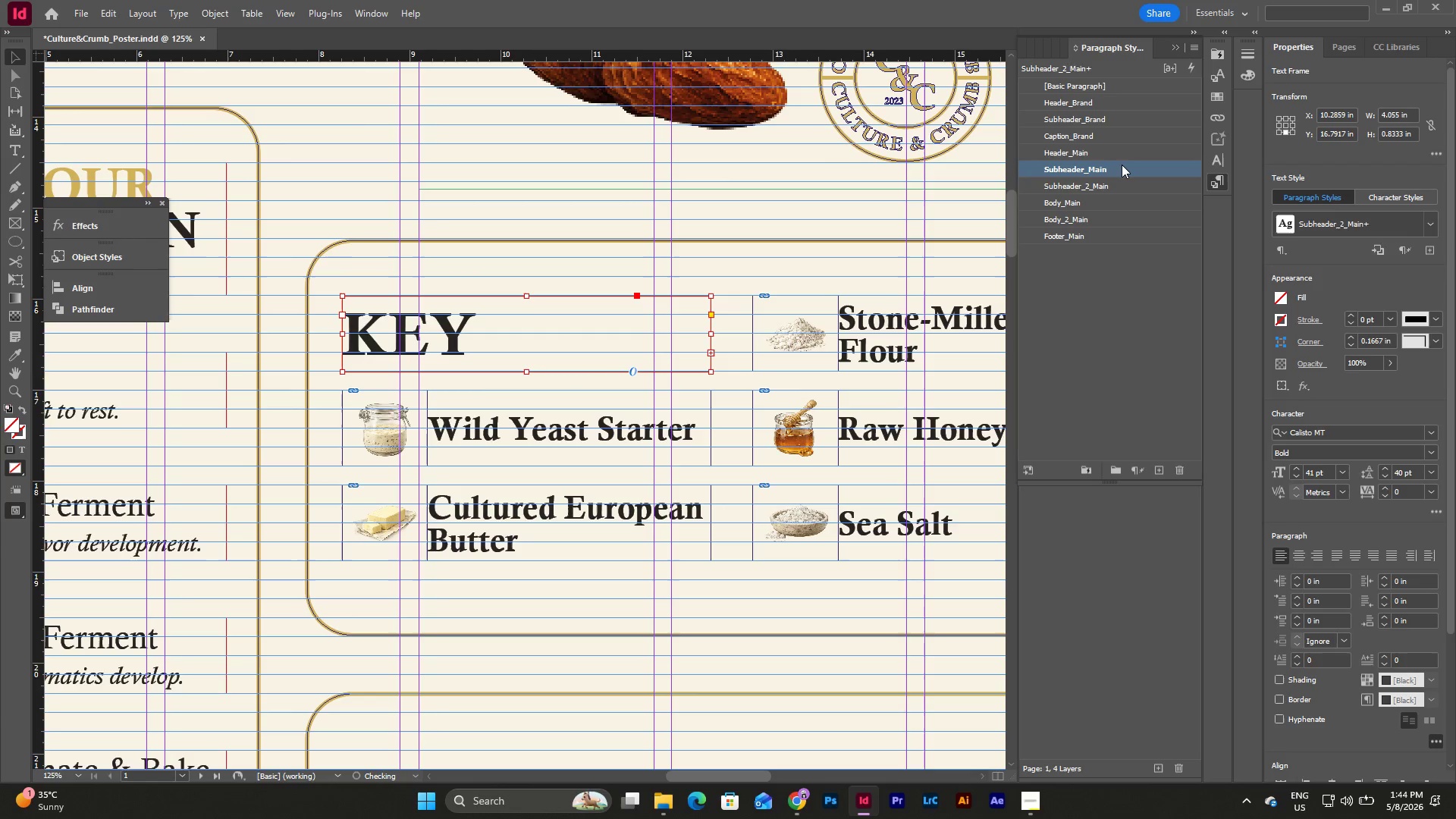 
left_click([1118, 189])
 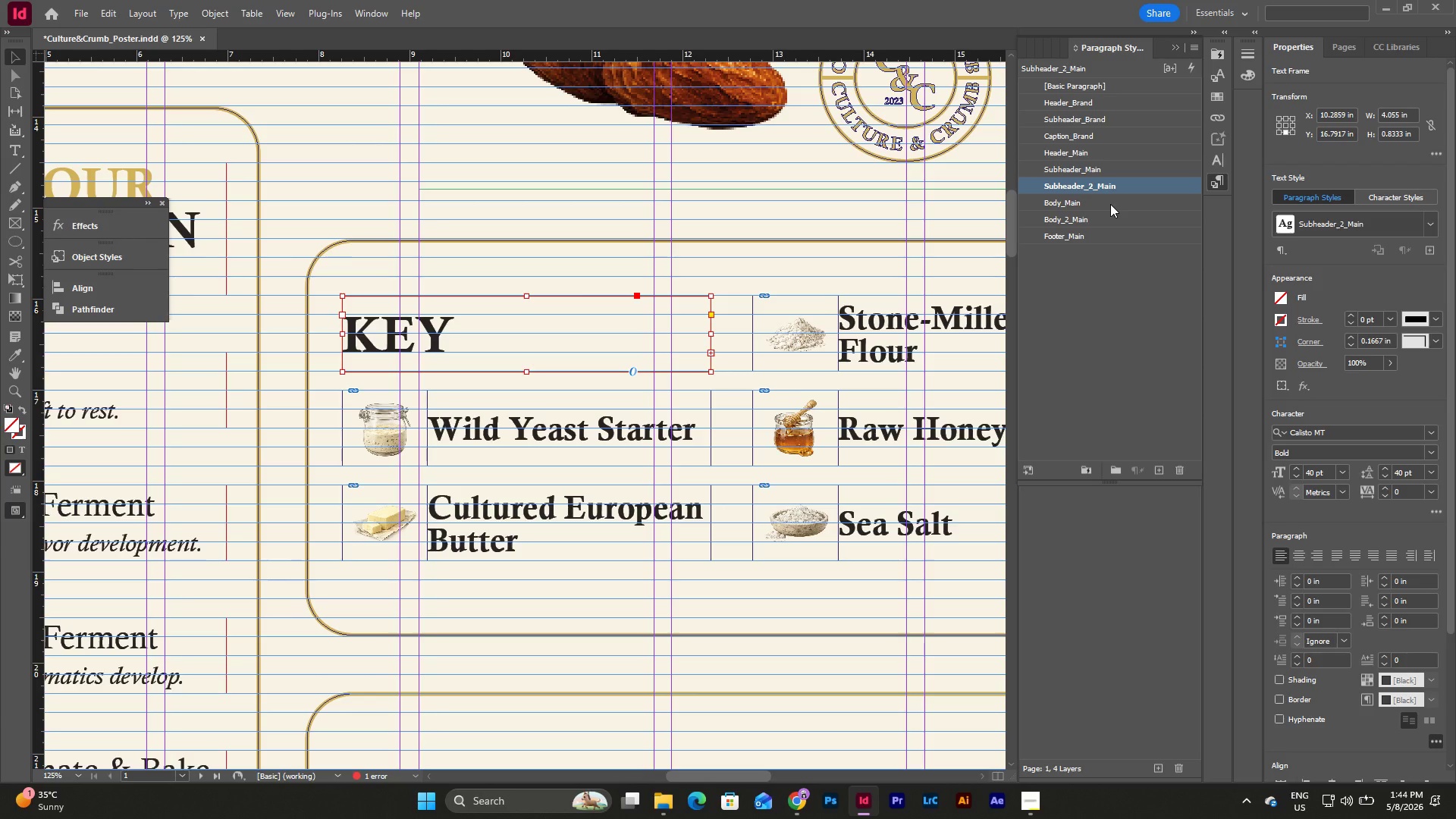 
left_click([1110, 204])
 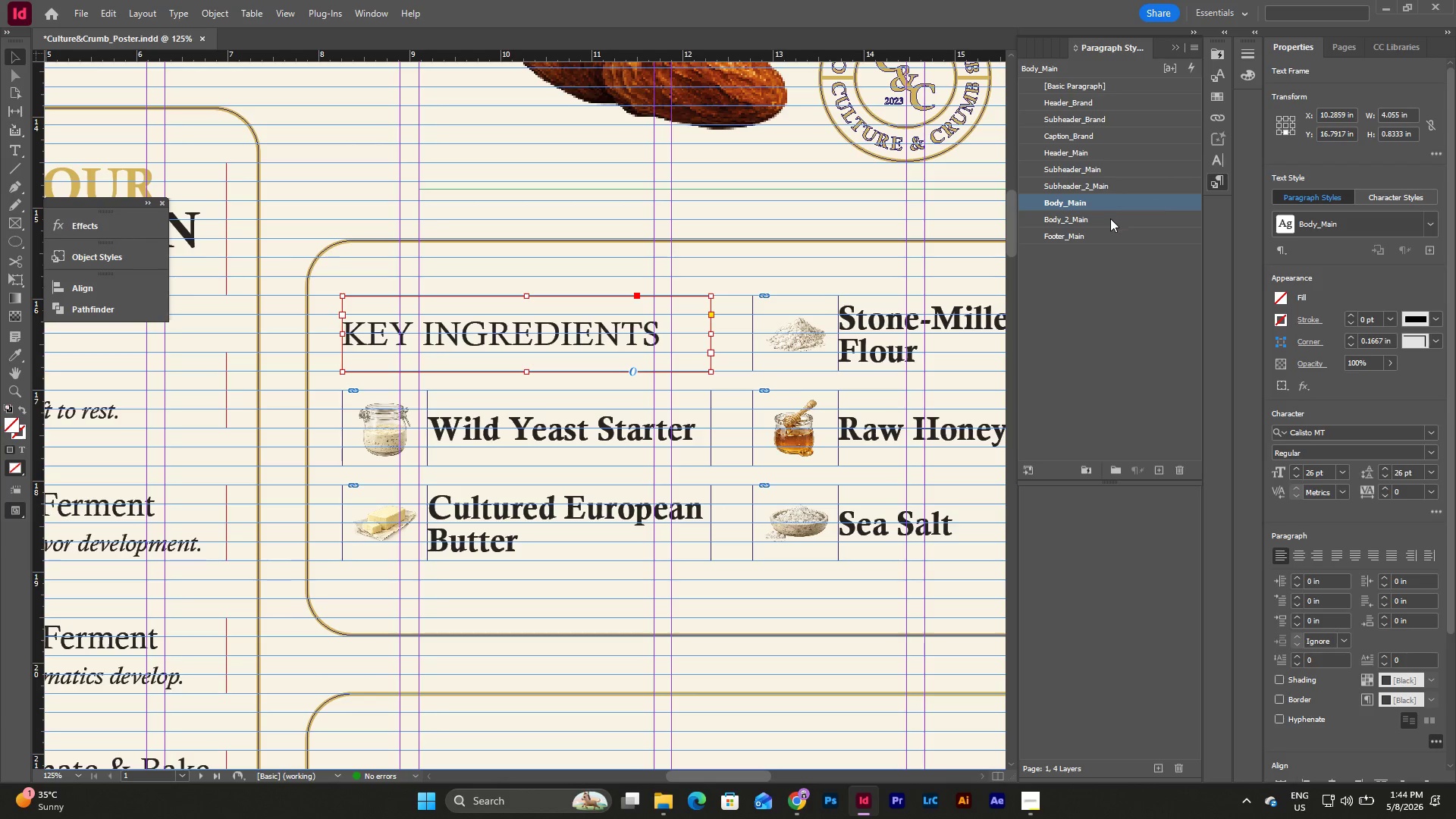 
left_click([1110, 221])
 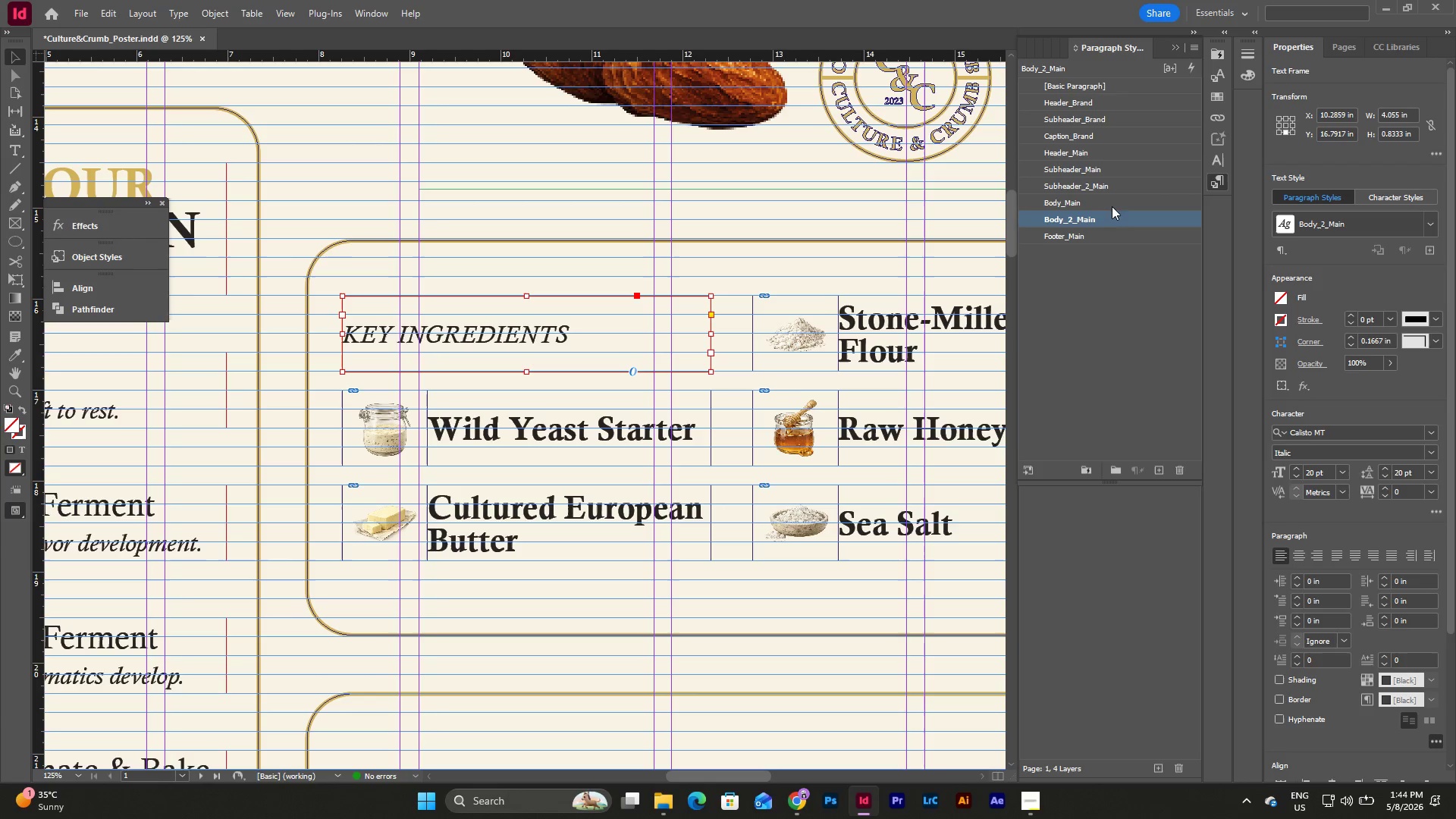 
left_click([1112, 205])
 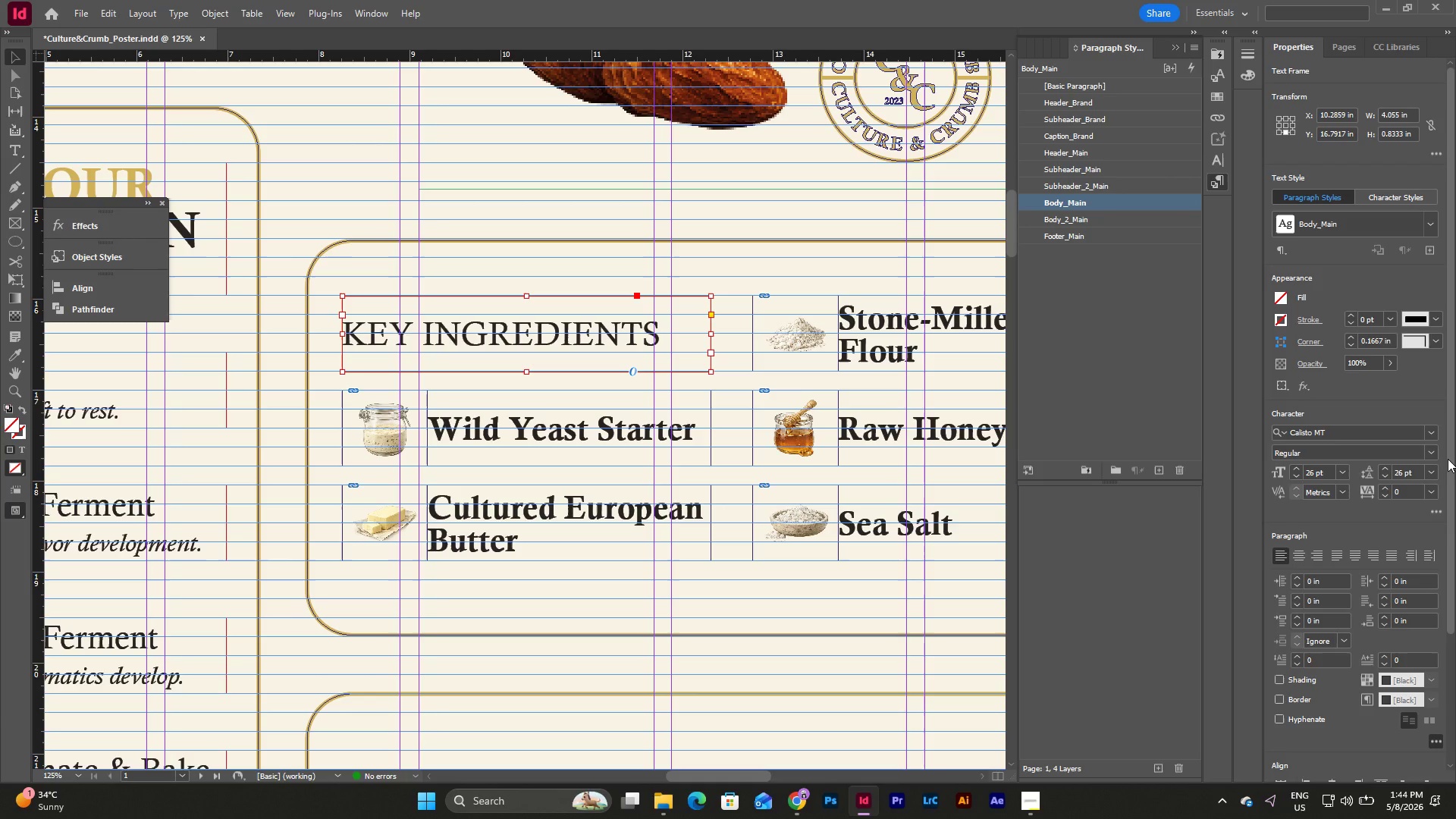 
wait(6.67)
 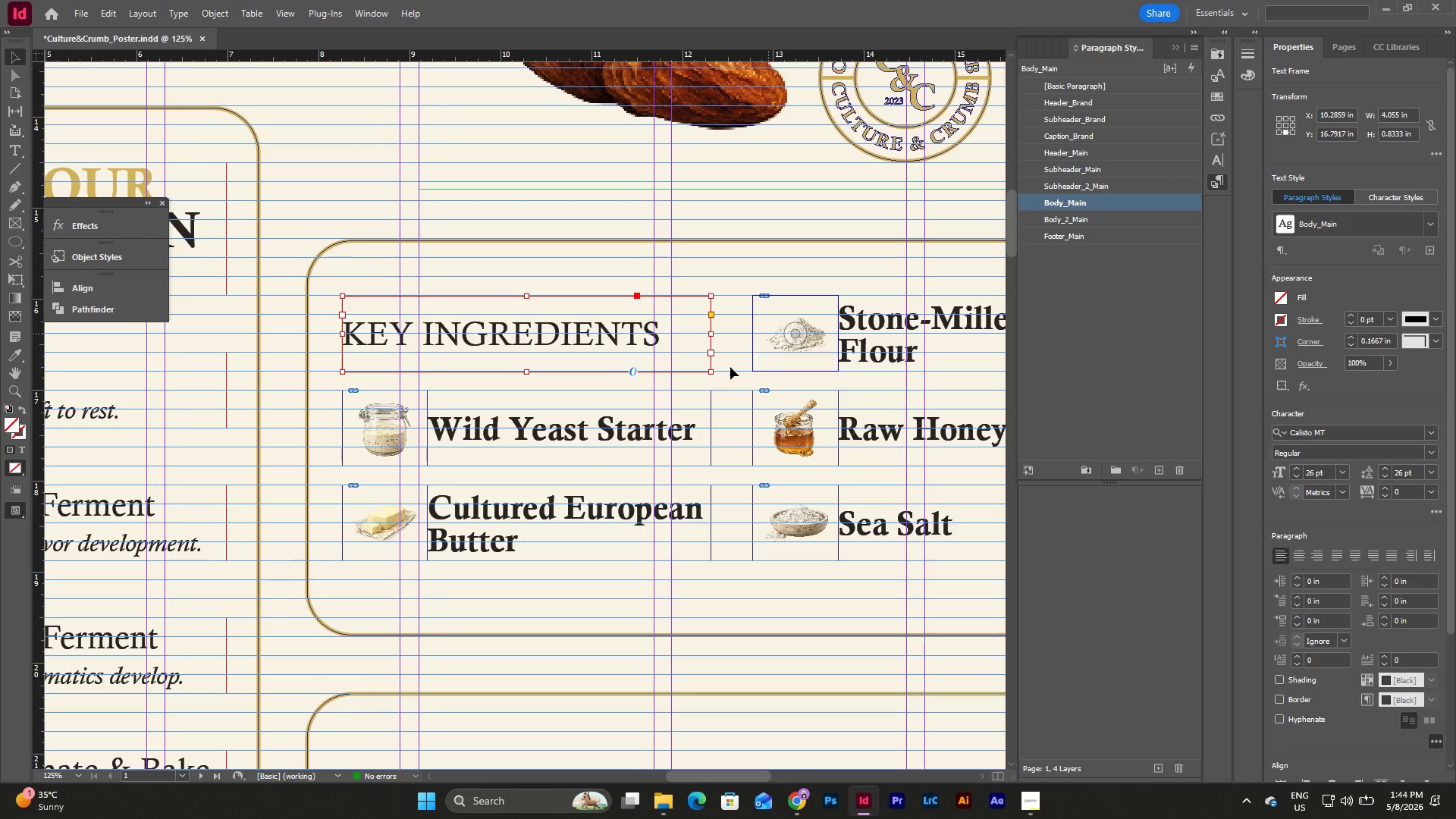 
left_click([658, 424])
 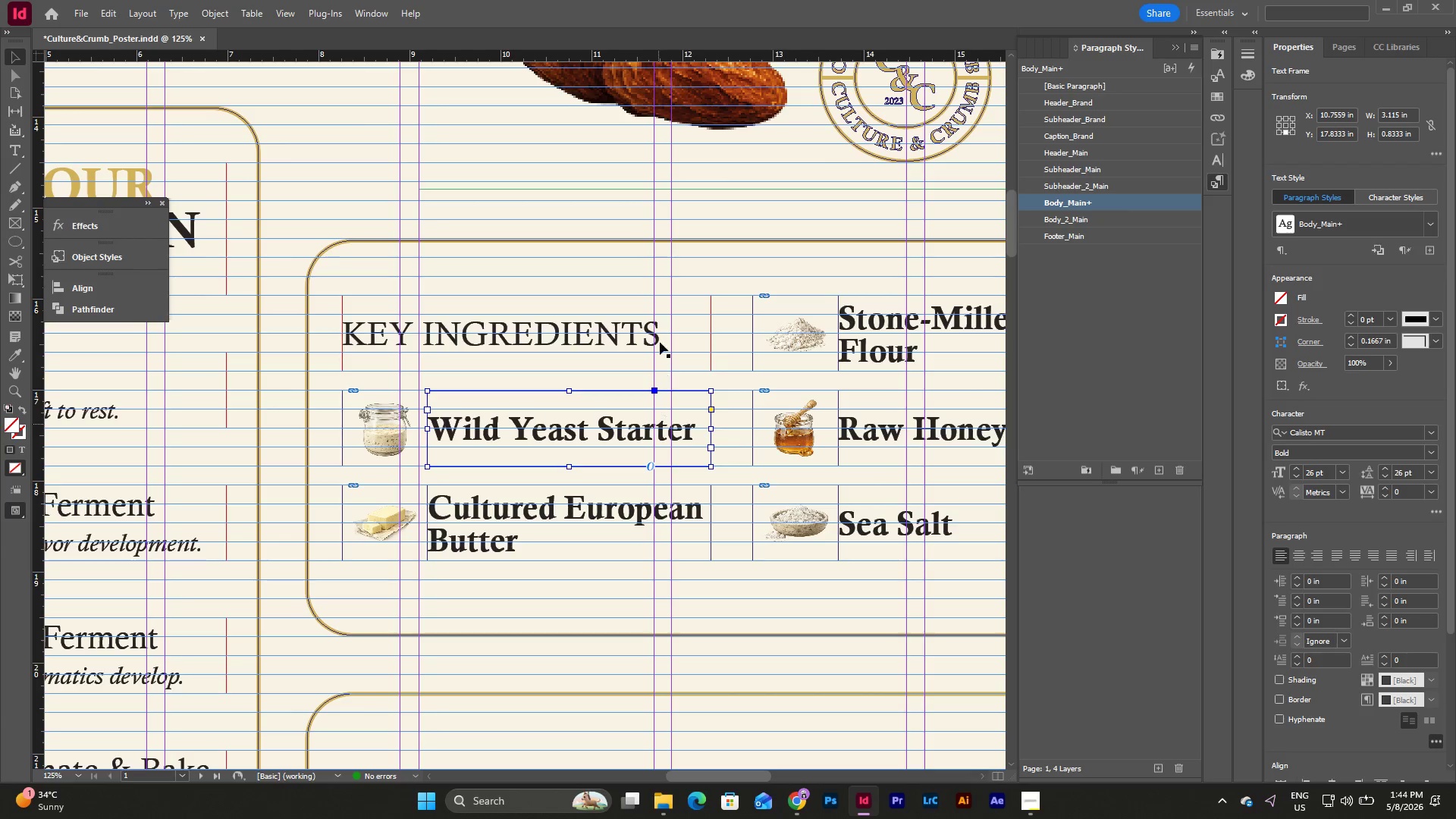 
left_click([659, 331])
 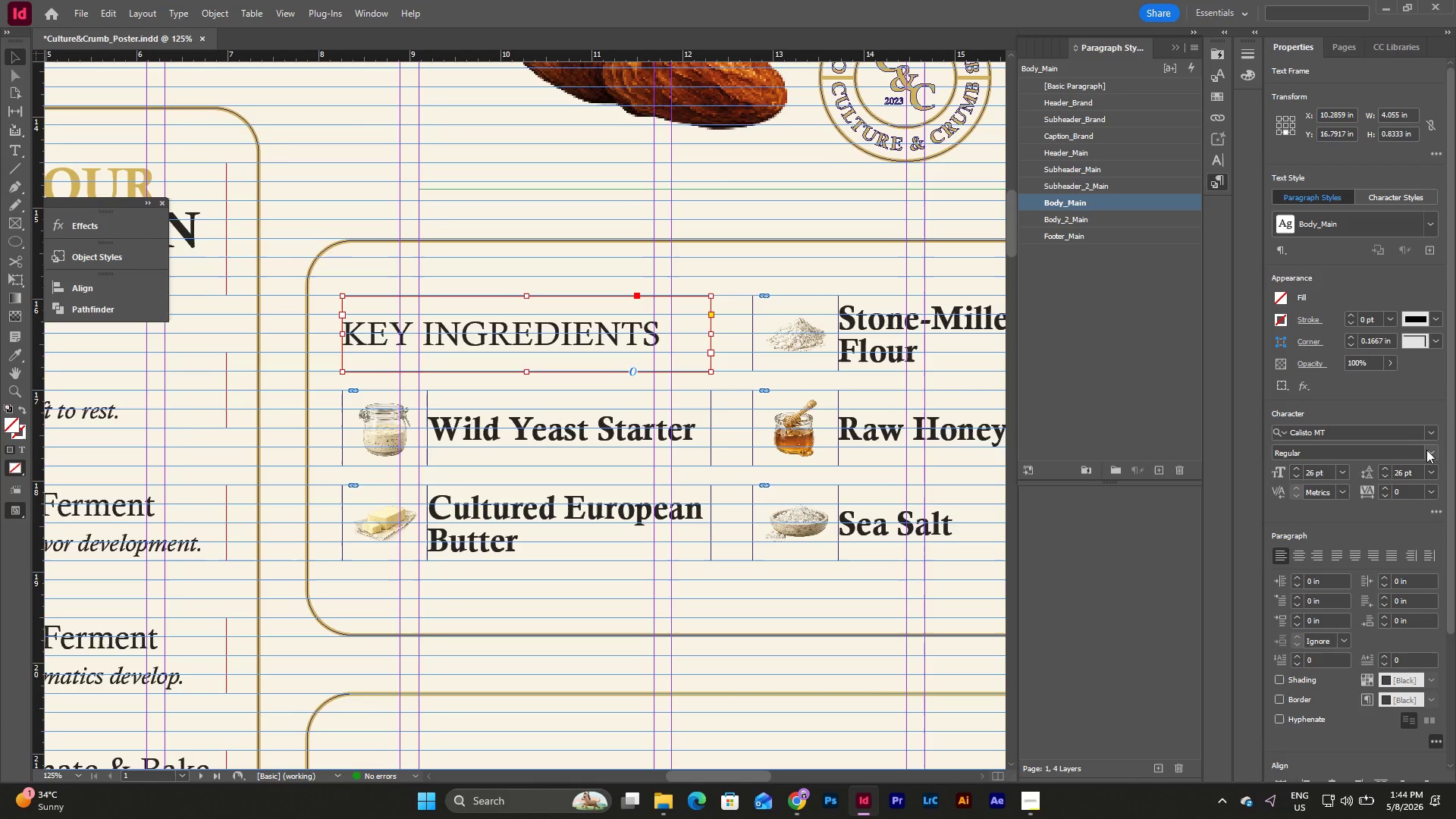 
left_click([1432, 447])
 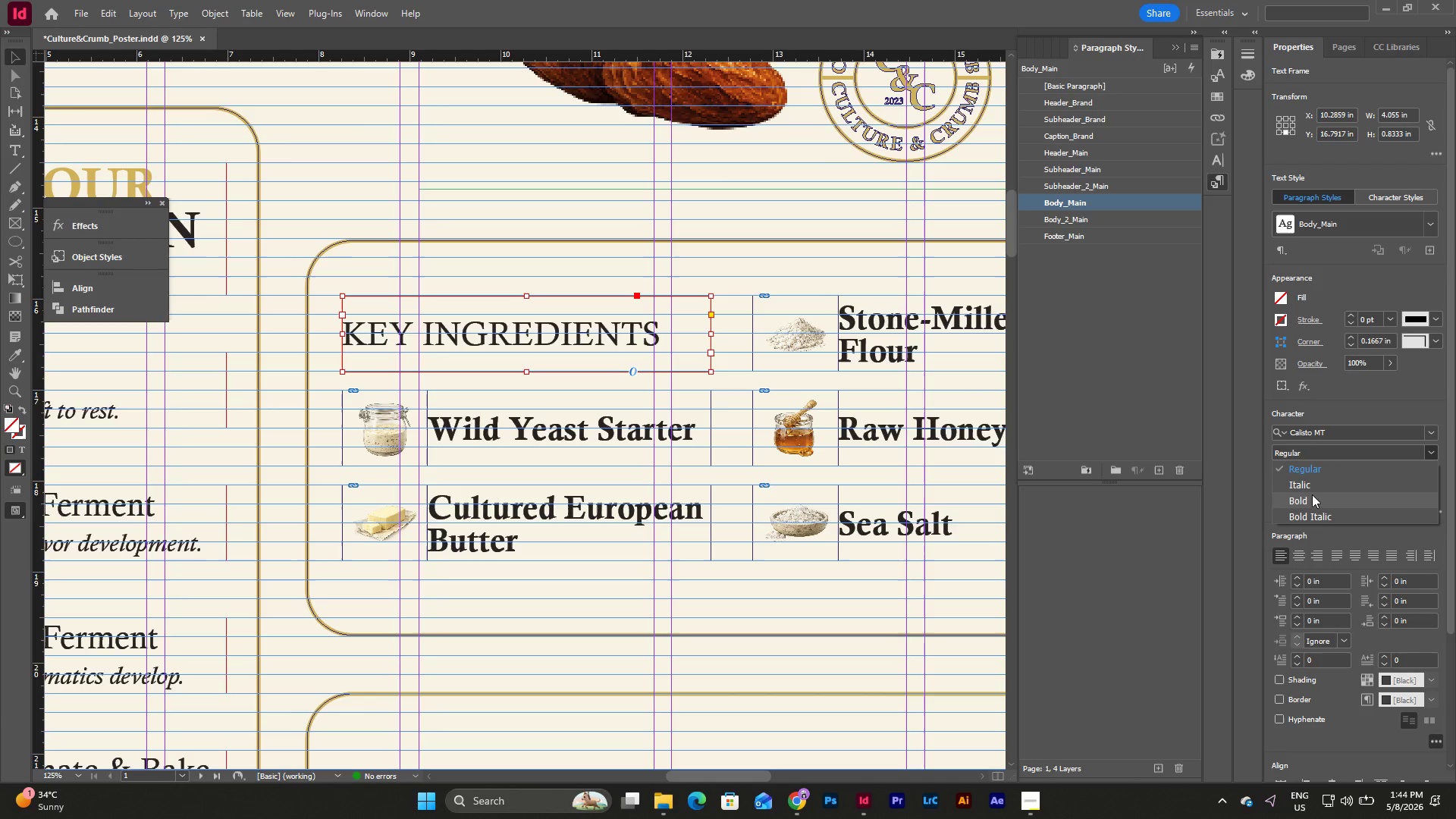 
left_click([1309, 500])
 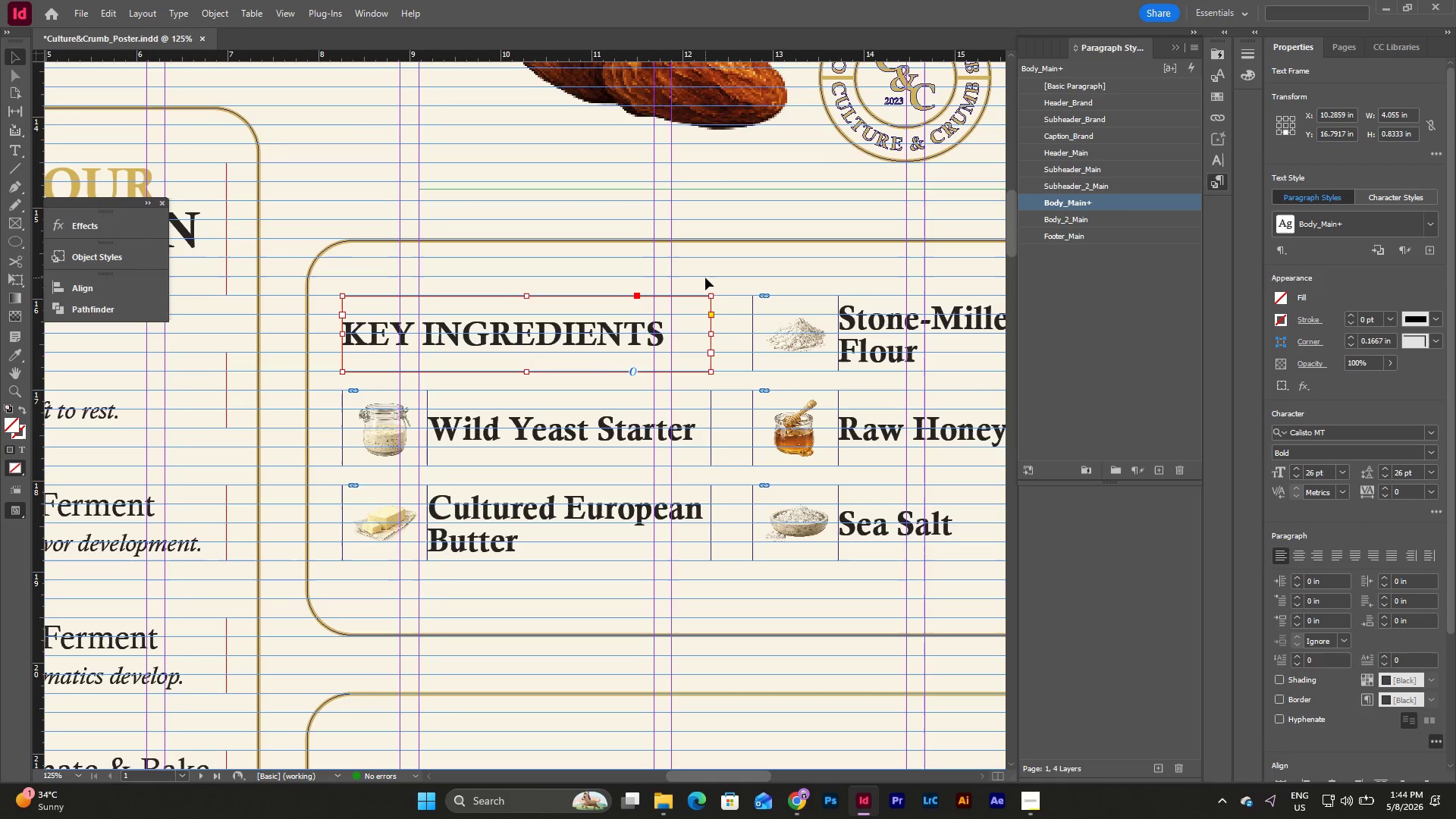 
left_click([706, 281])
 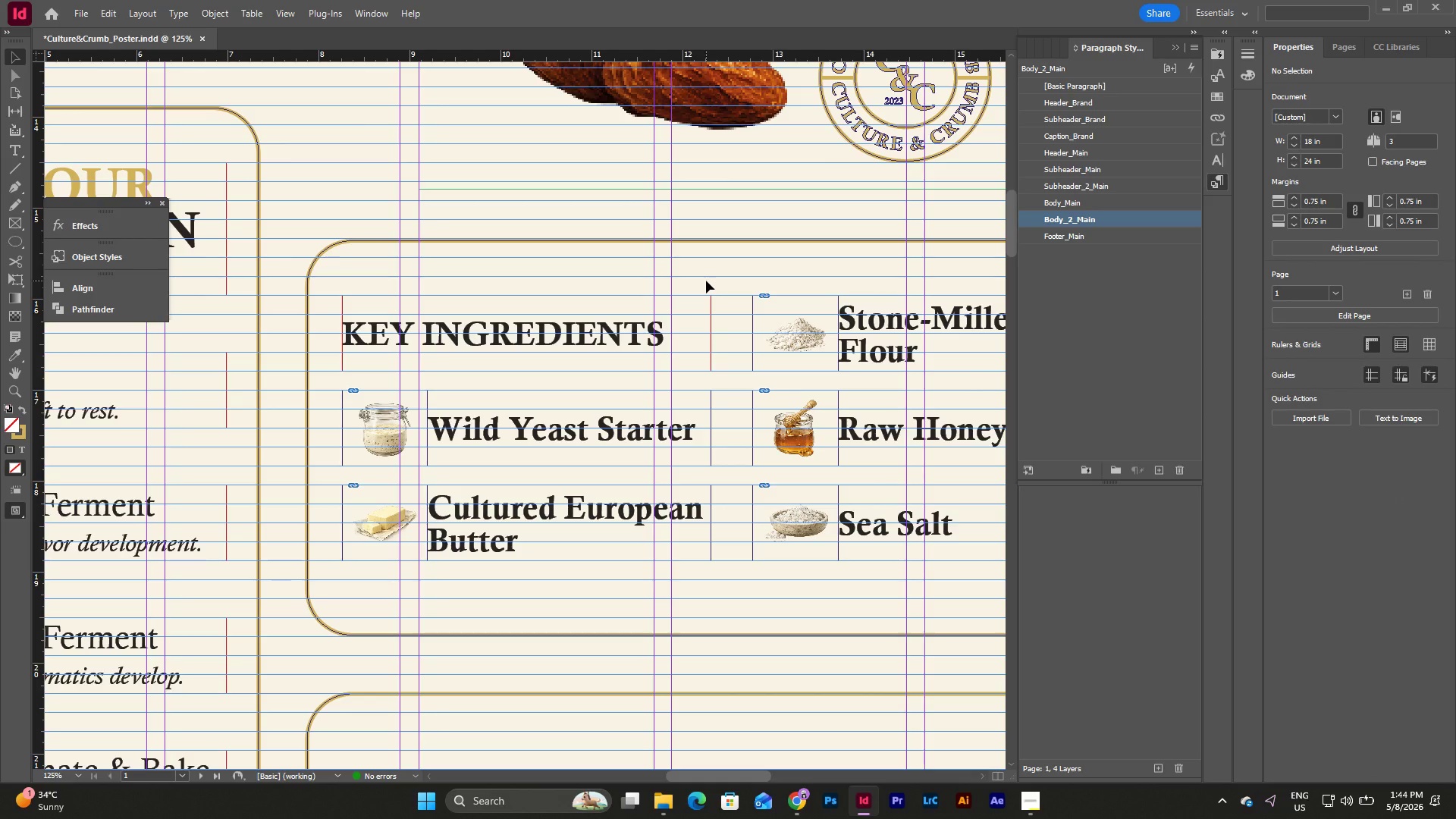 
type(www)
 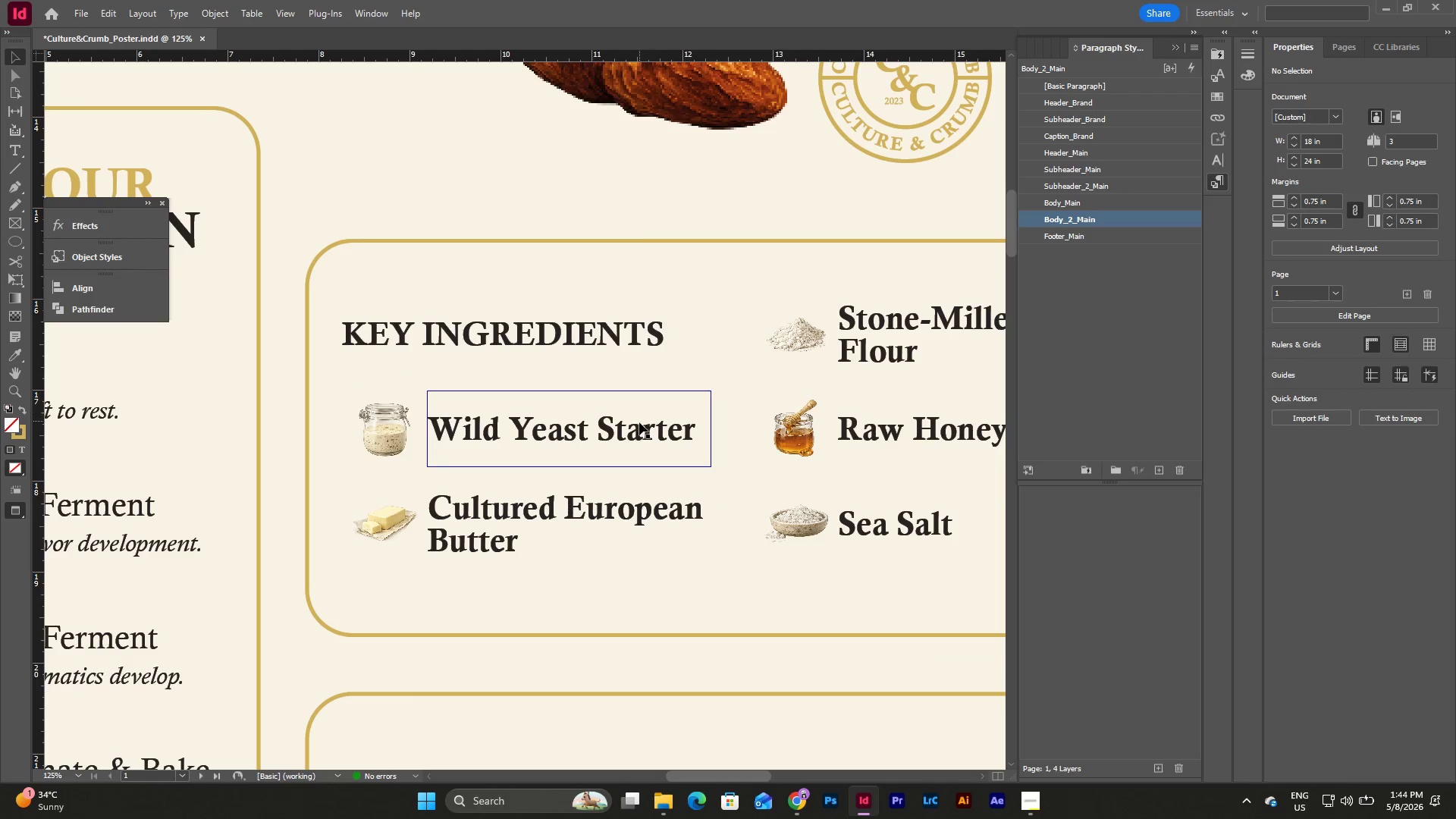 
left_click([639, 424])
 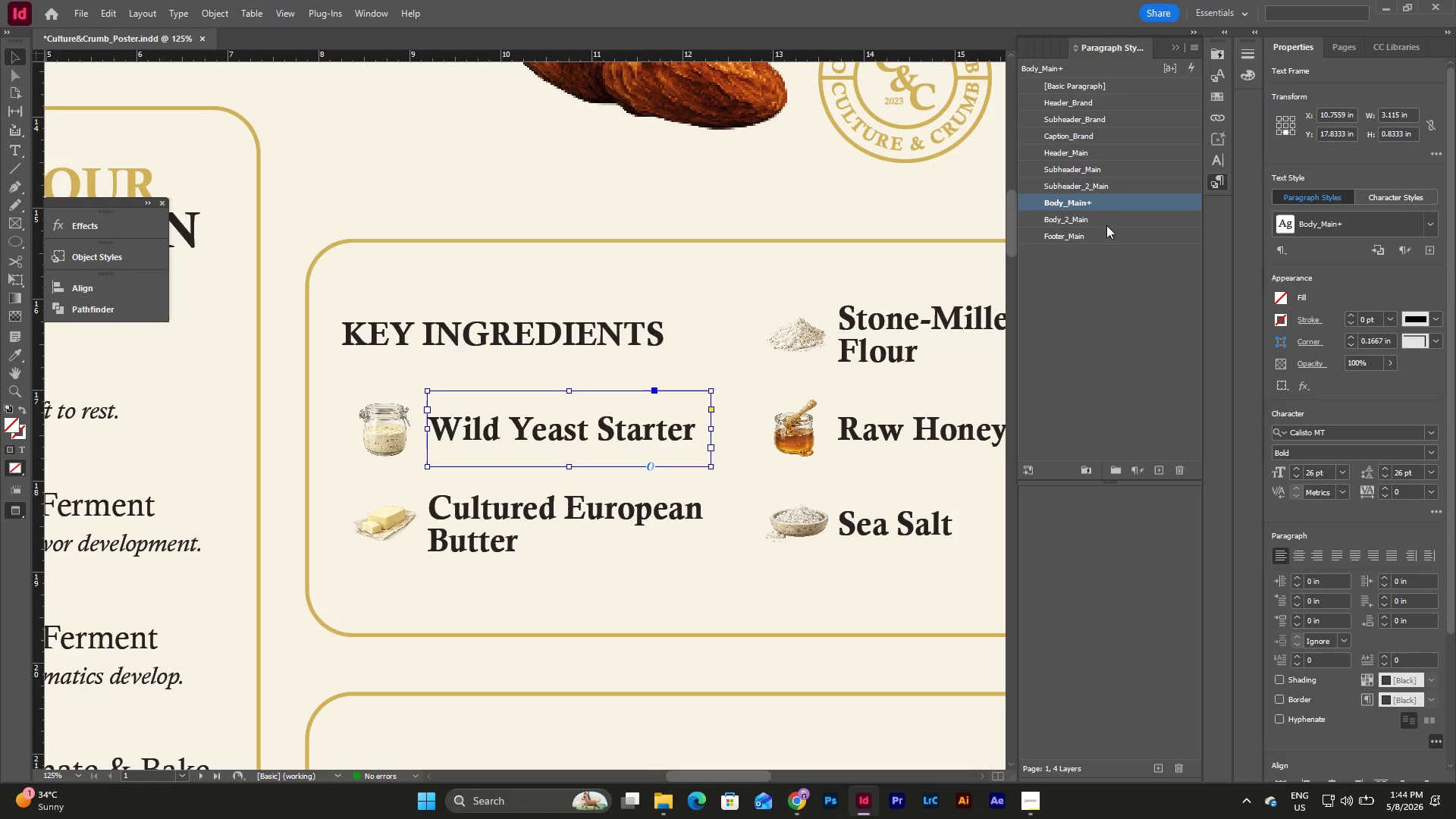 
left_click([1104, 218])
 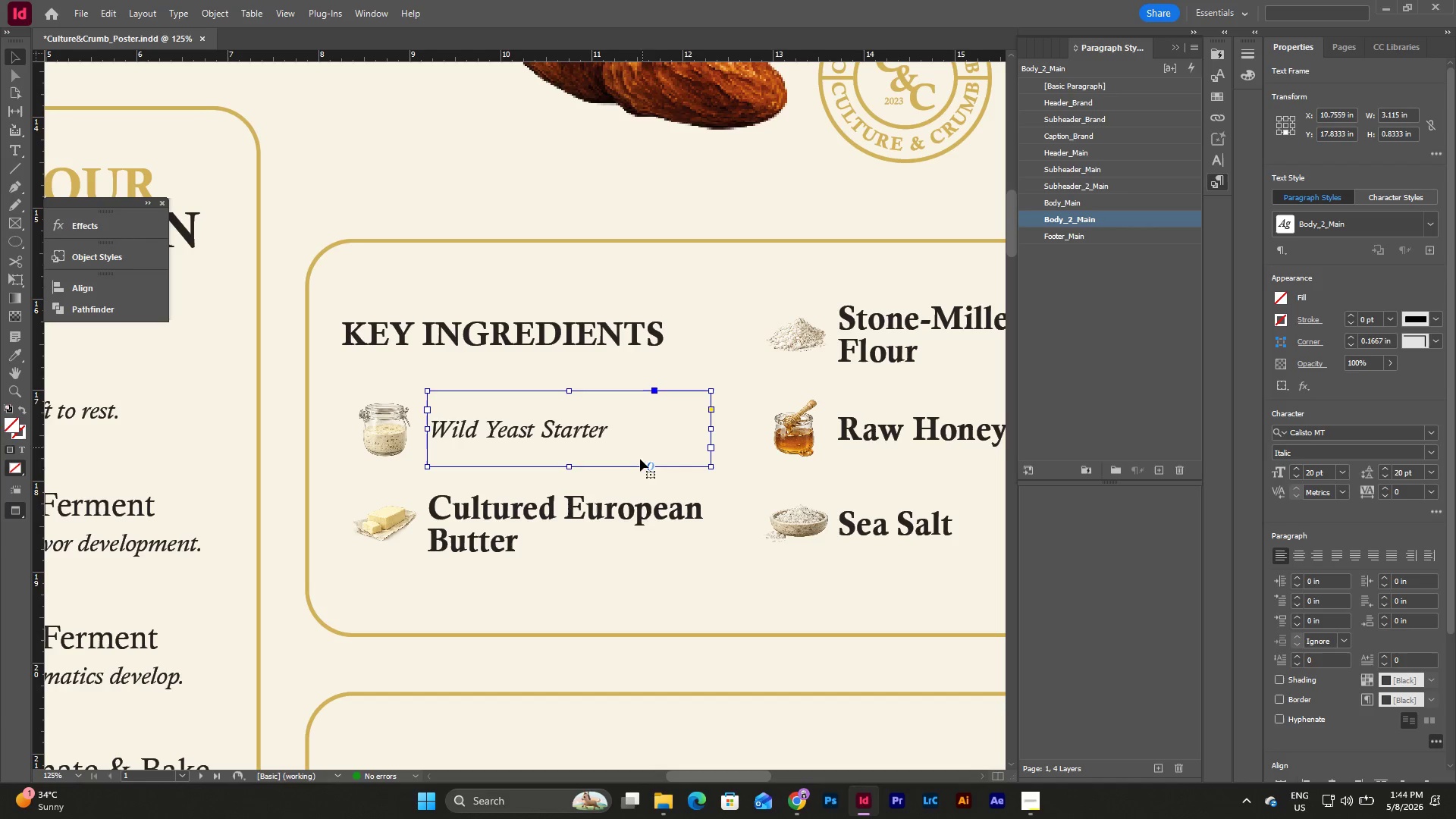 
left_click([635, 505])
 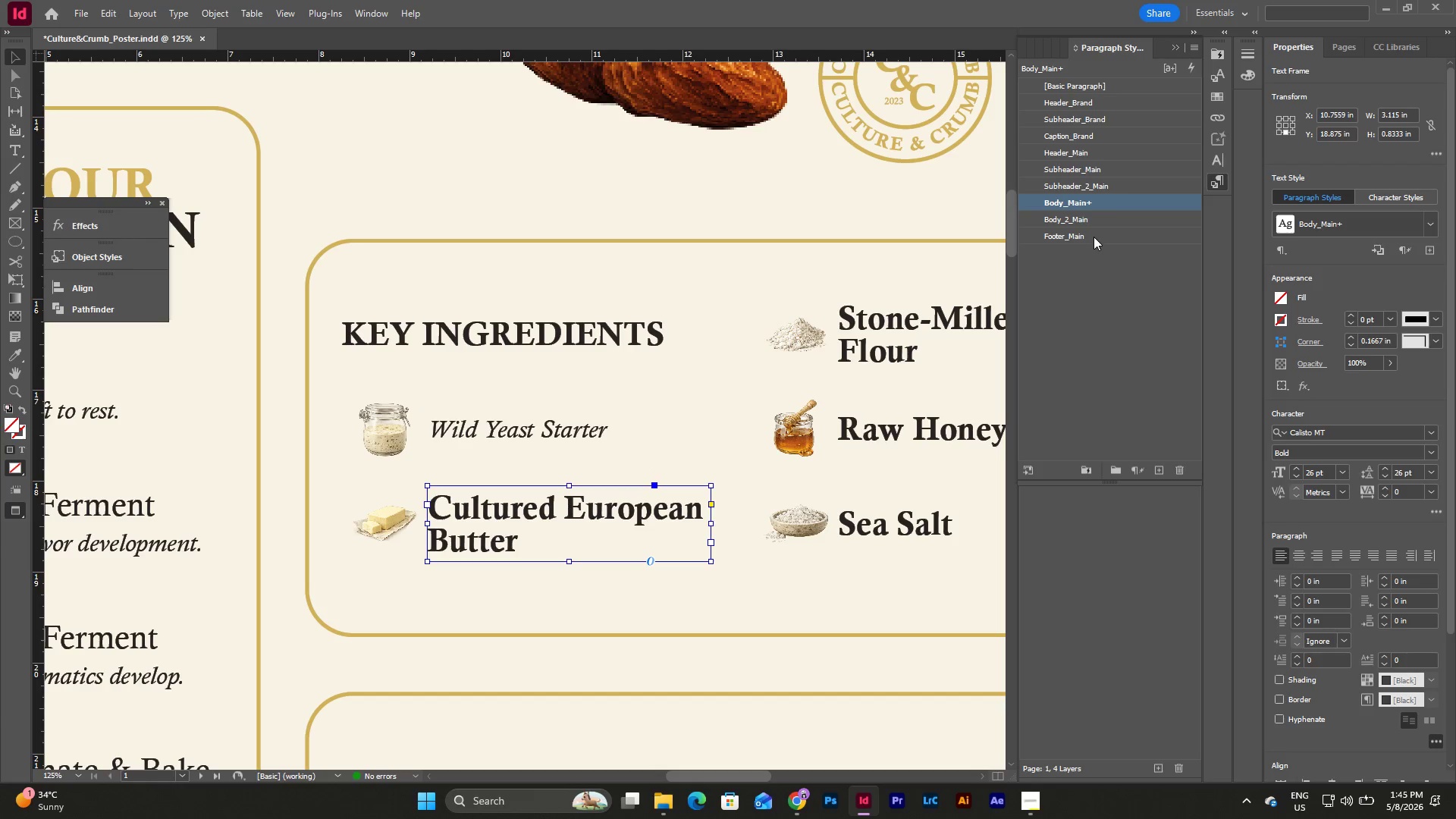 
left_click([1094, 215])
 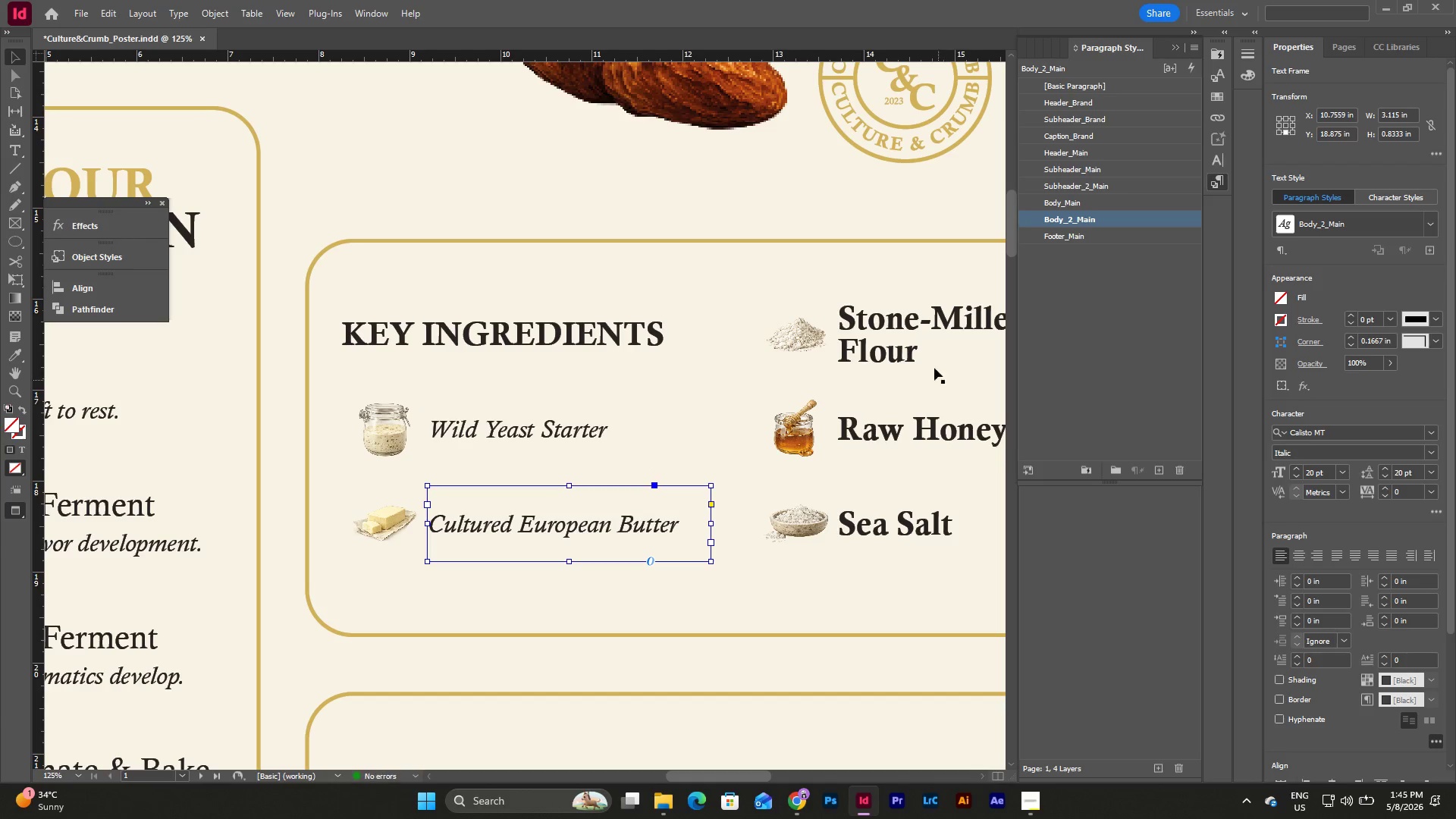 
left_click([927, 331])
 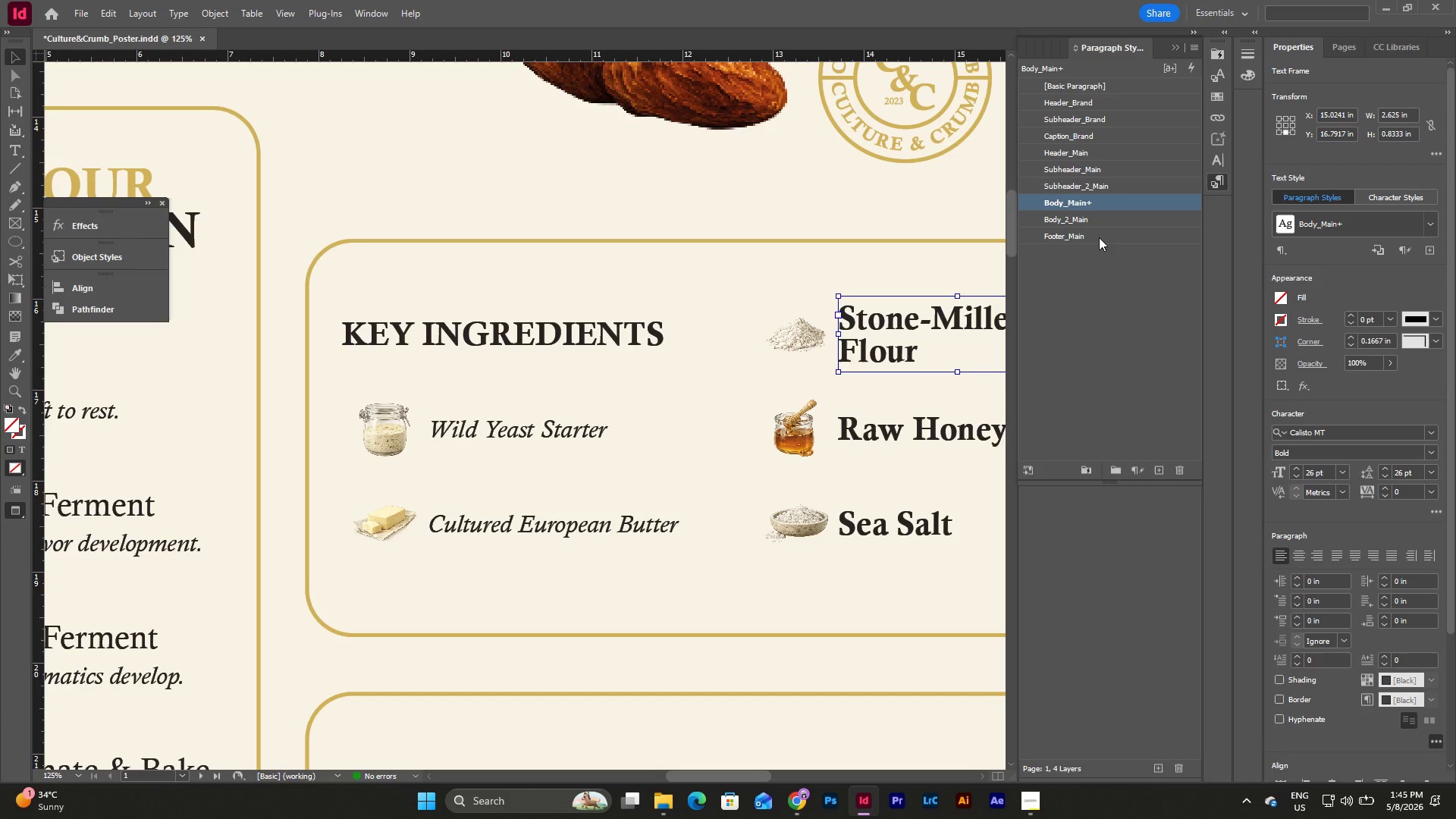 
left_click([1104, 220])
 